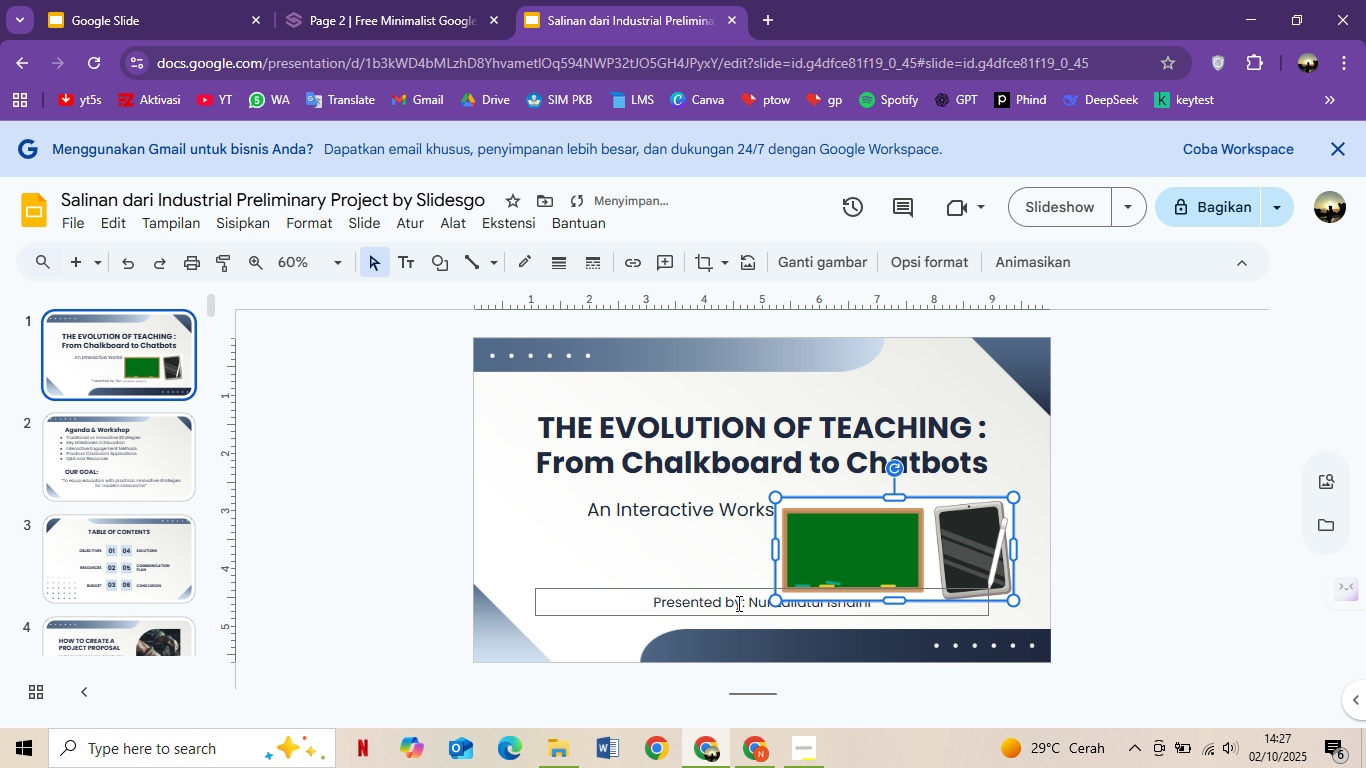 
left_click([737, 603])
 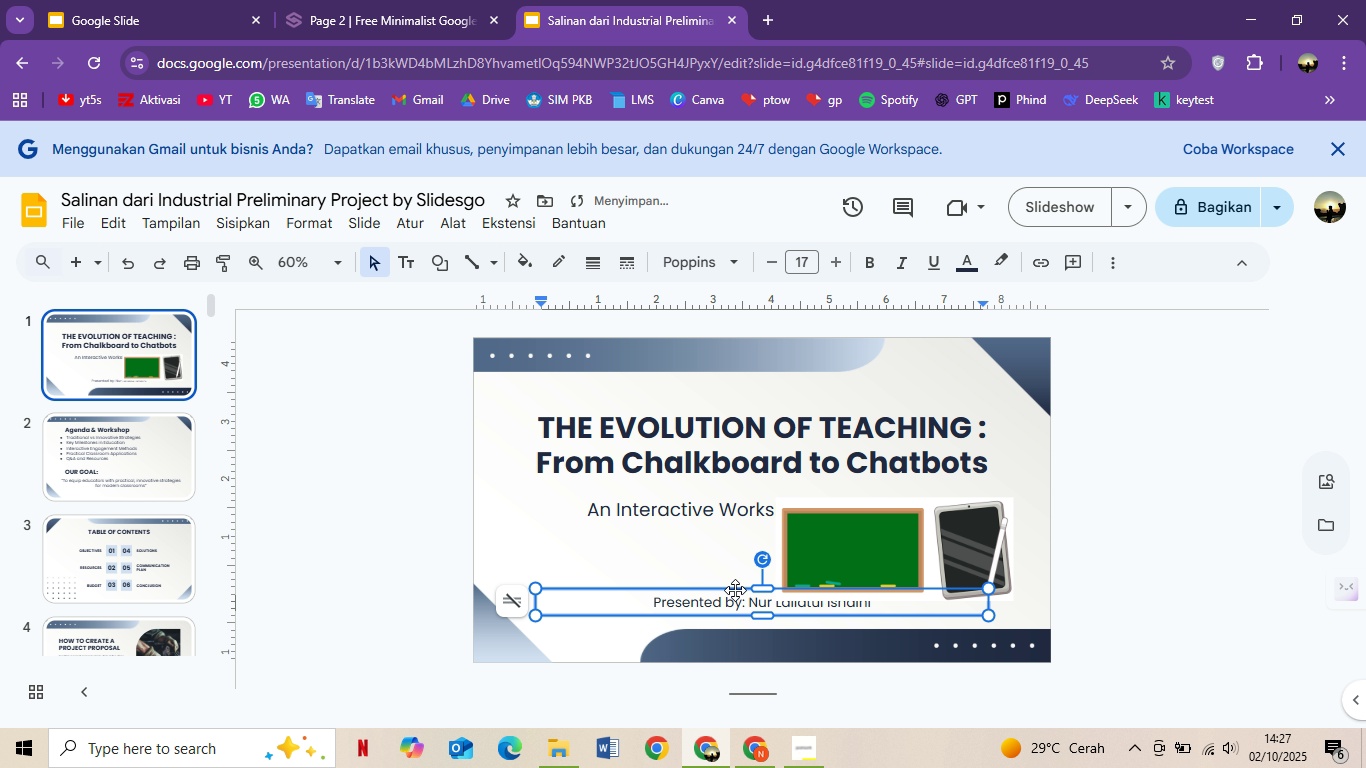 
left_click_drag(start_coordinate=[735, 590], to_coordinate=[788, 630])
 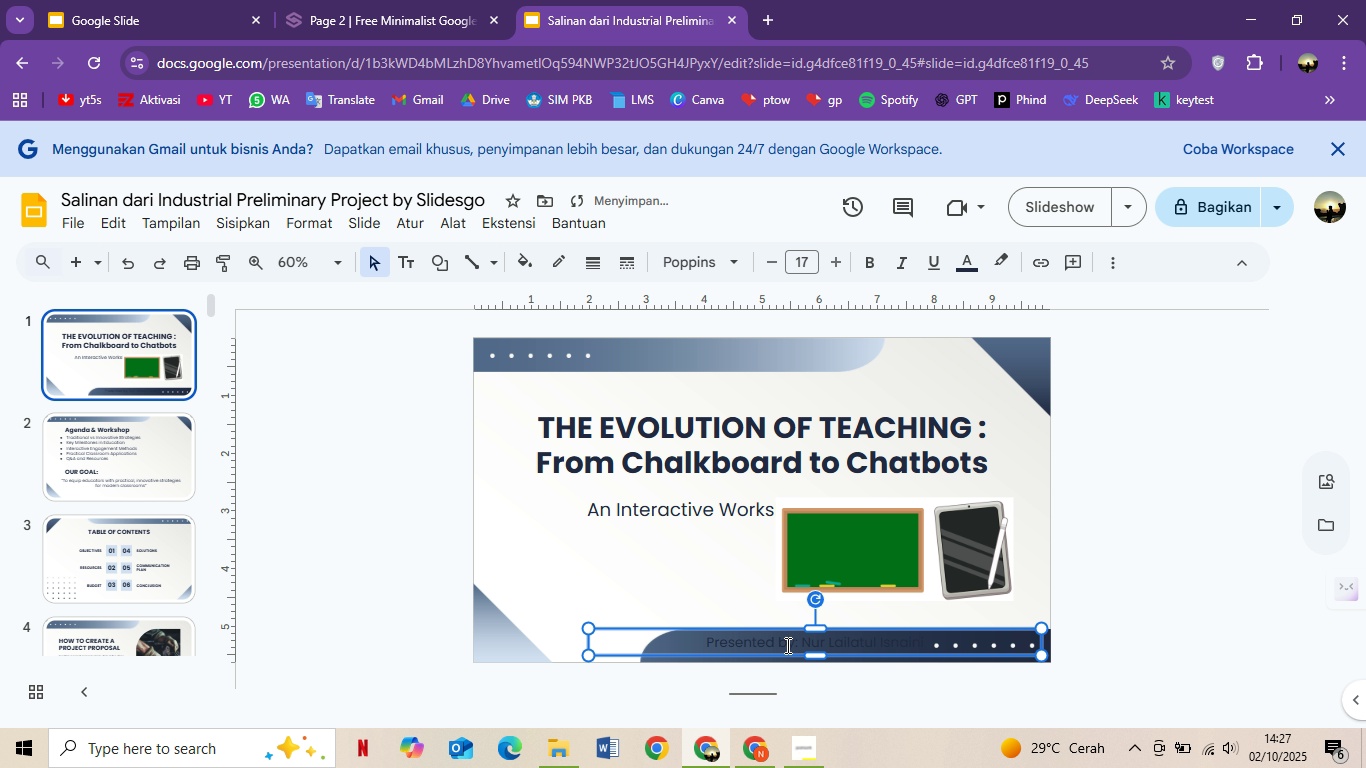 
left_click([785, 643])
 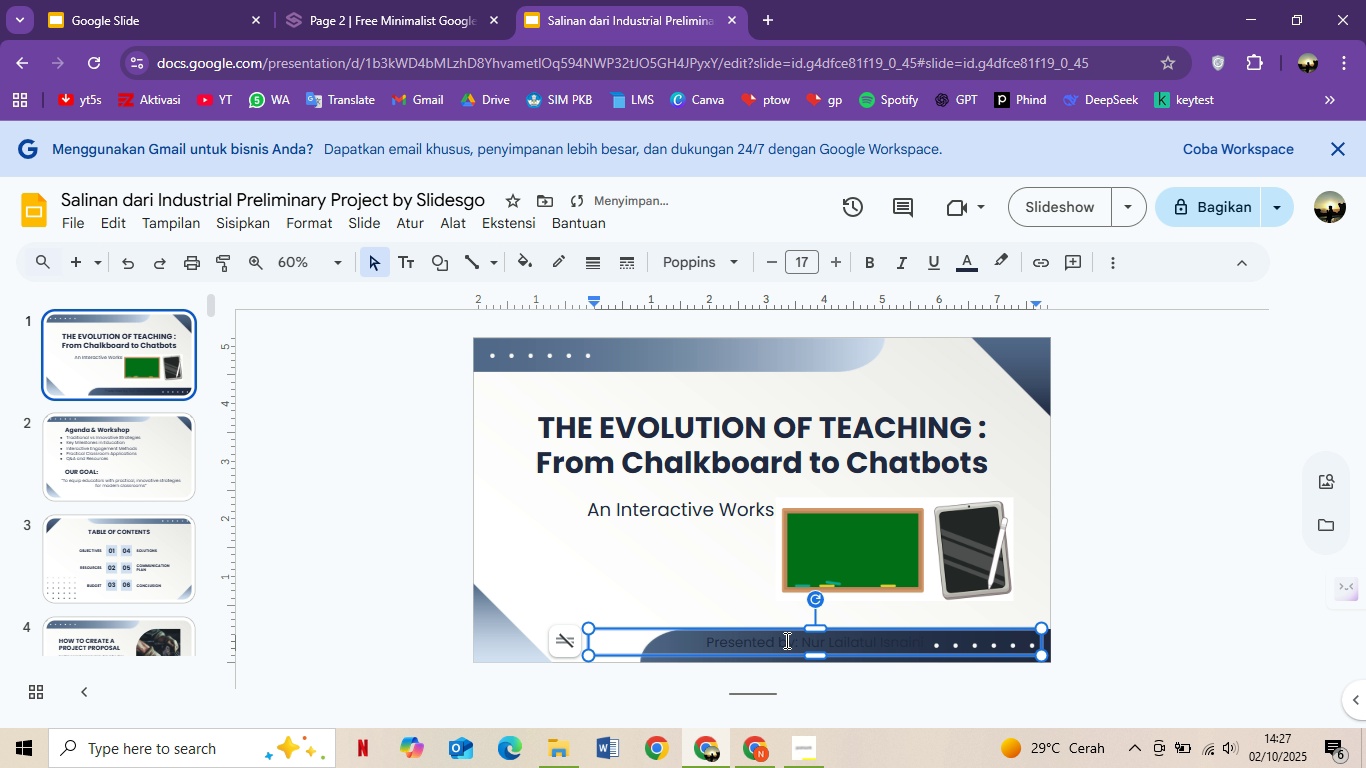 
key(Control+A)
 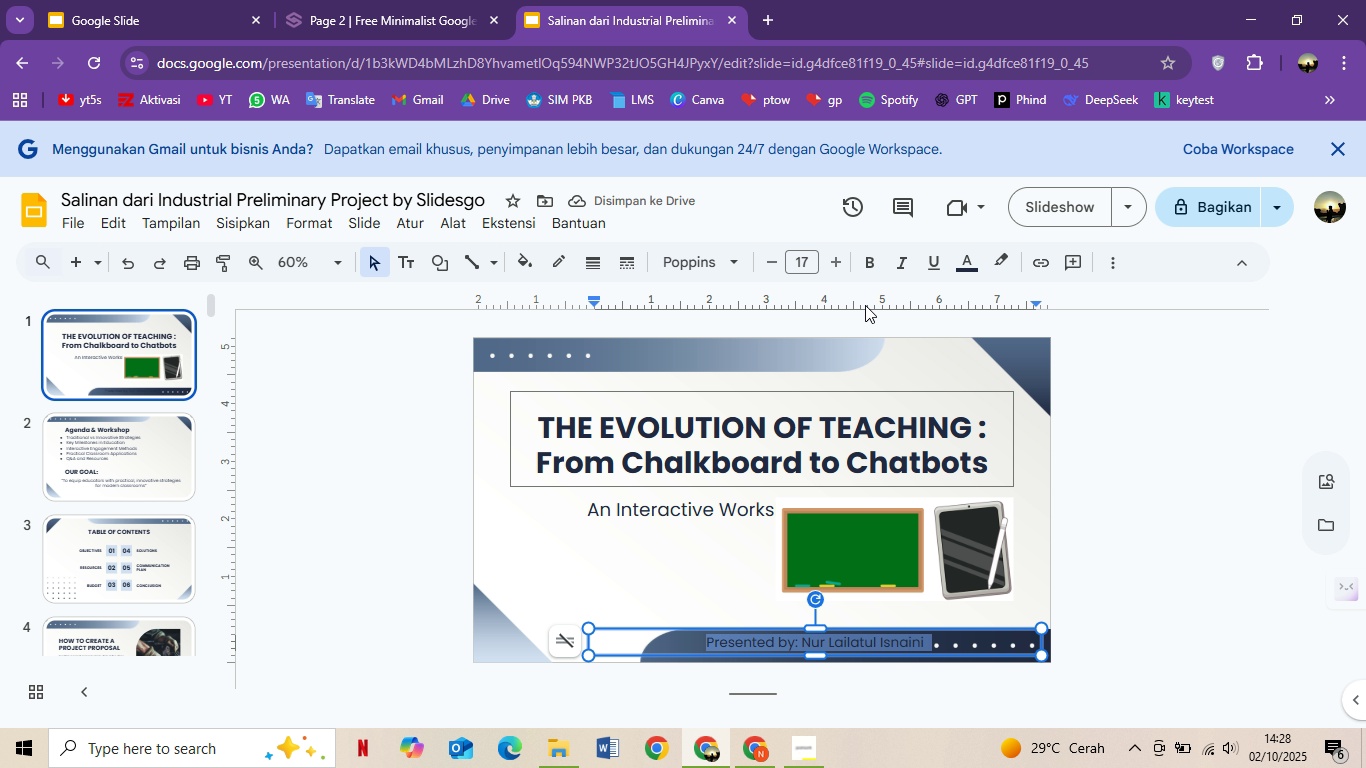 
left_click([963, 268])
 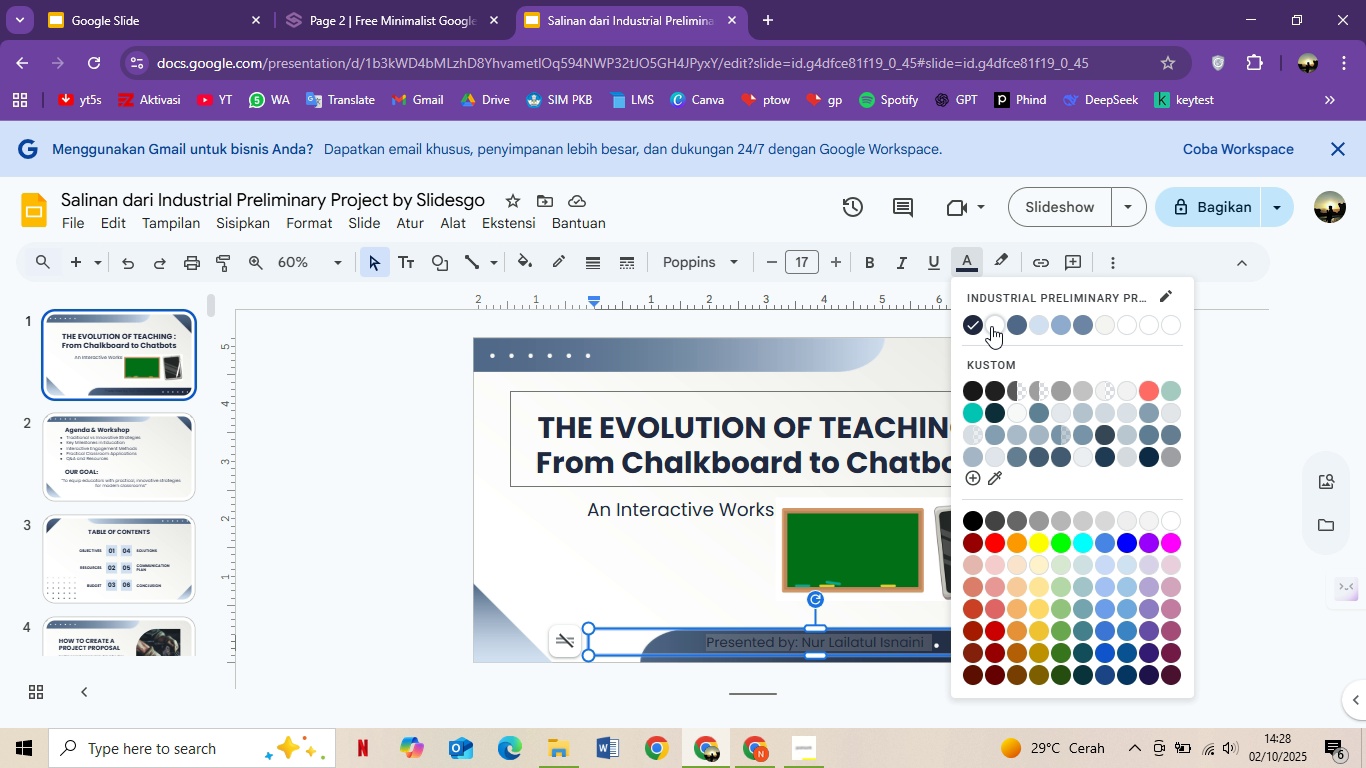 
left_click([991, 326])
 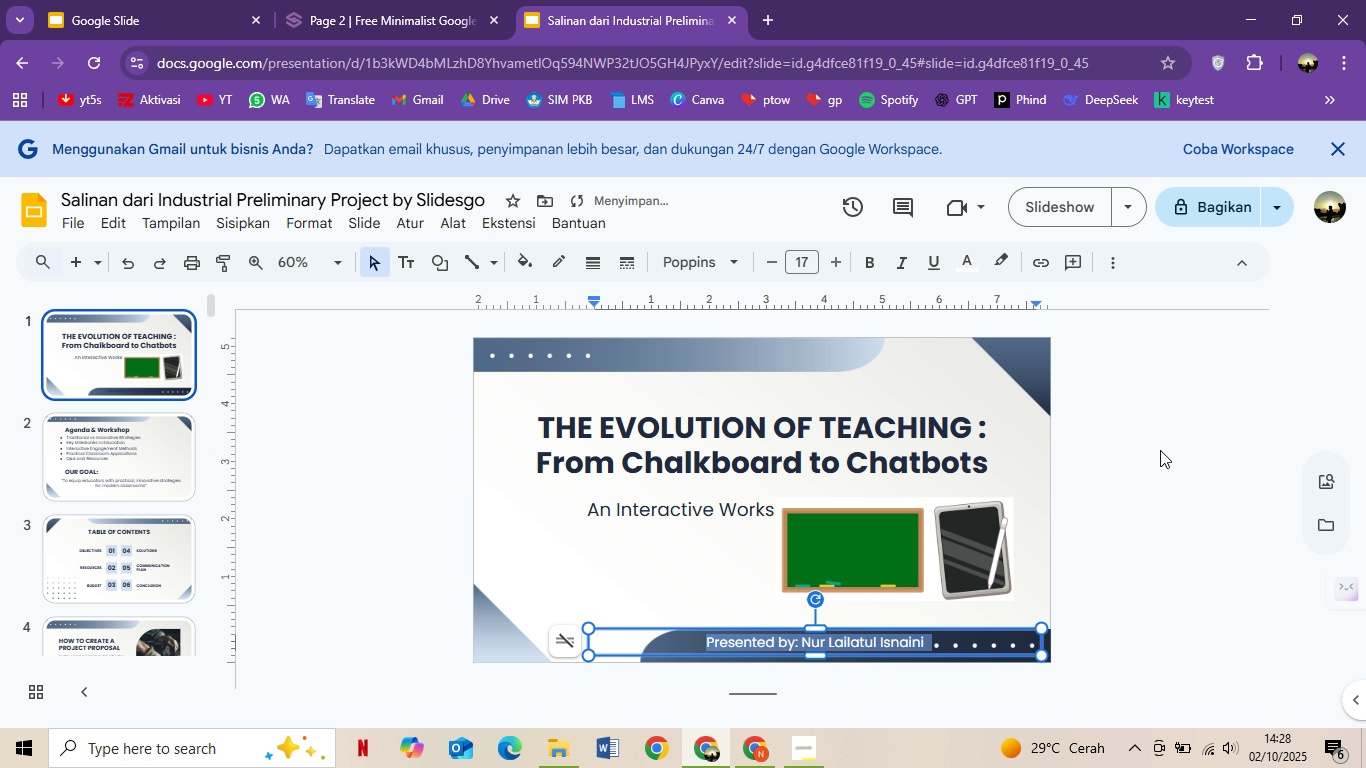 
left_click([1161, 450])
 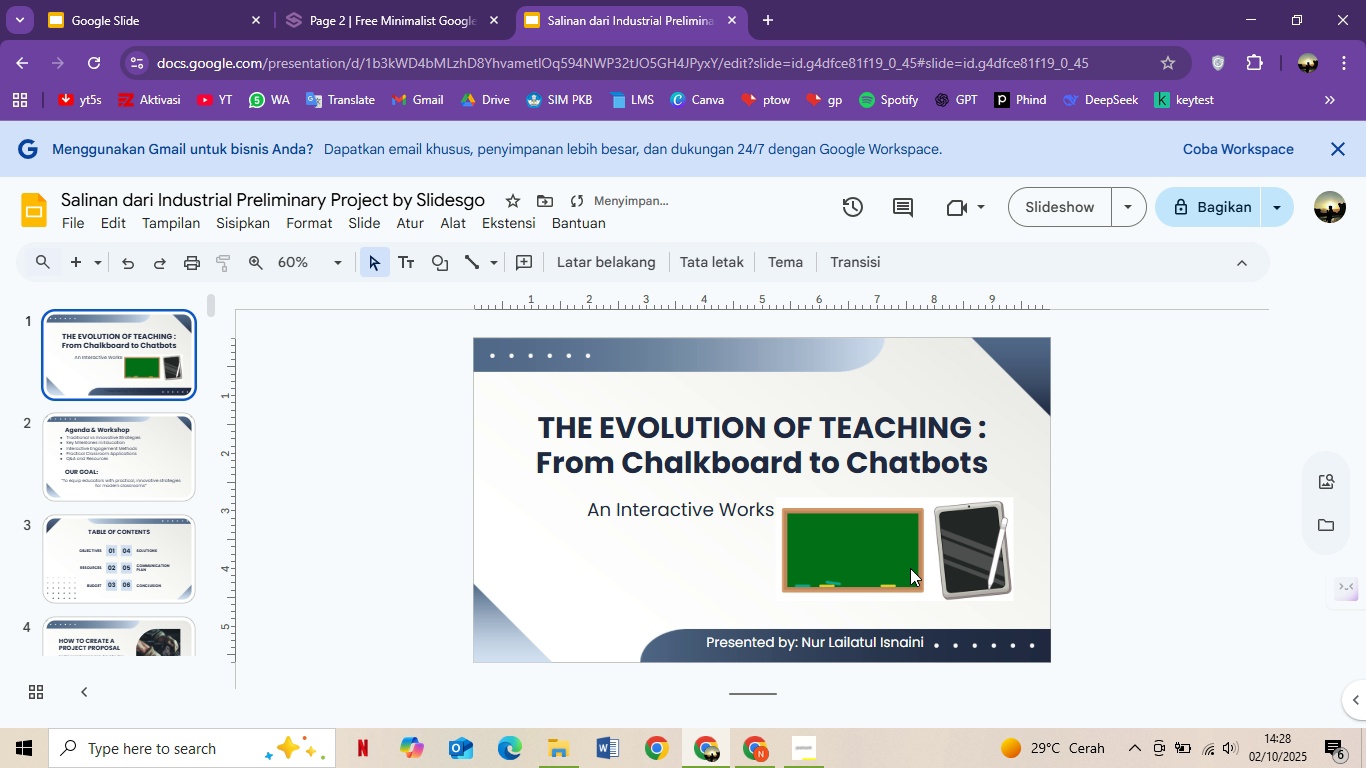 
left_click_drag(start_coordinate=[901, 558], to_coordinate=[847, 562])
 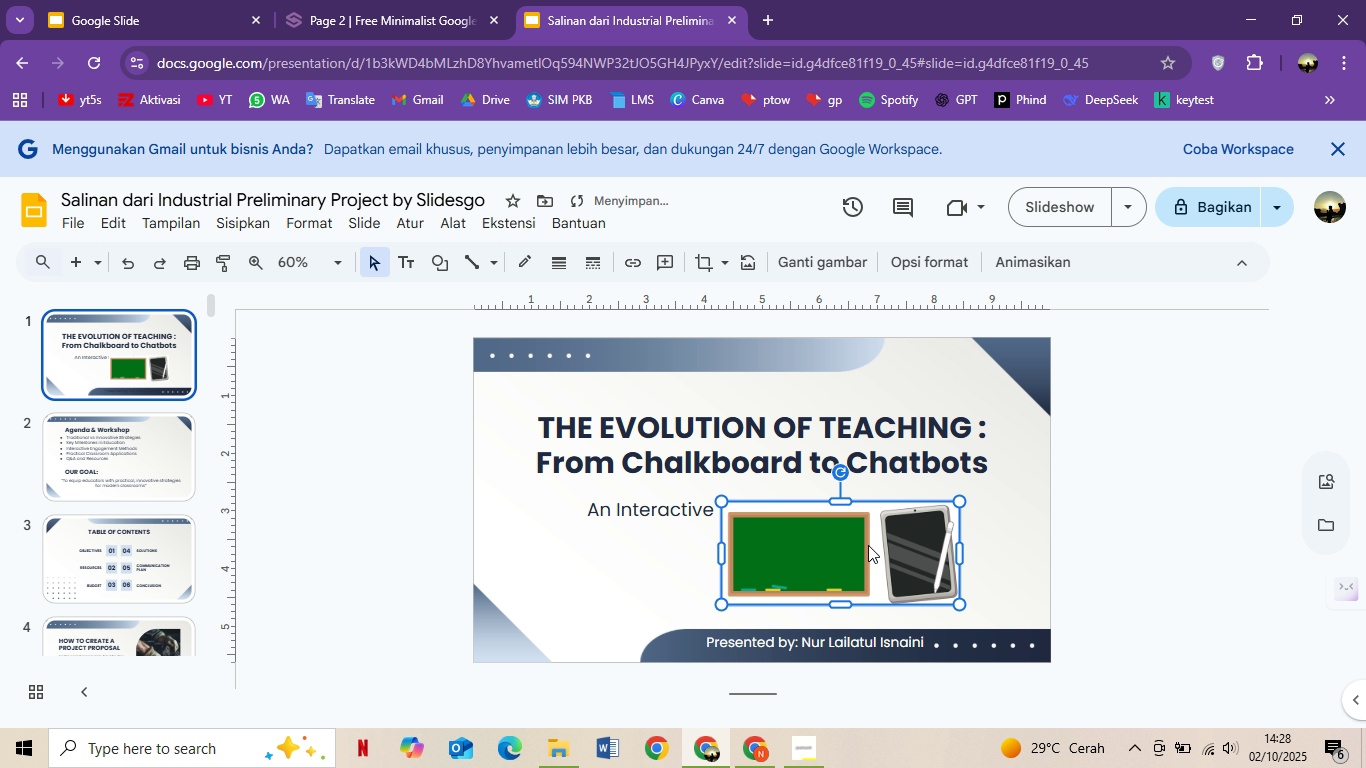 
left_click_drag(start_coordinate=[865, 545], to_coordinate=[788, 564])
 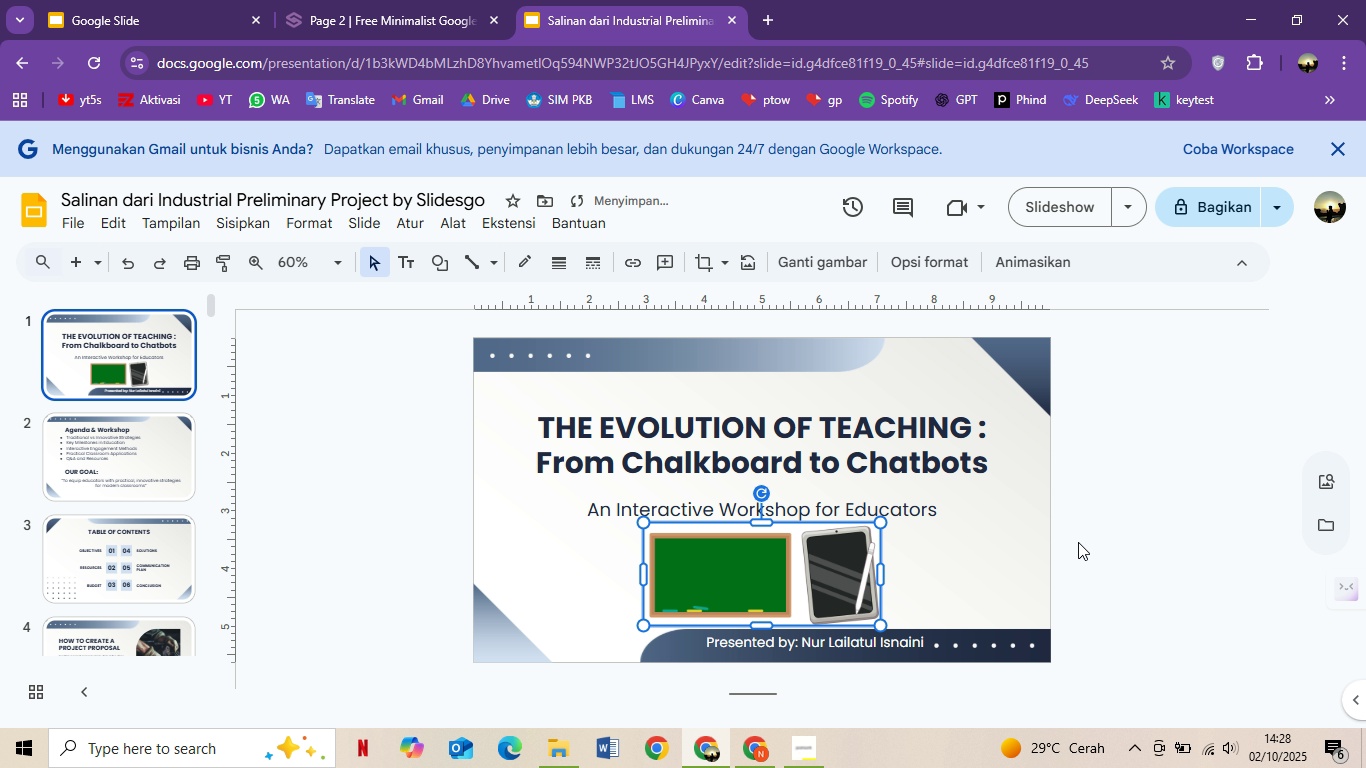 
left_click([1093, 532])
 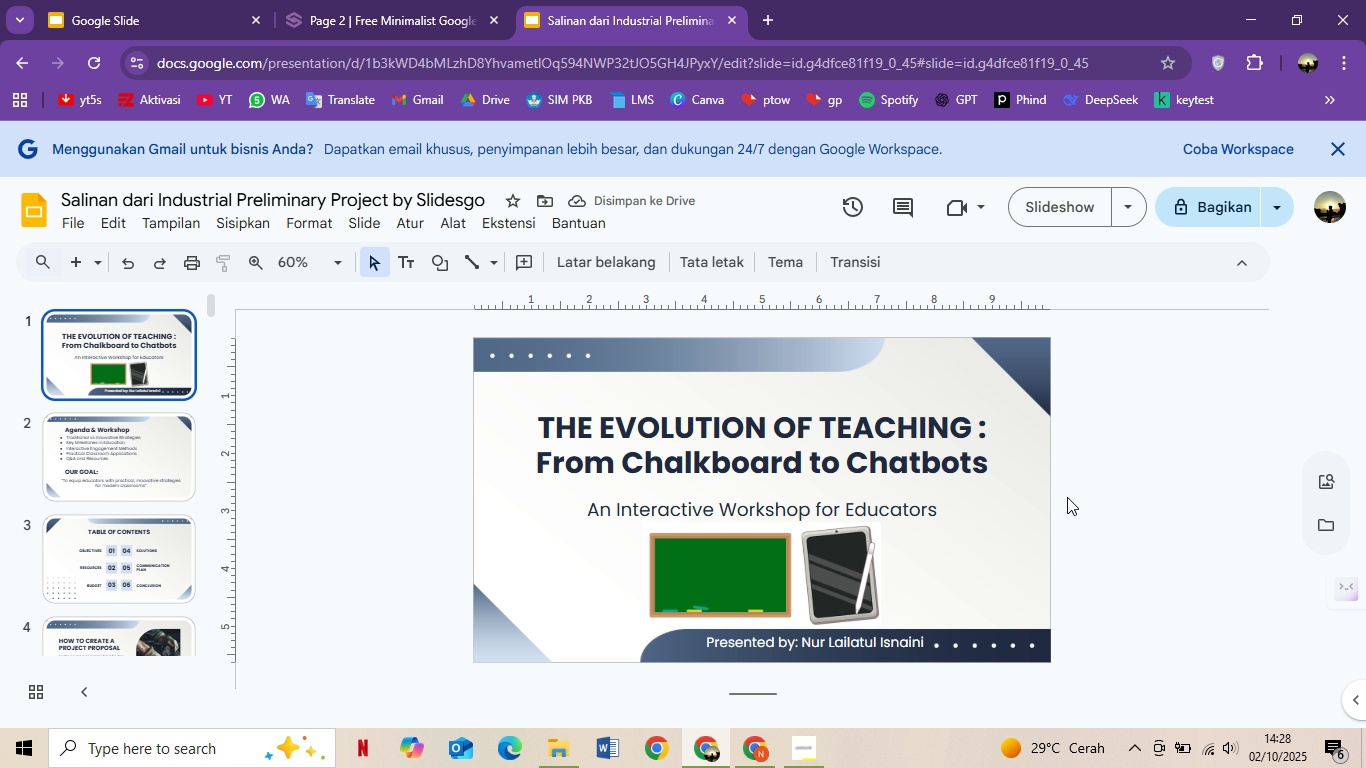 
left_click([1177, 352])
 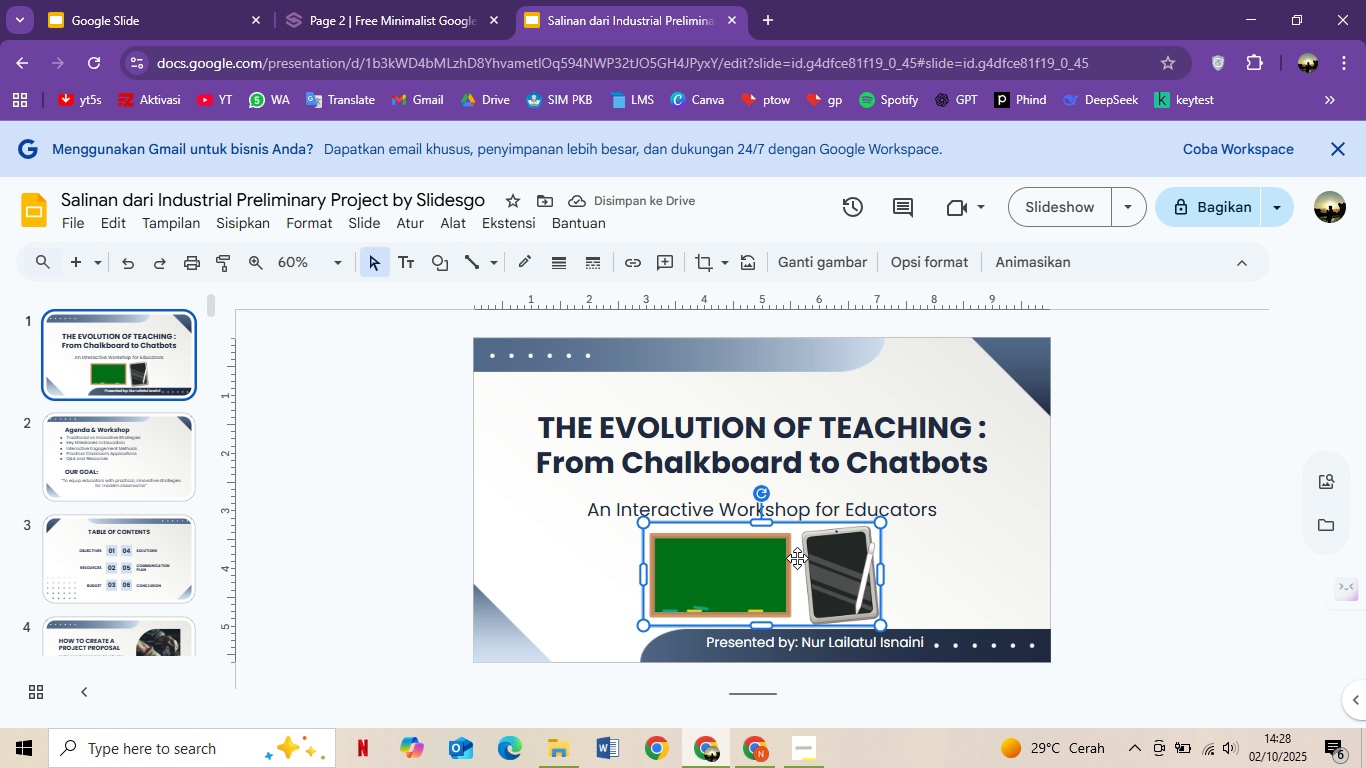 
left_click([797, 558])
 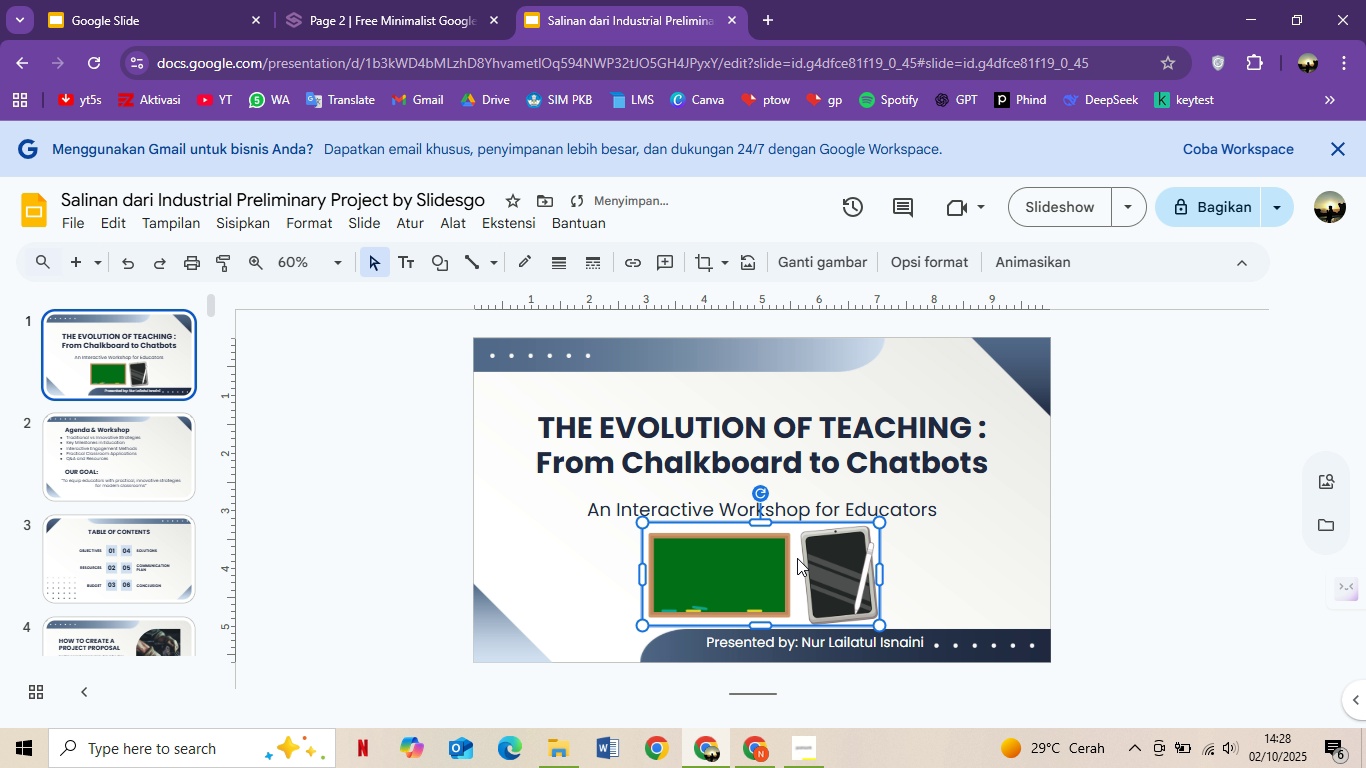 
key(ArrowLeft)
 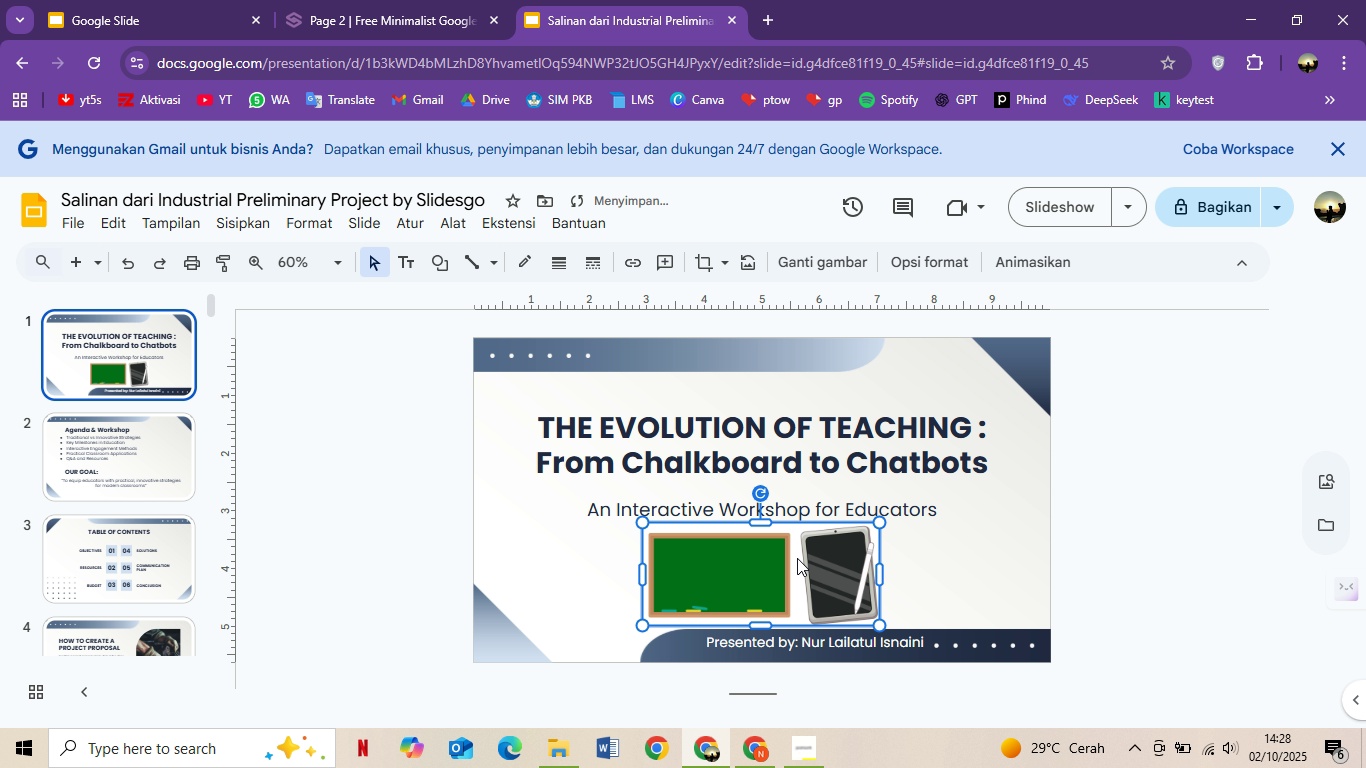 
key(ArrowLeft)
 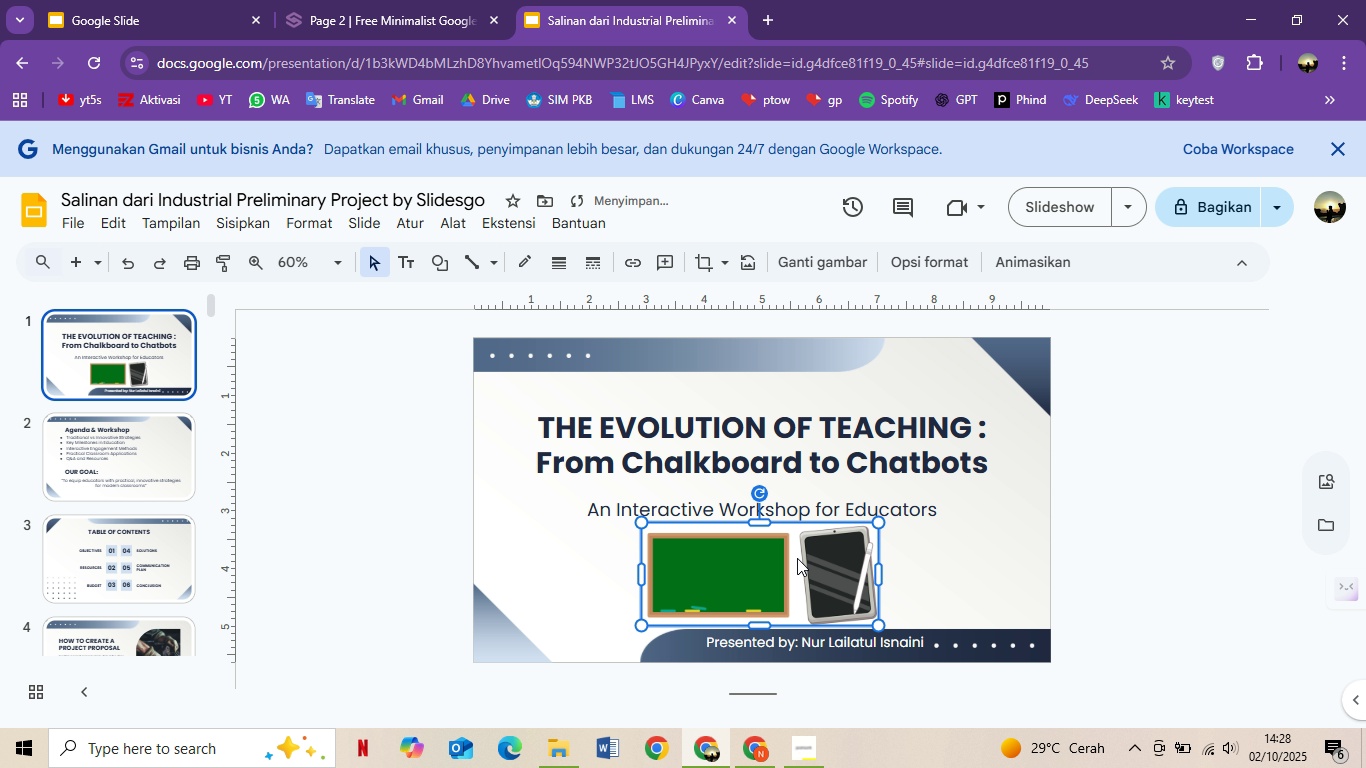 
key(ArrowLeft)
 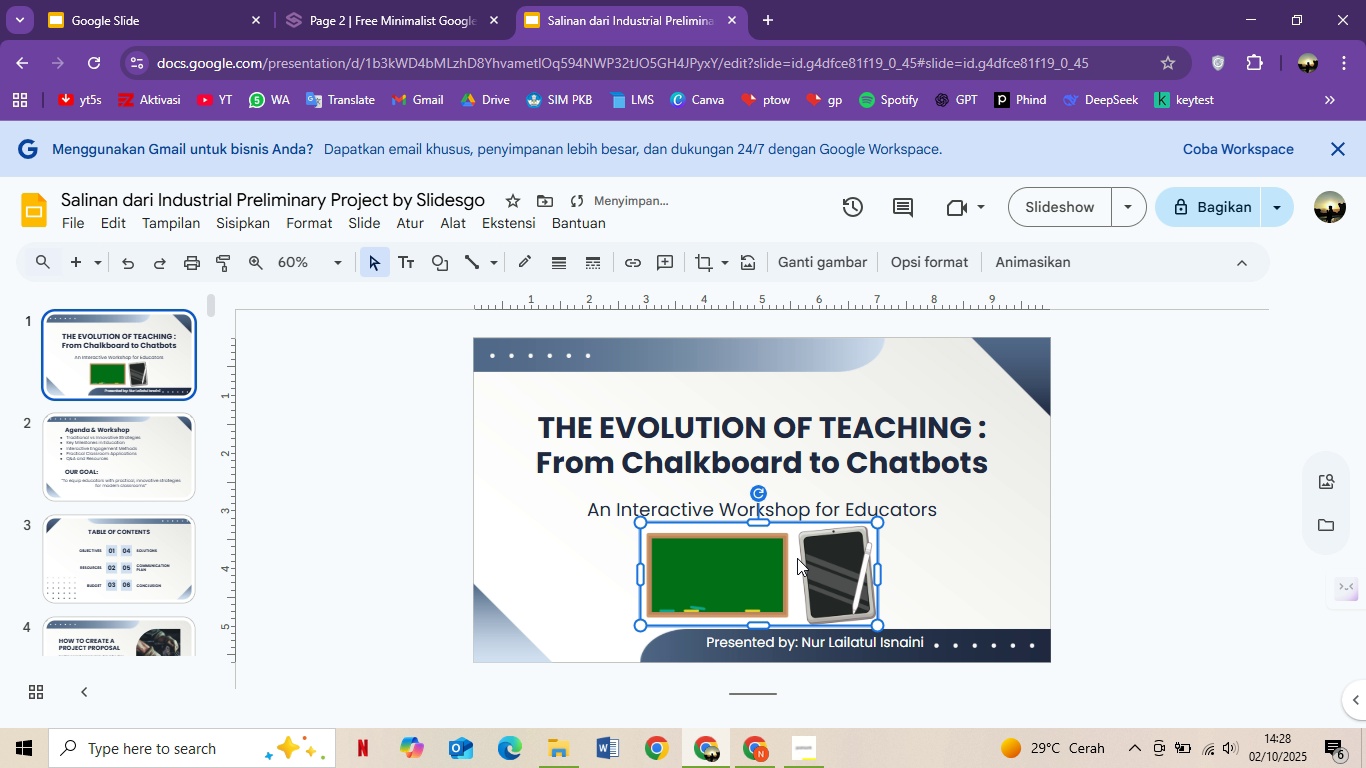 
key(ArrowLeft)
 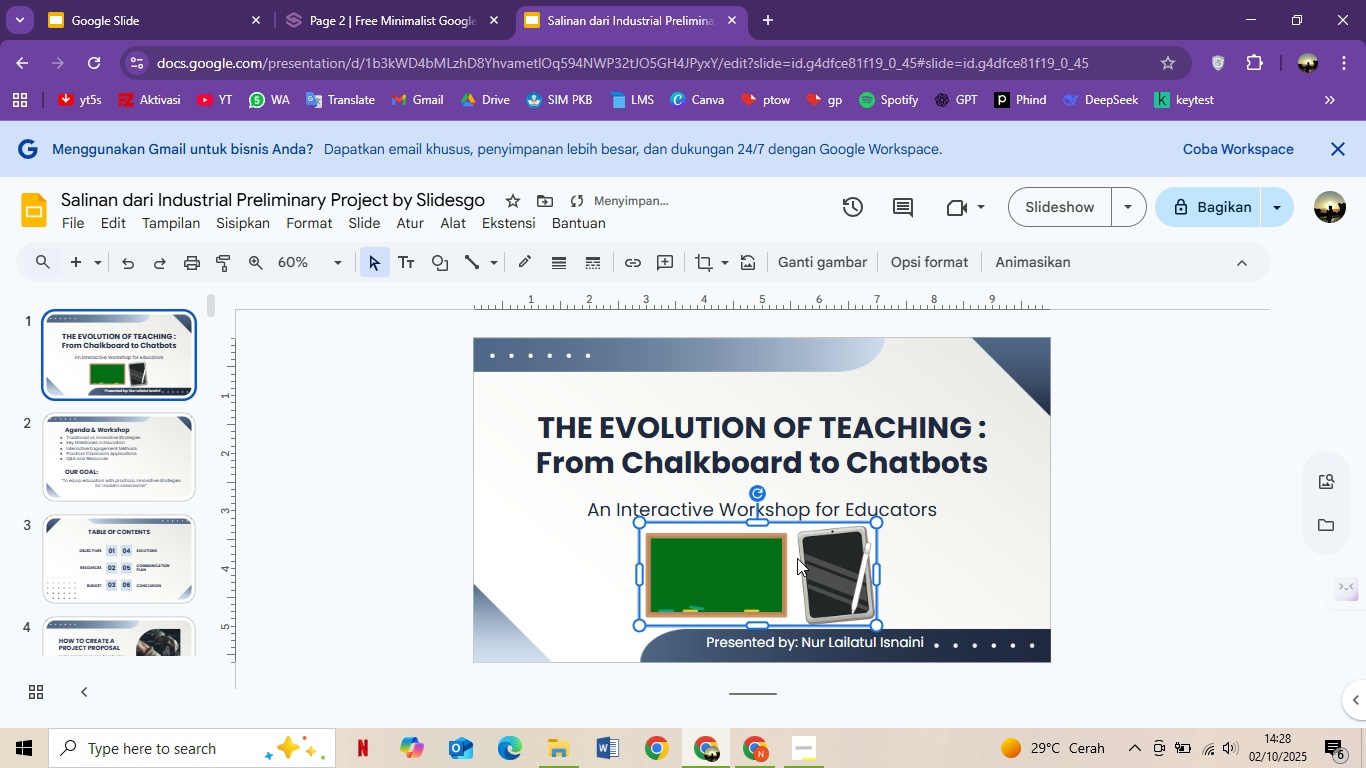 
key(ArrowLeft)
 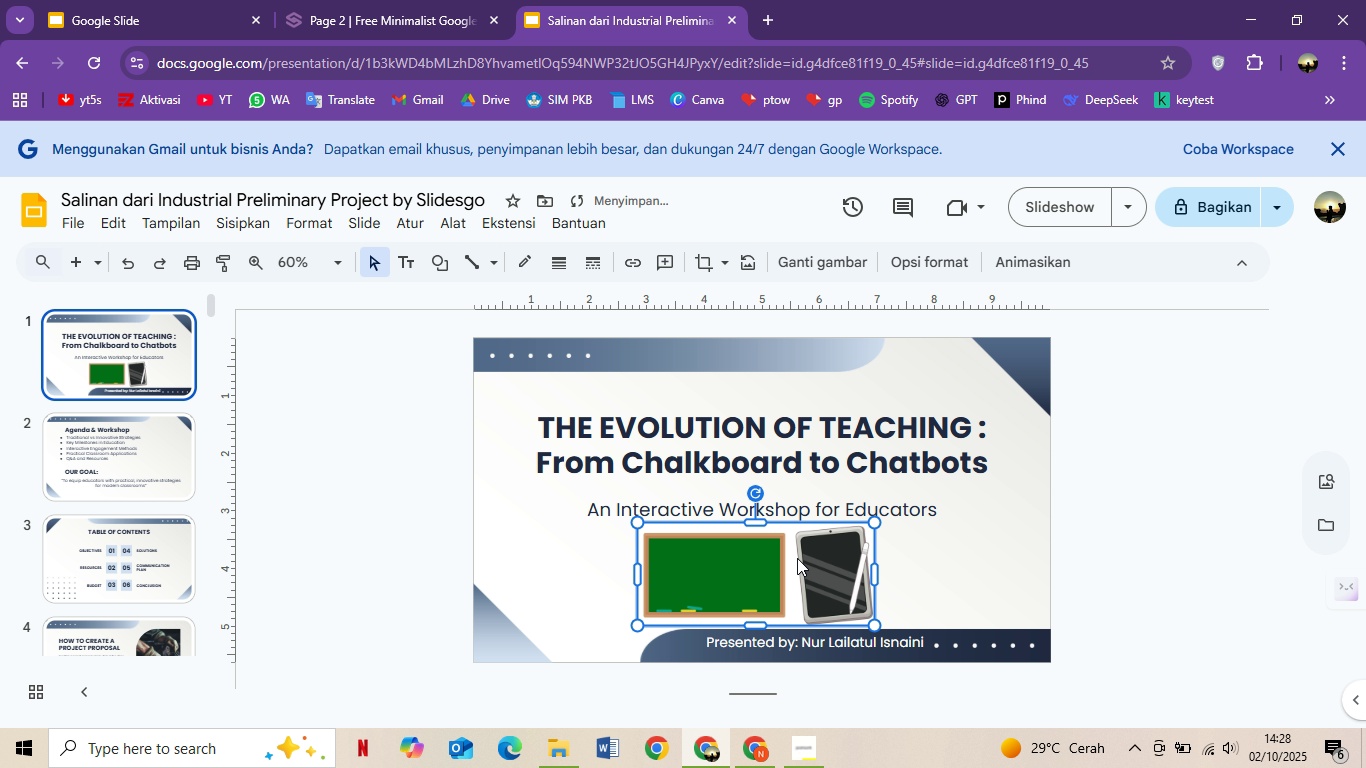 
key(ArrowLeft)
 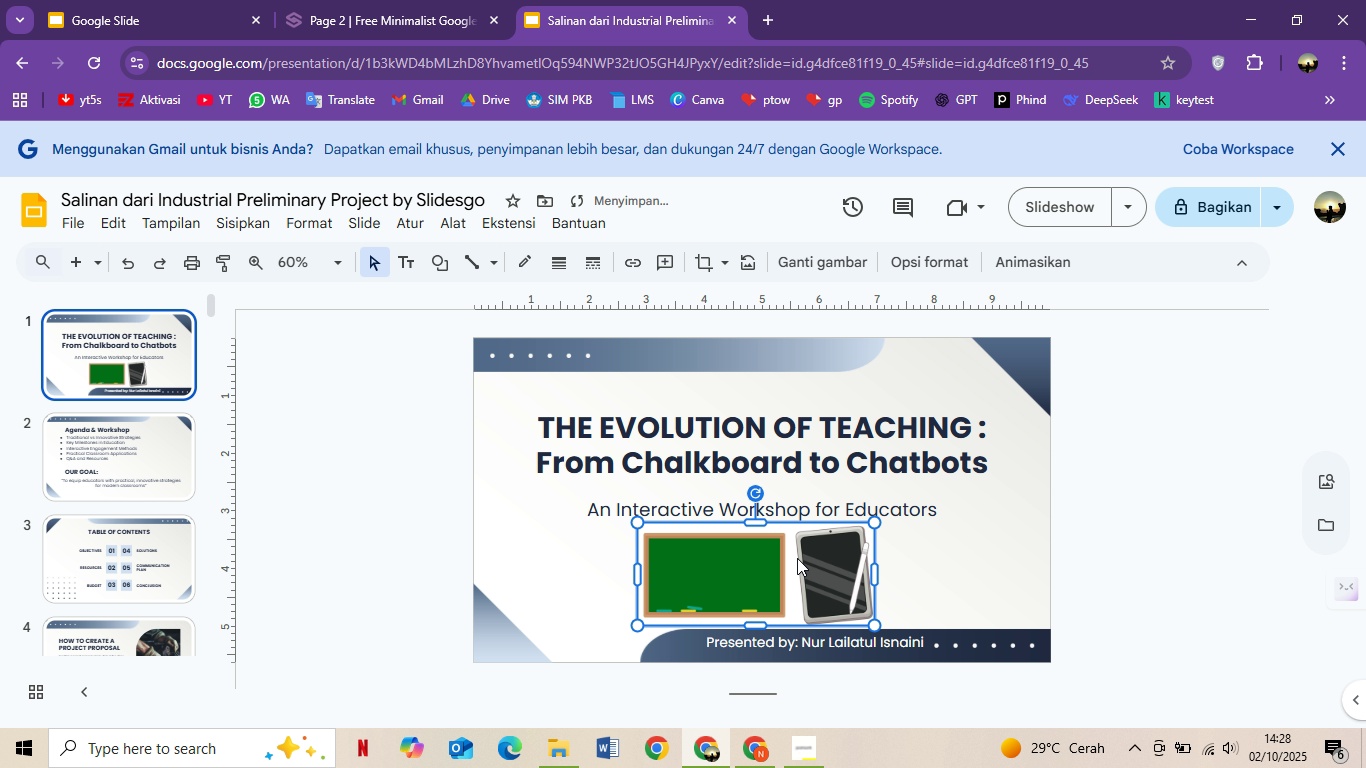 
key(ArrowLeft)
 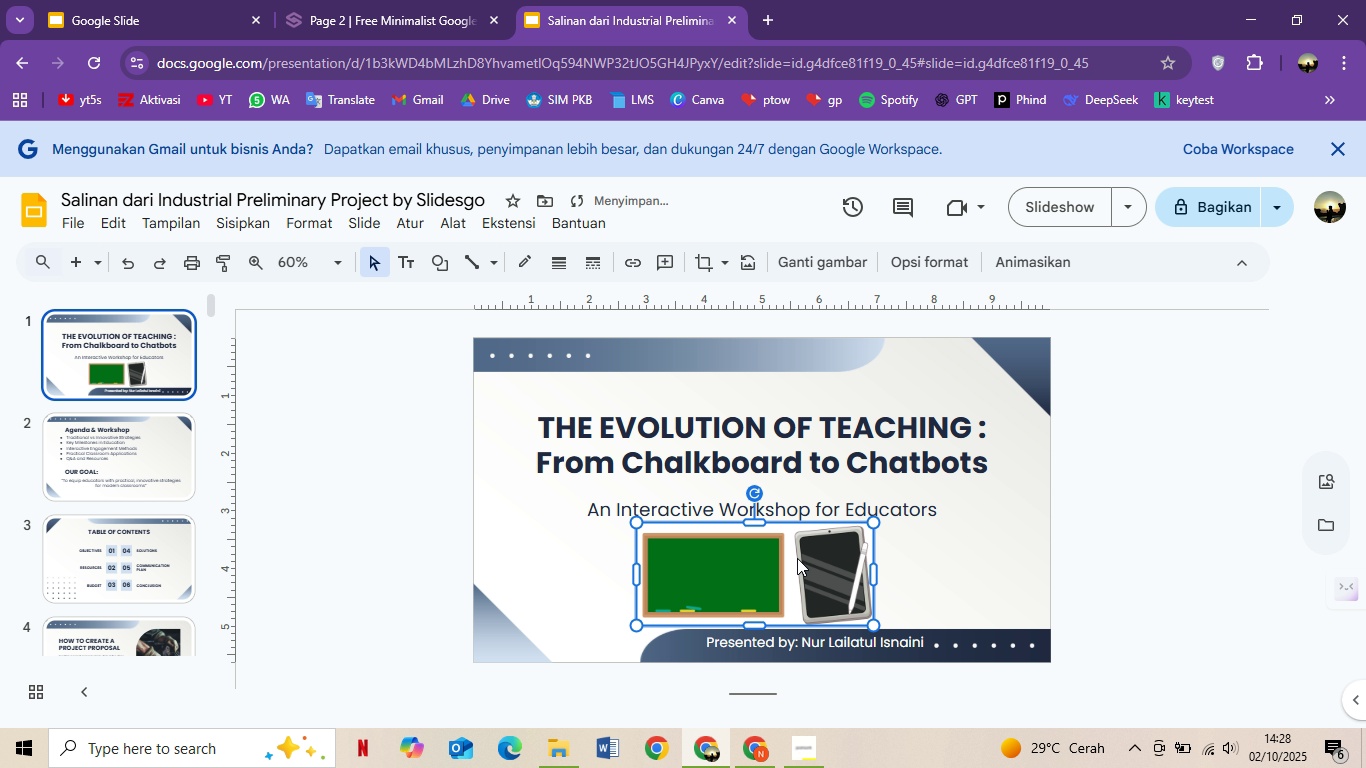 
key(ArrowLeft)
 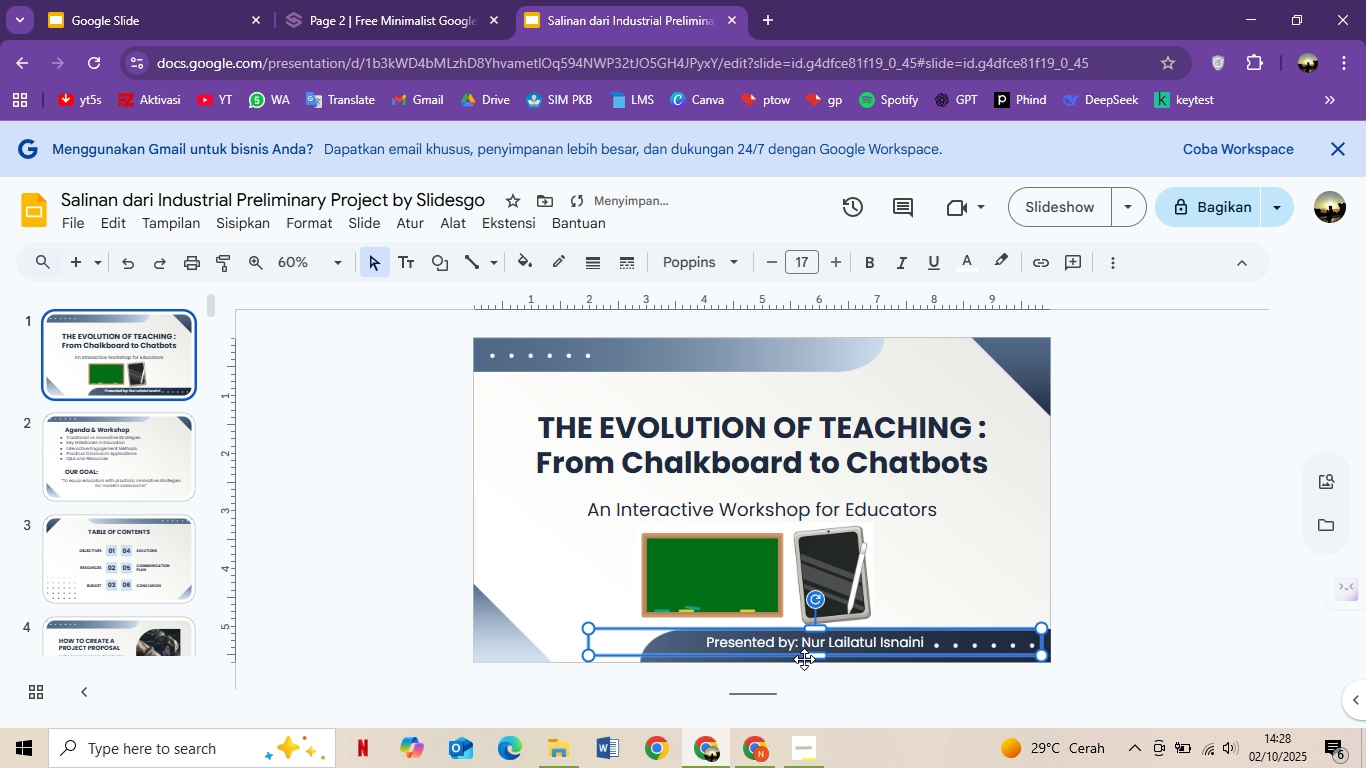 
left_click([804, 659])
 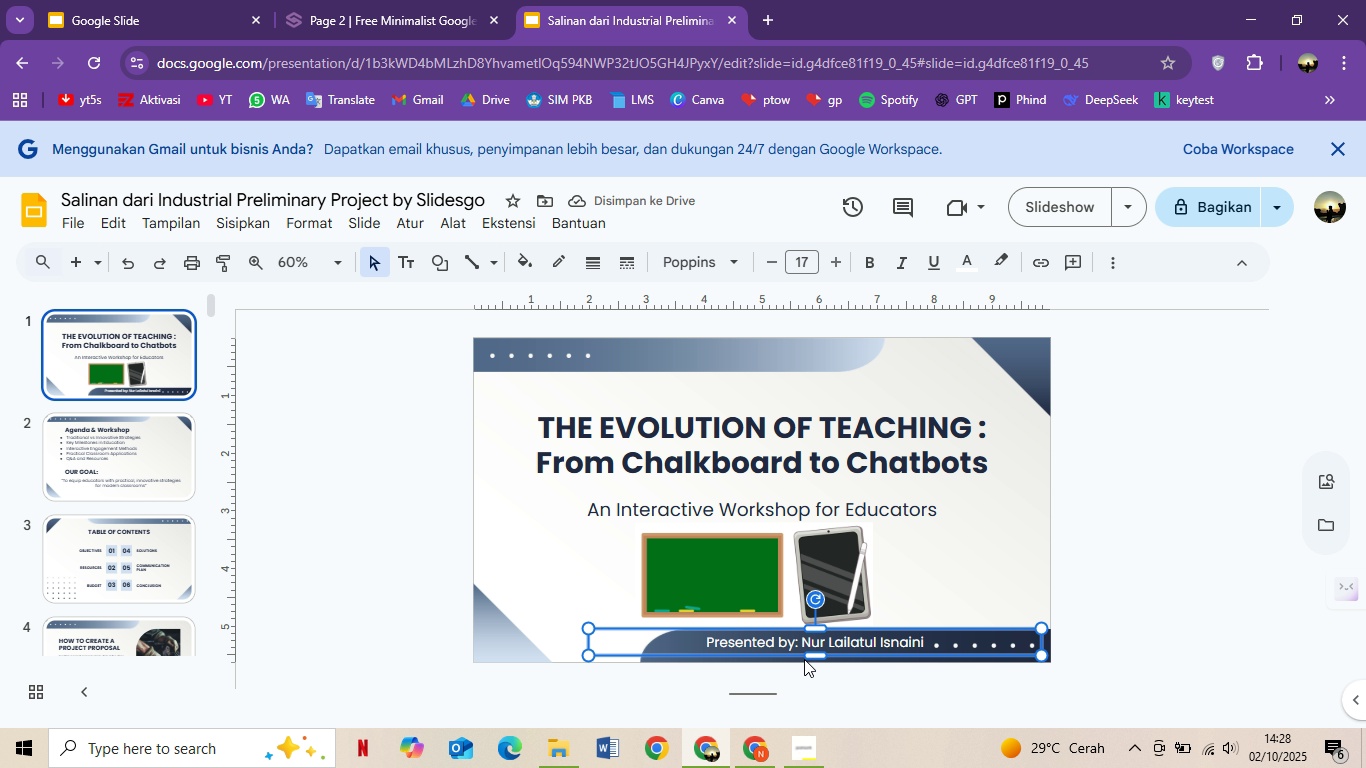 
key(ArrowLeft)
 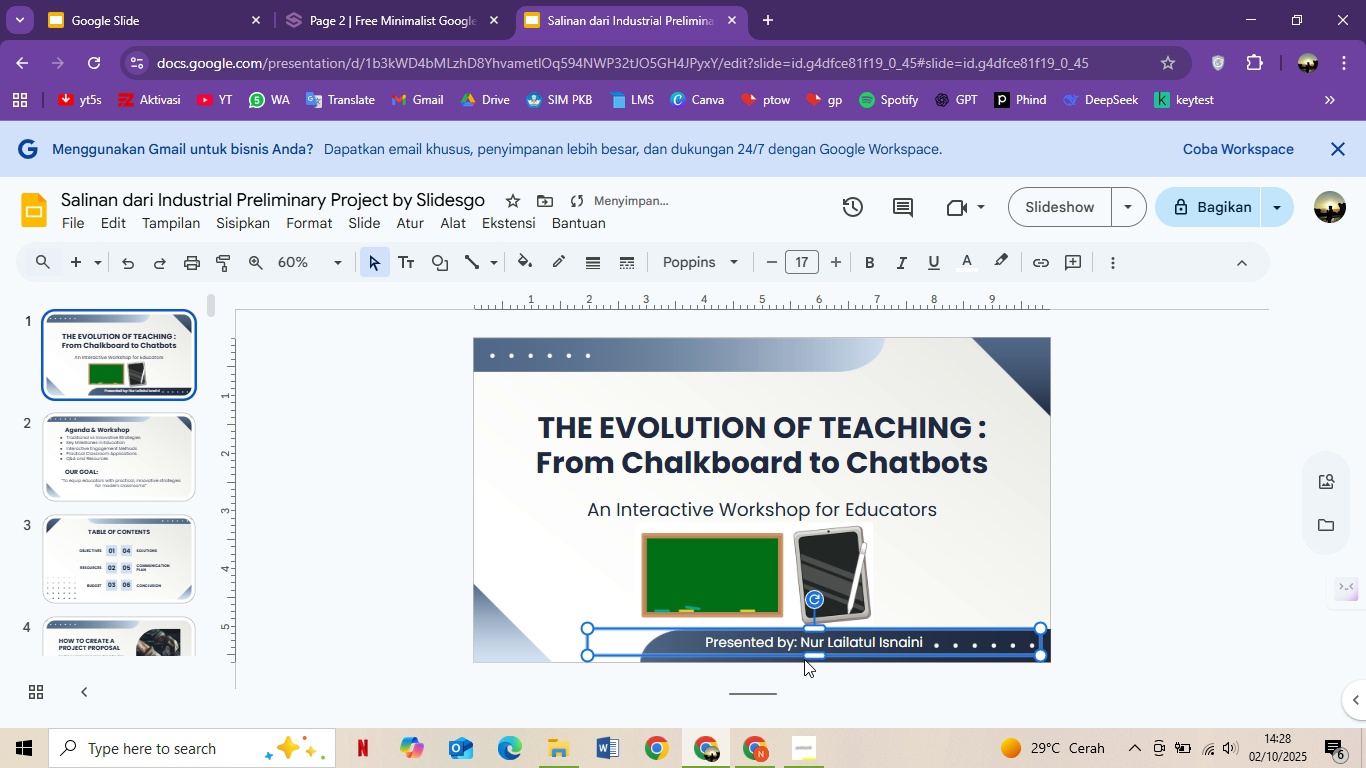 
key(ArrowLeft)
 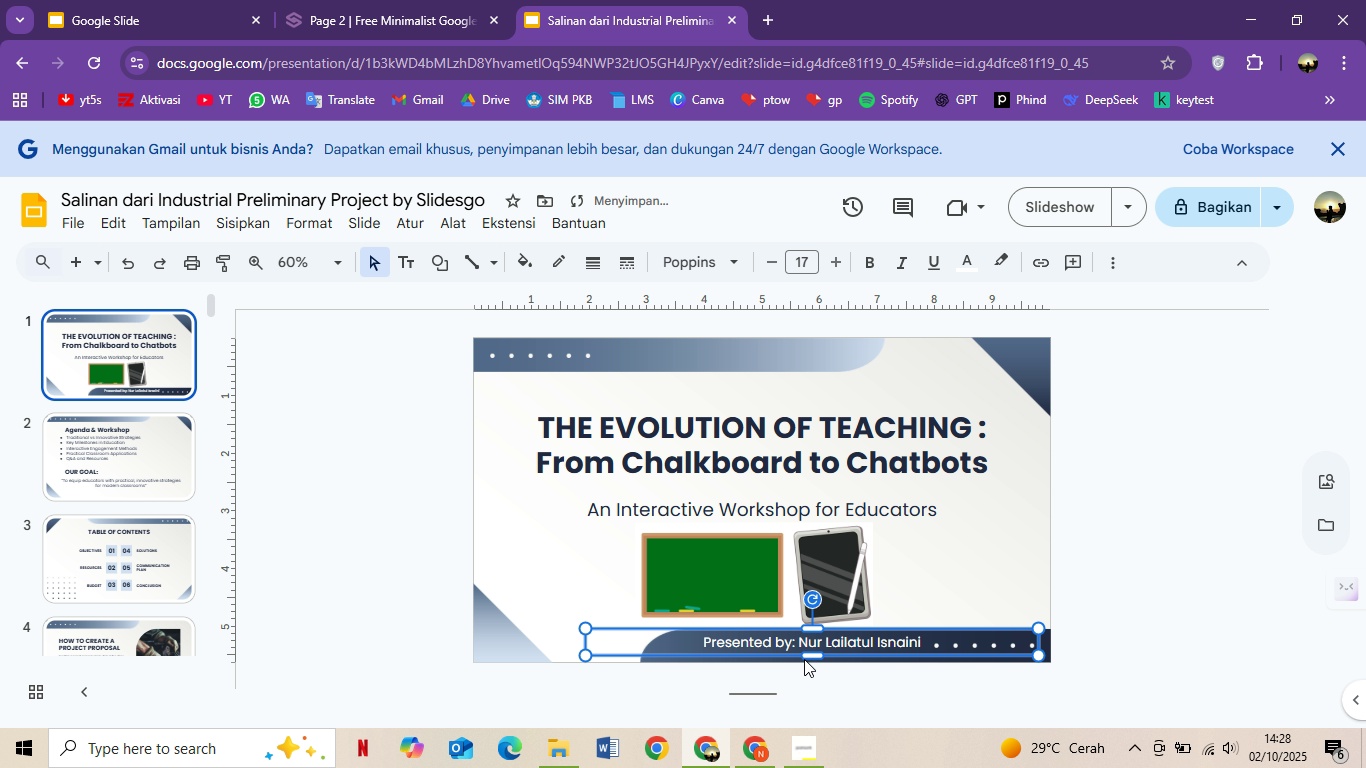 
key(ArrowLeft)
 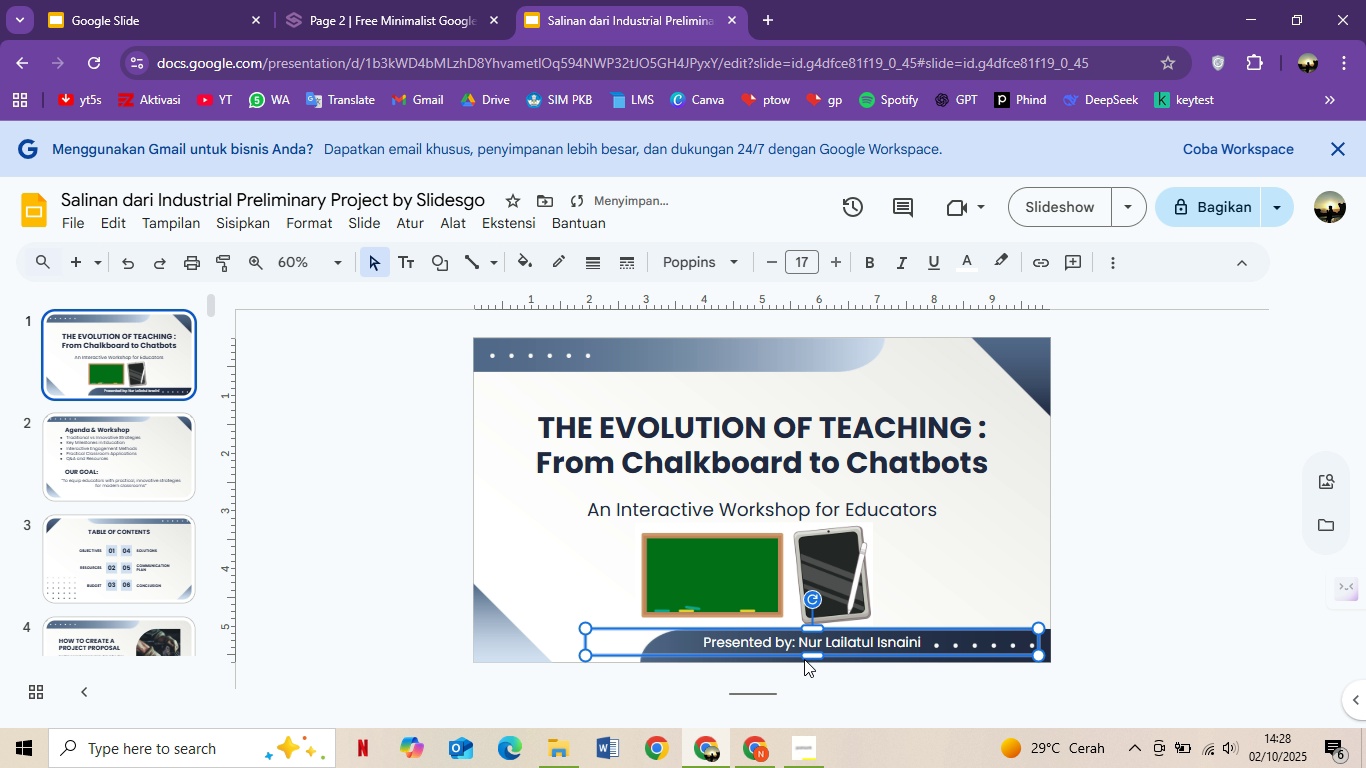 
hold_key(key=ArrowLeft, duration=0.98)
 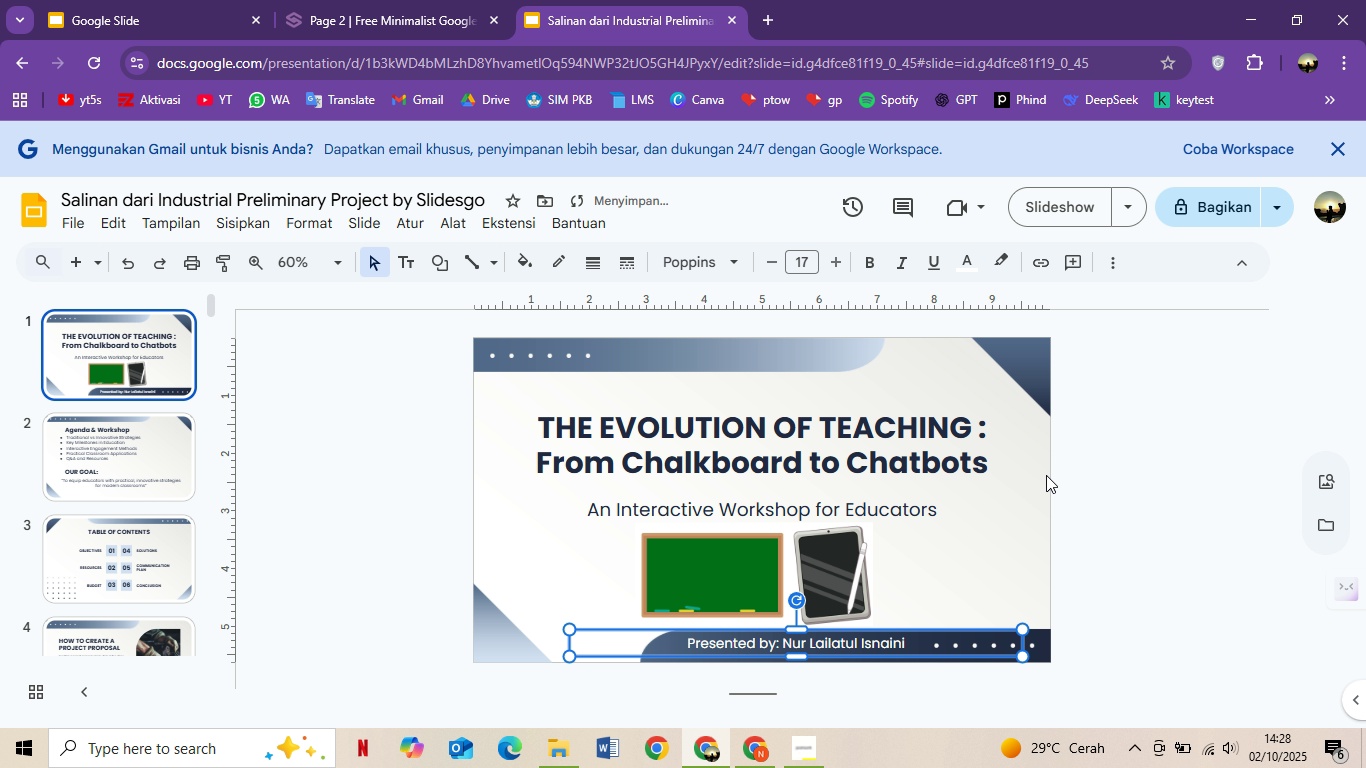 
key(ArrowDown)
 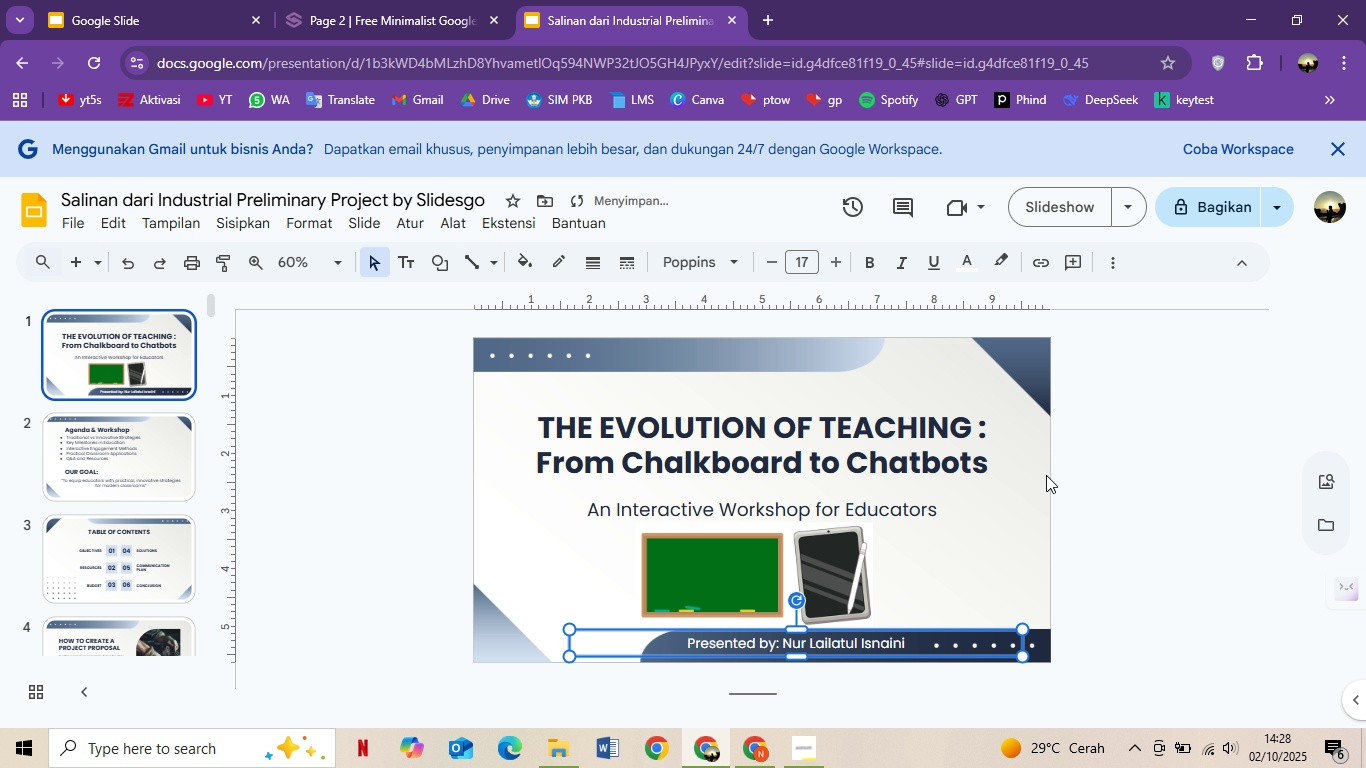 
key(ArrowDown)
 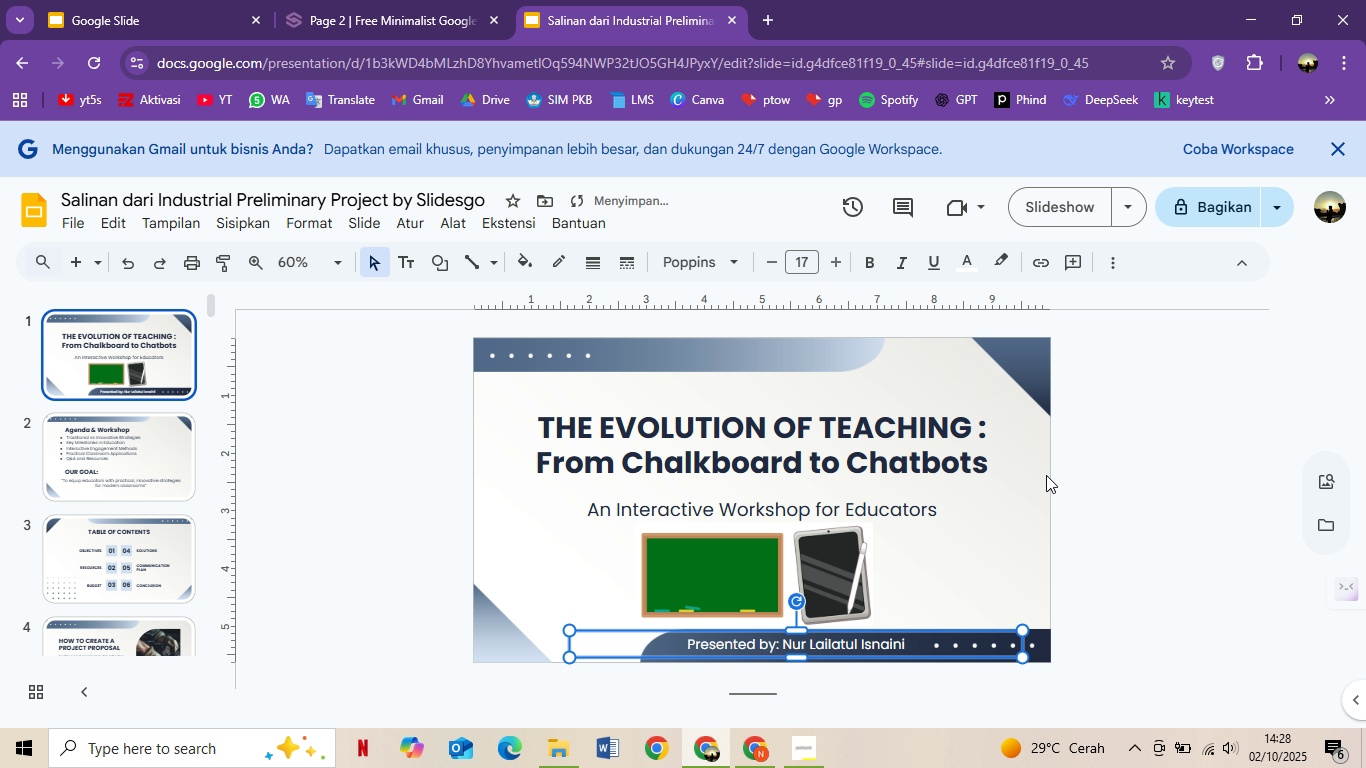 
key(ArrowDown)
 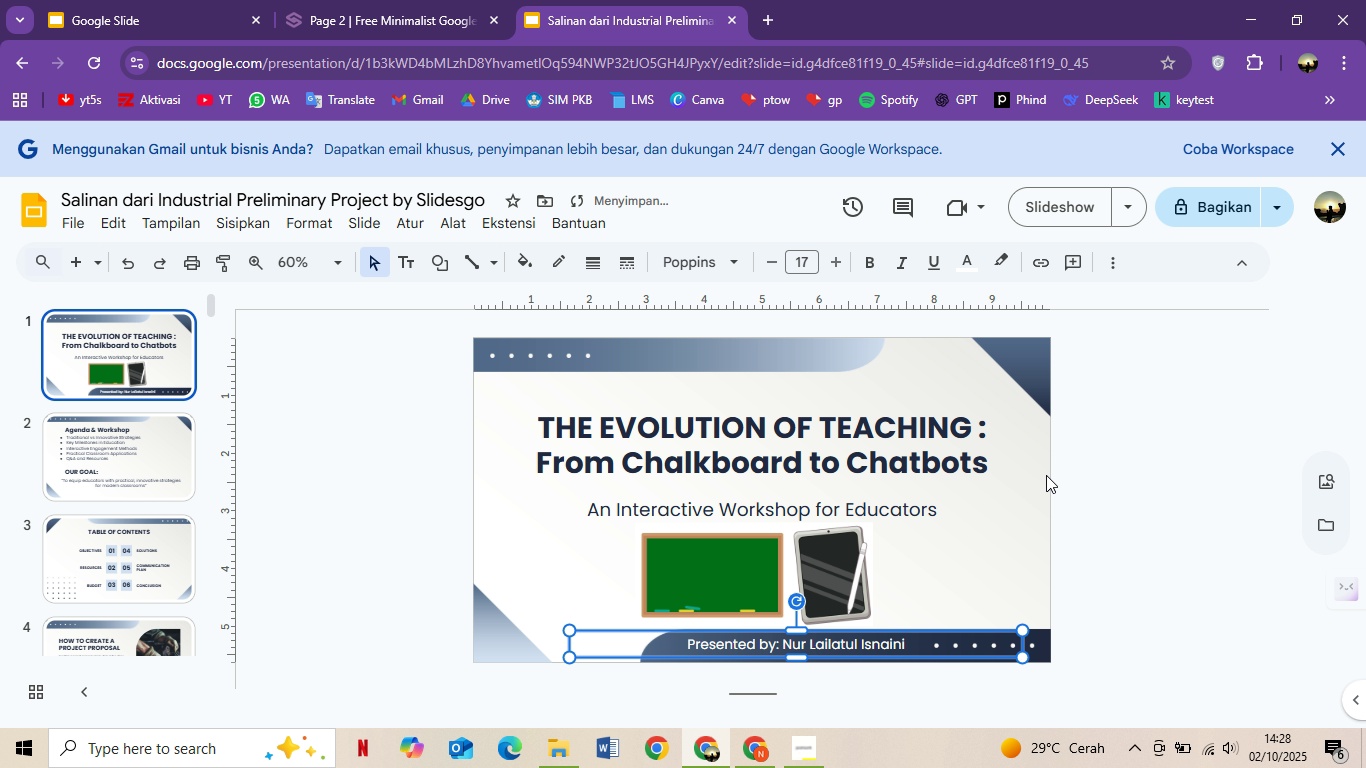 
key(ArrowUp)
 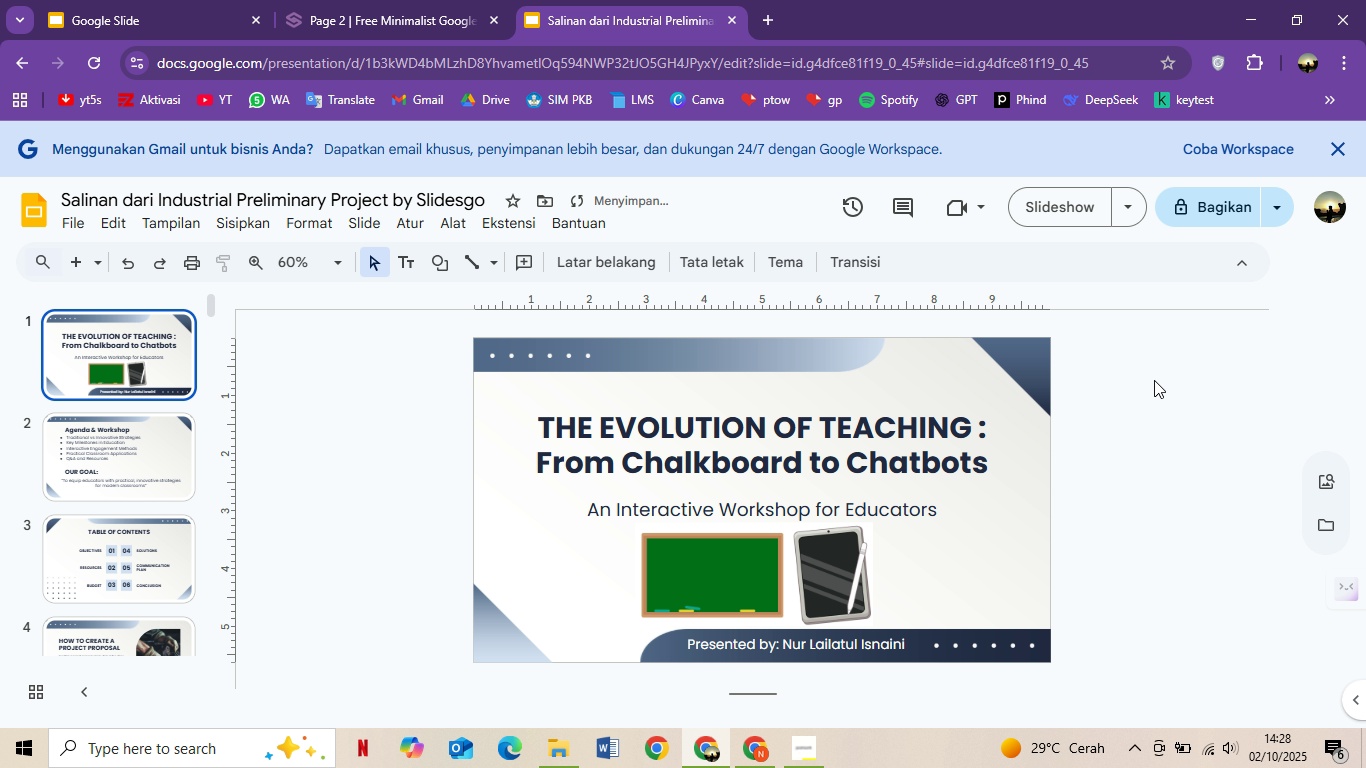 
left_click([1154, 380])
 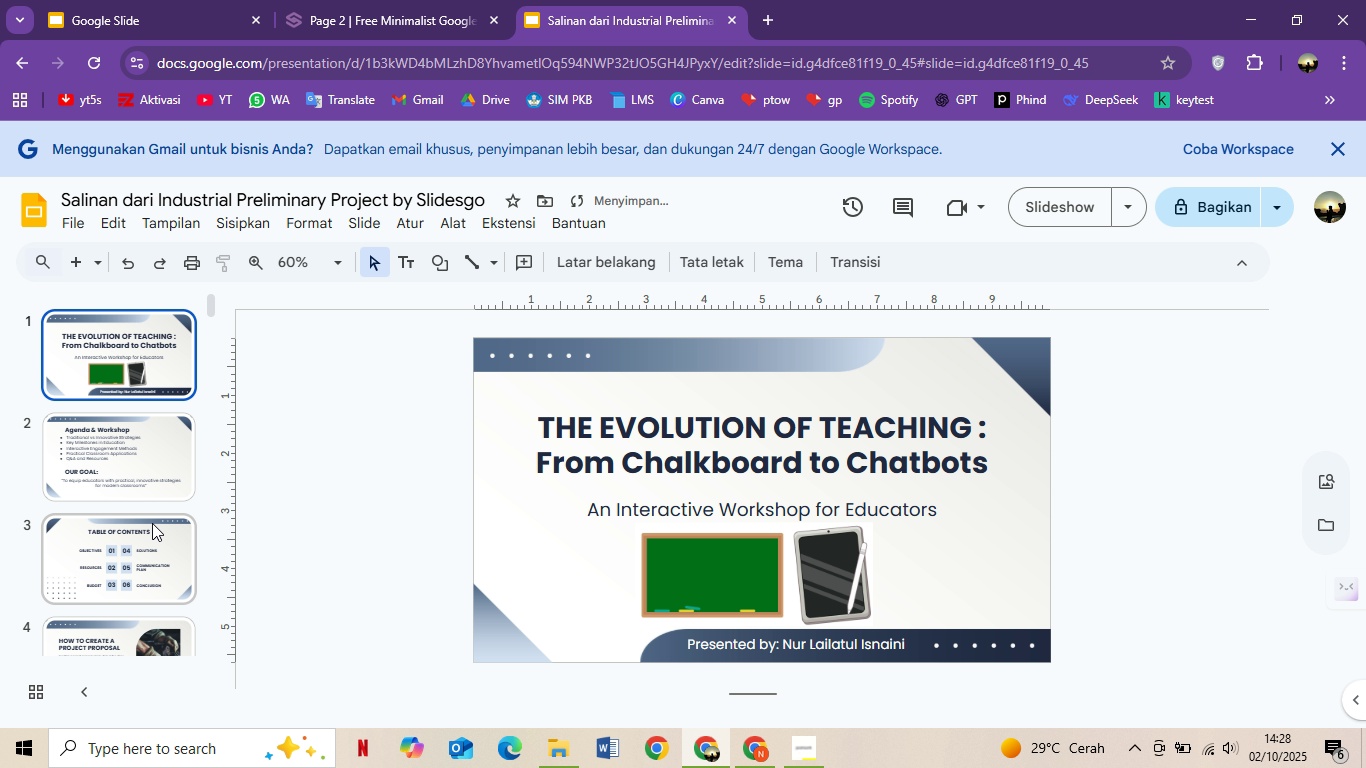 
left_click([149, 455])
 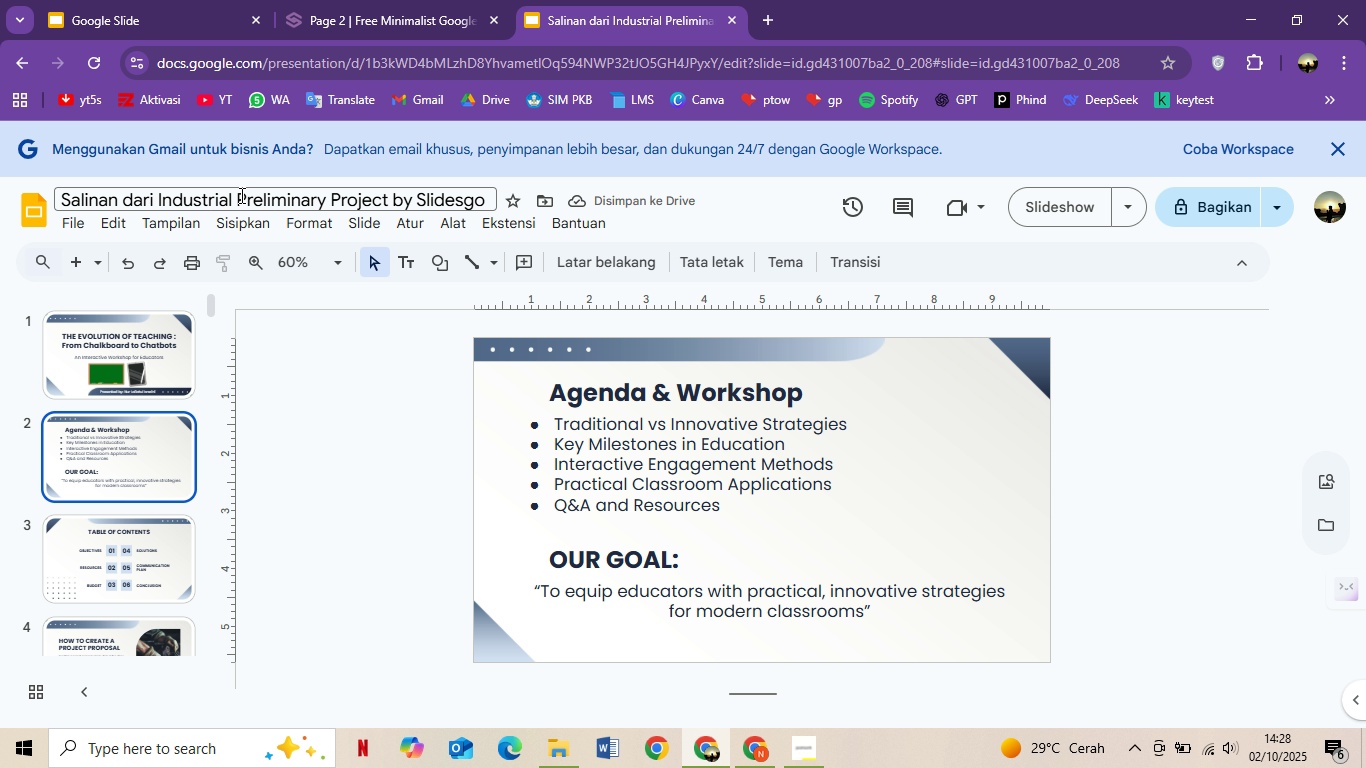 
left_click([240, 222])
 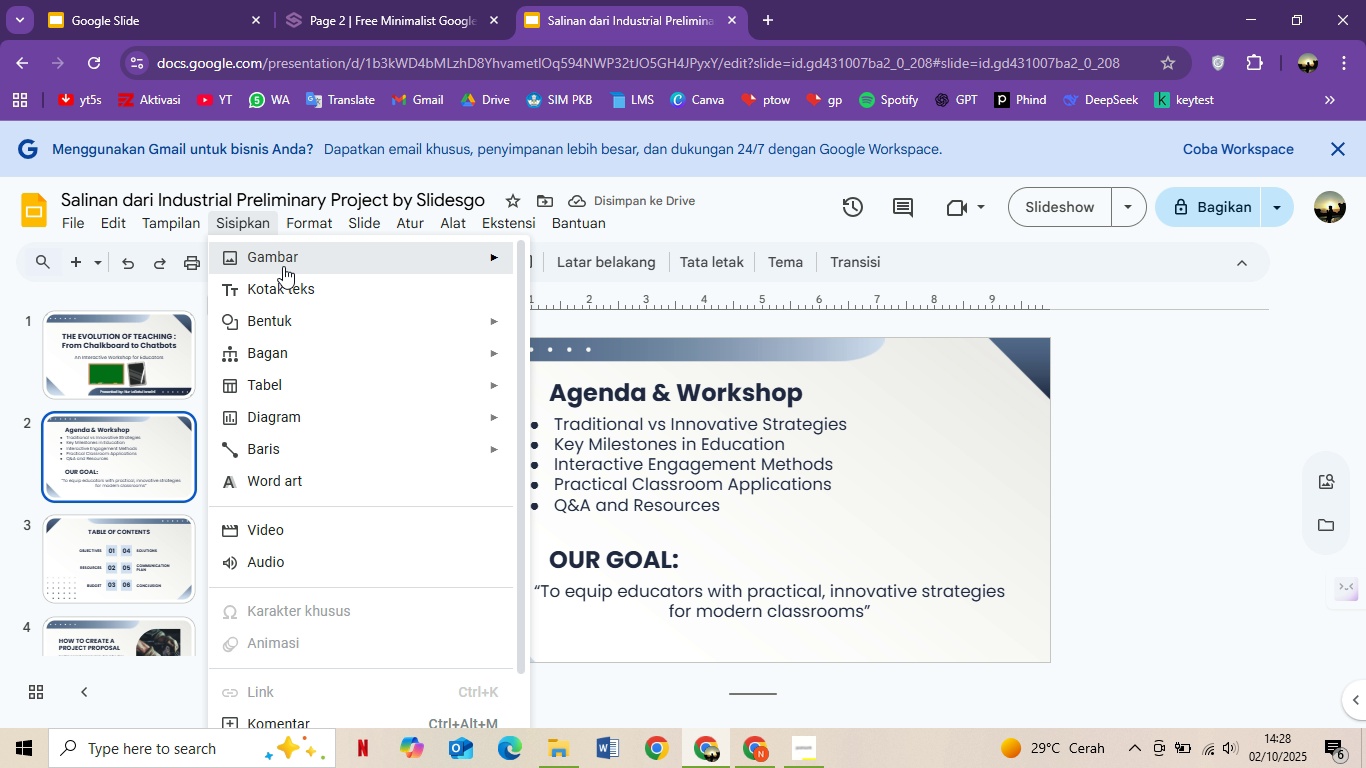 
left_click([283, 266])
 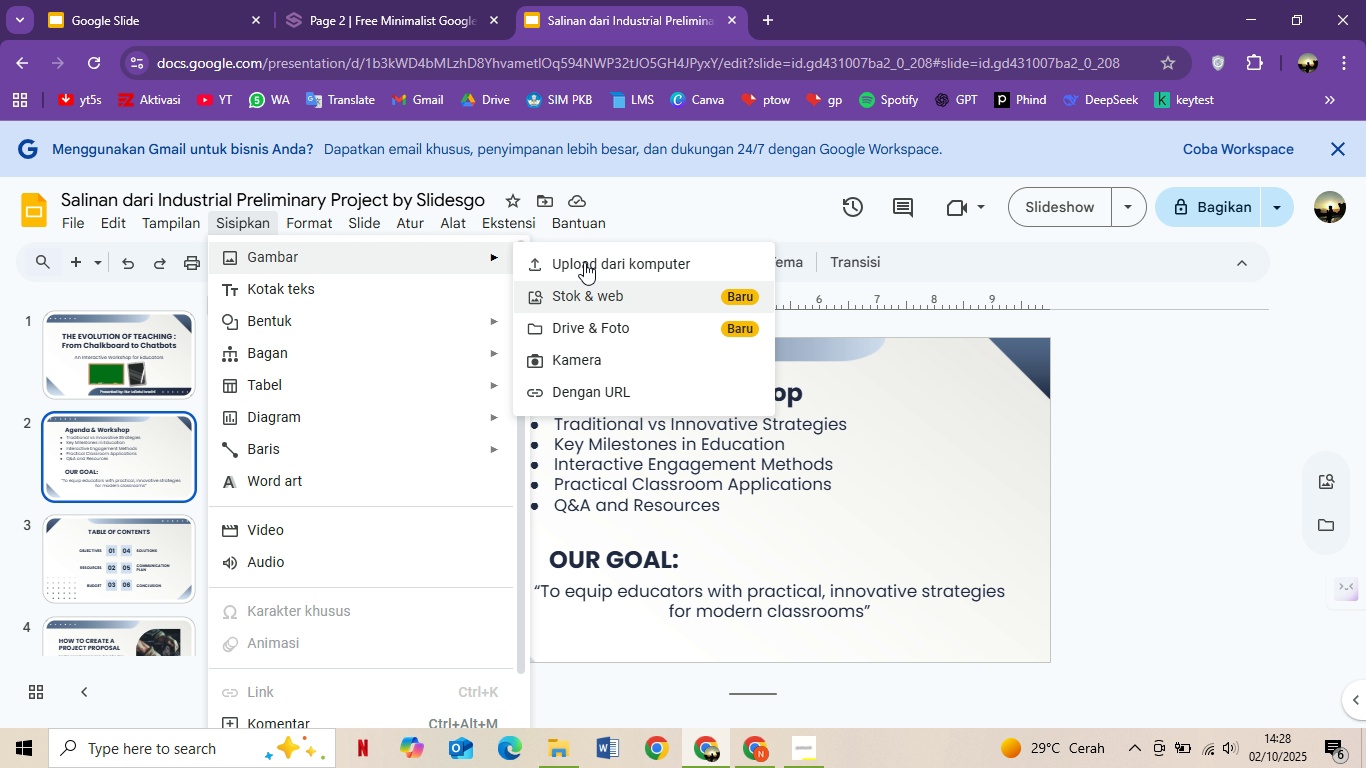 
left_click([584, 262])
 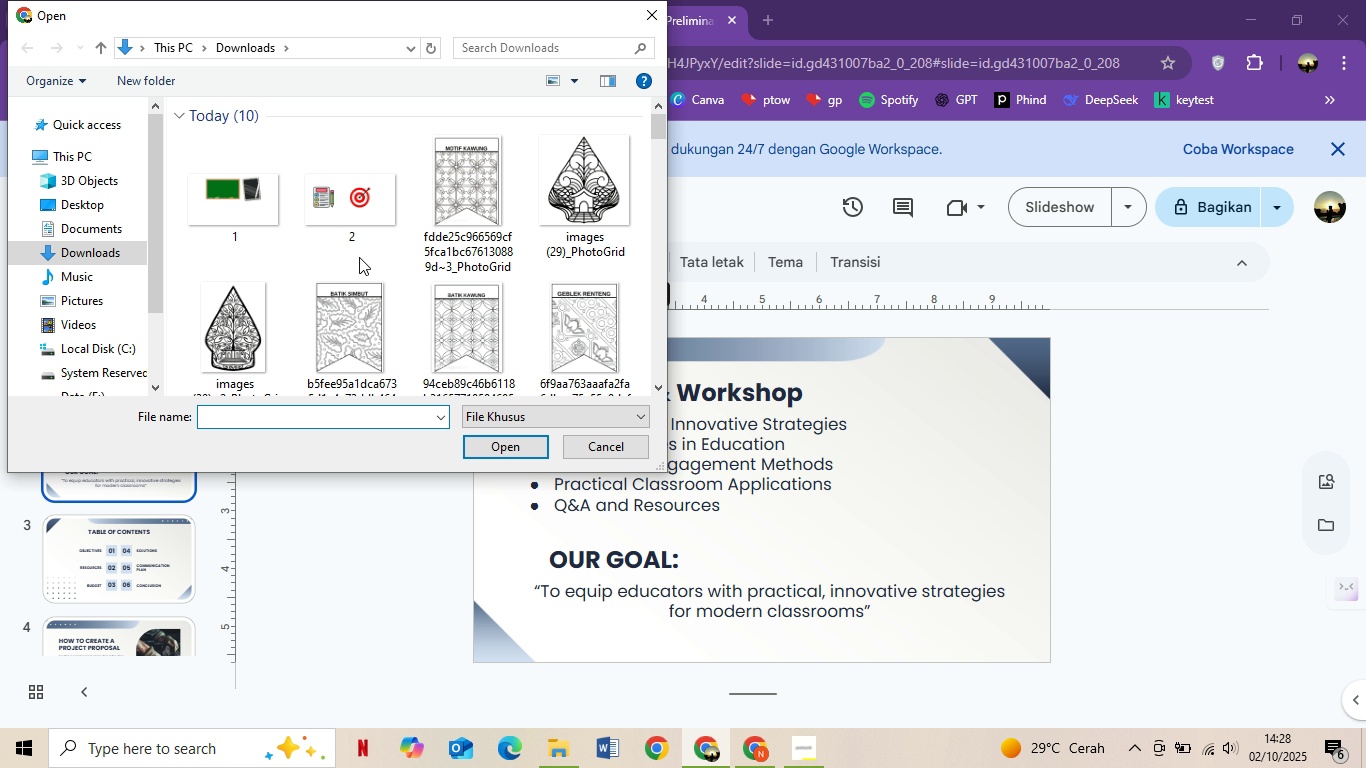 
left_click([364, 213])
 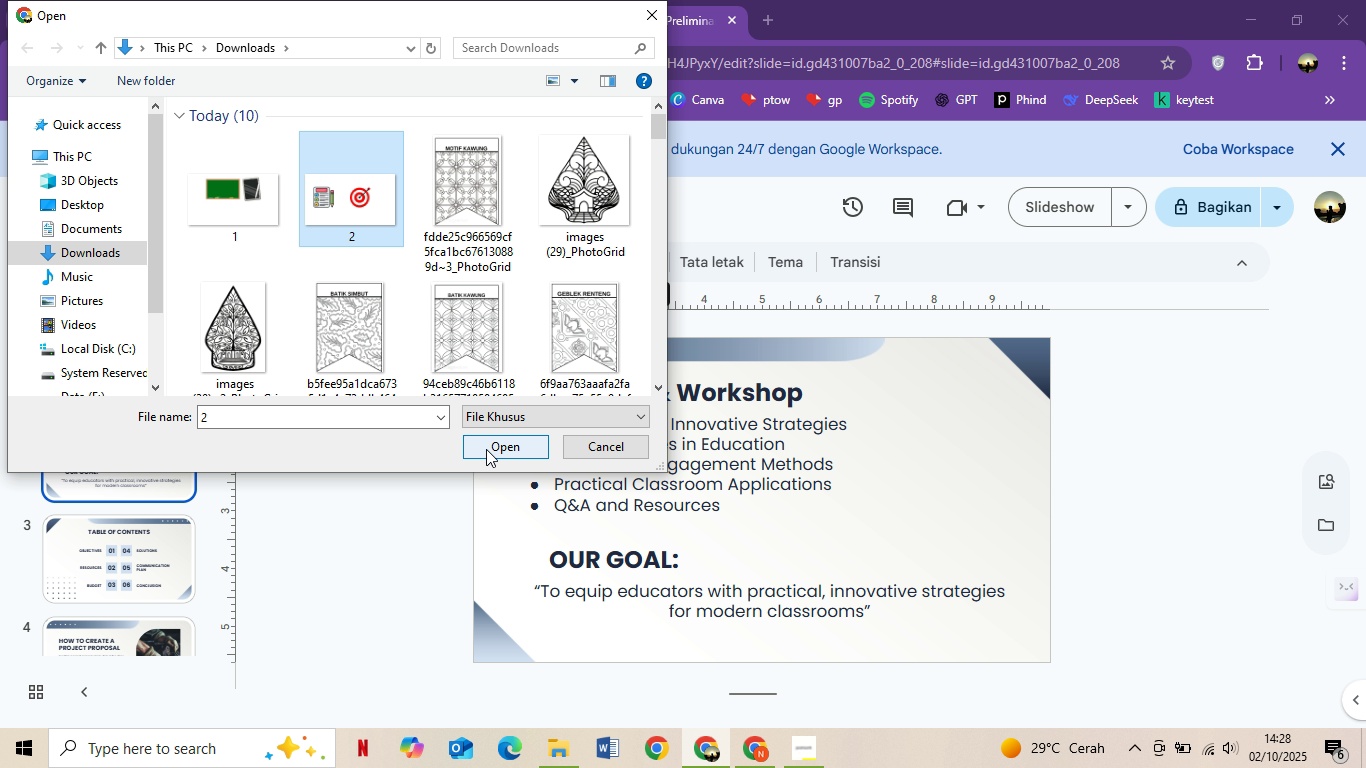 
left_click([486, 449])
 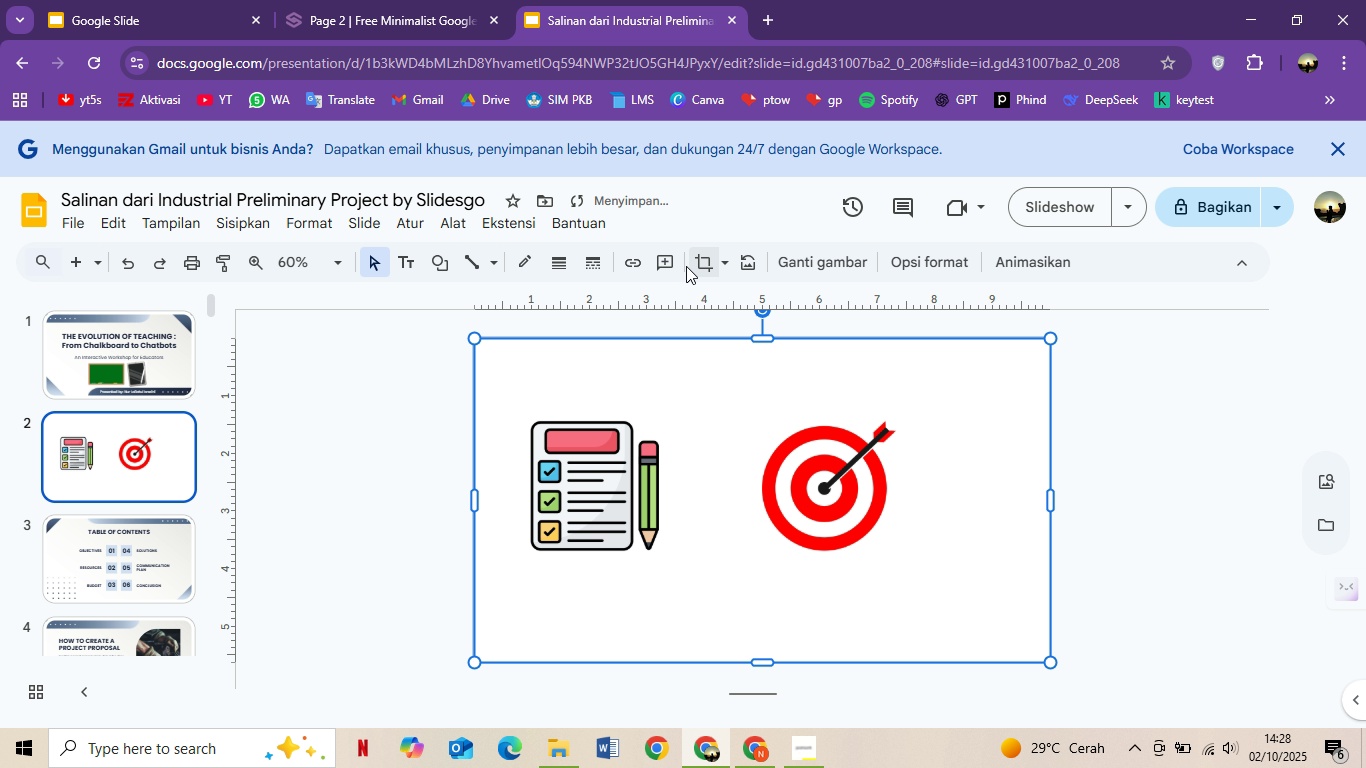 
left_click([698, 259])
 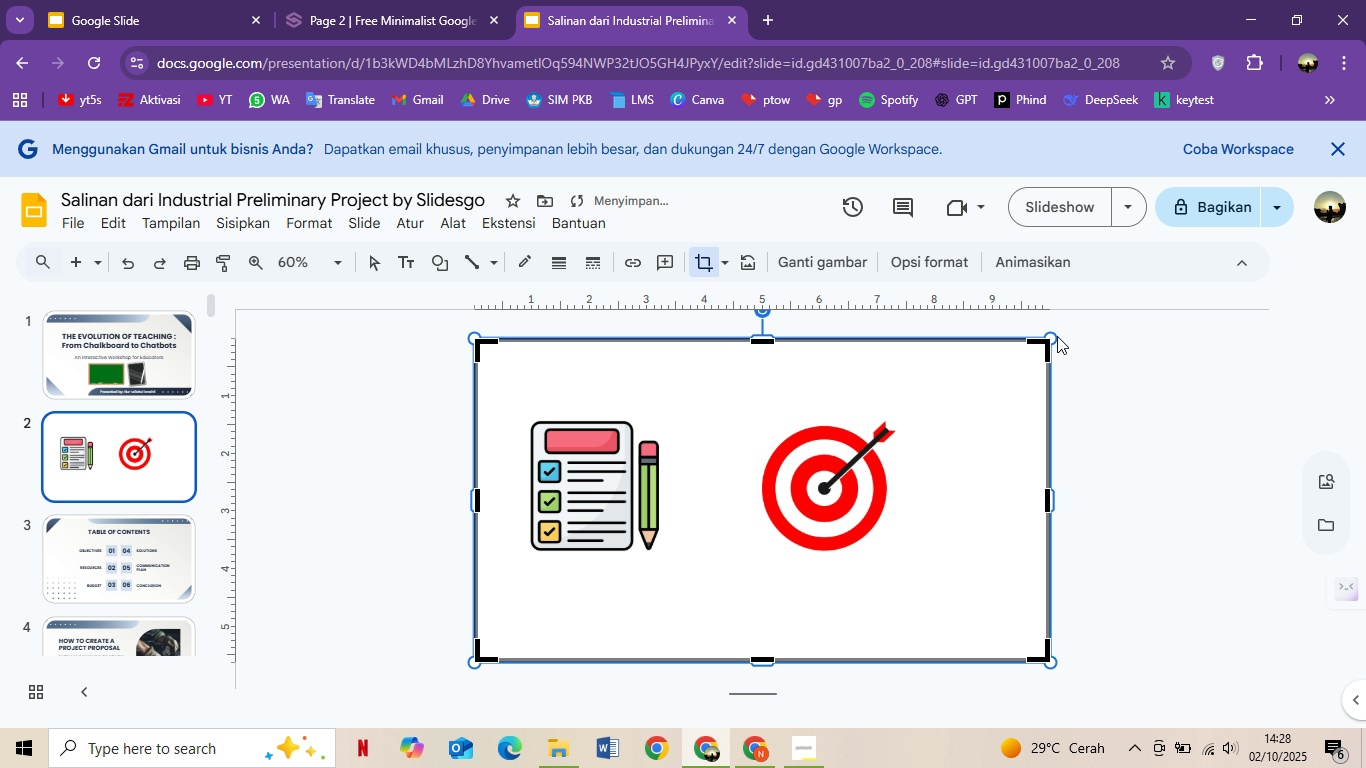 
left_click_drag(start_coordinate=[1052, 342], to_coordinate=[668, 433])
 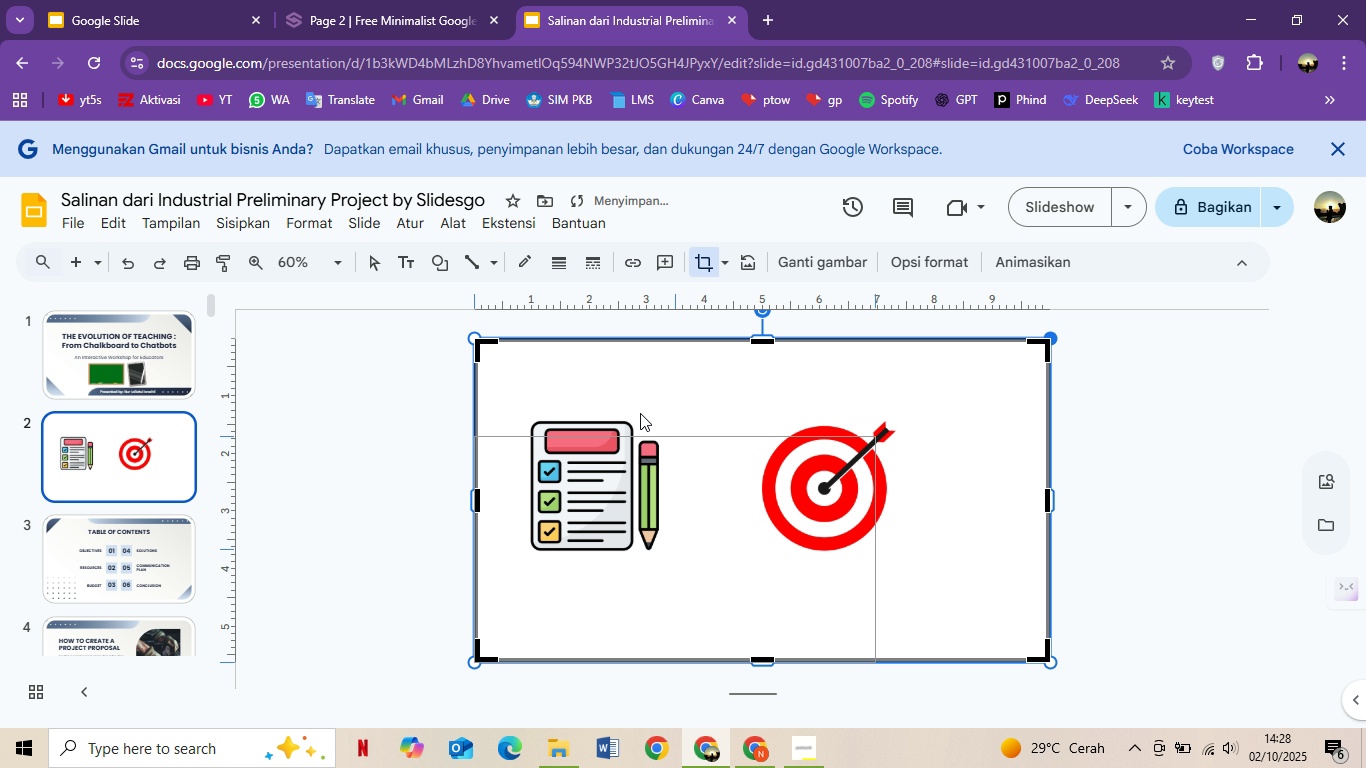 
left_click_drag(start_coordinate=[643, 414], to_coordinate=[636, 412])
 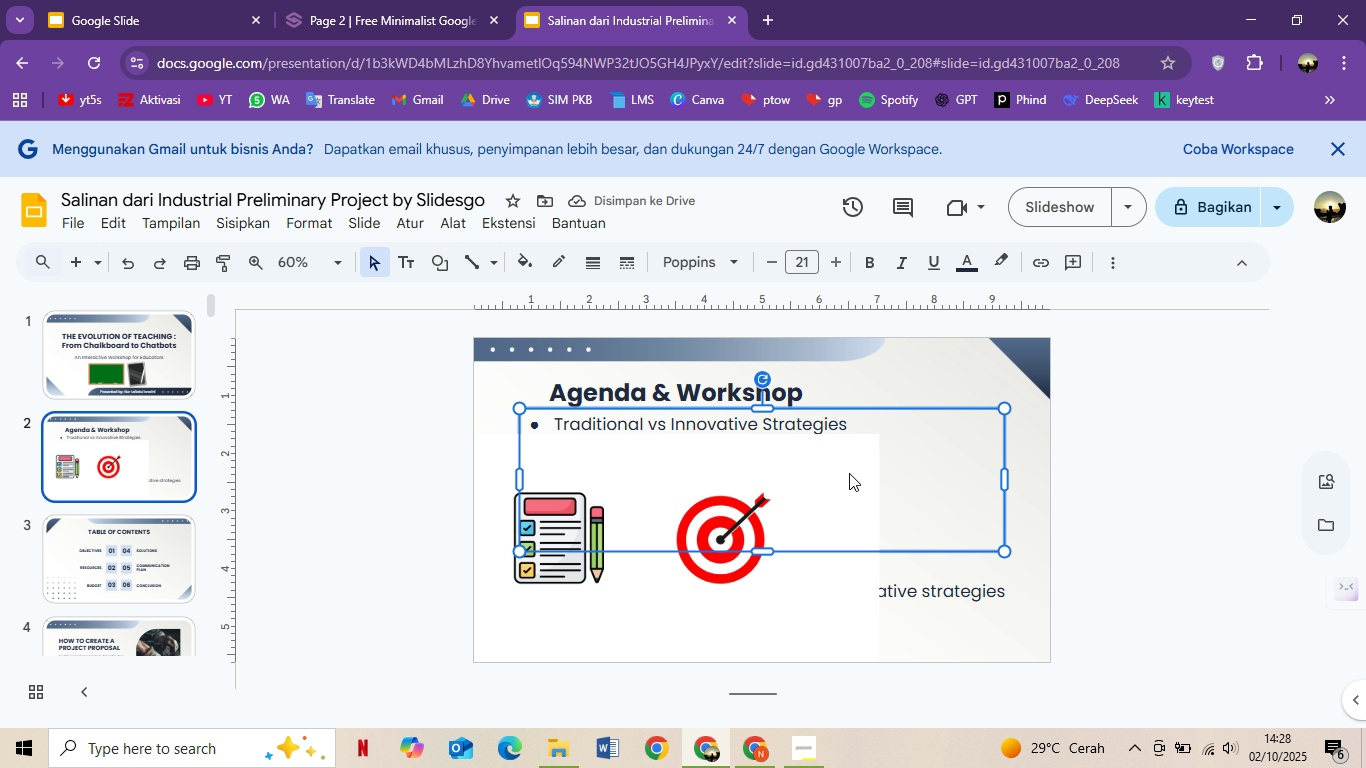 
left_click([820, 491])
 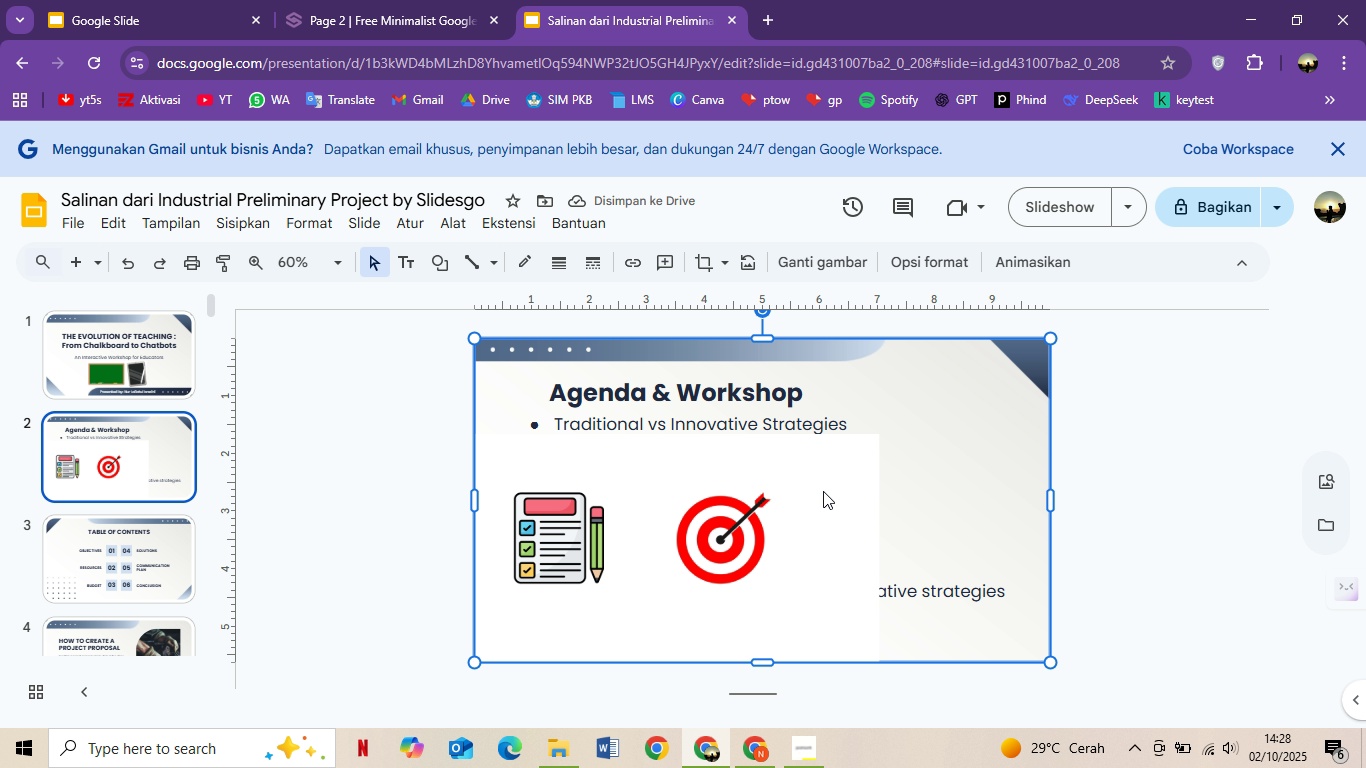 
left_click_drag(start_coordinate=[815, 493], to_coordinate=[873, 467])
 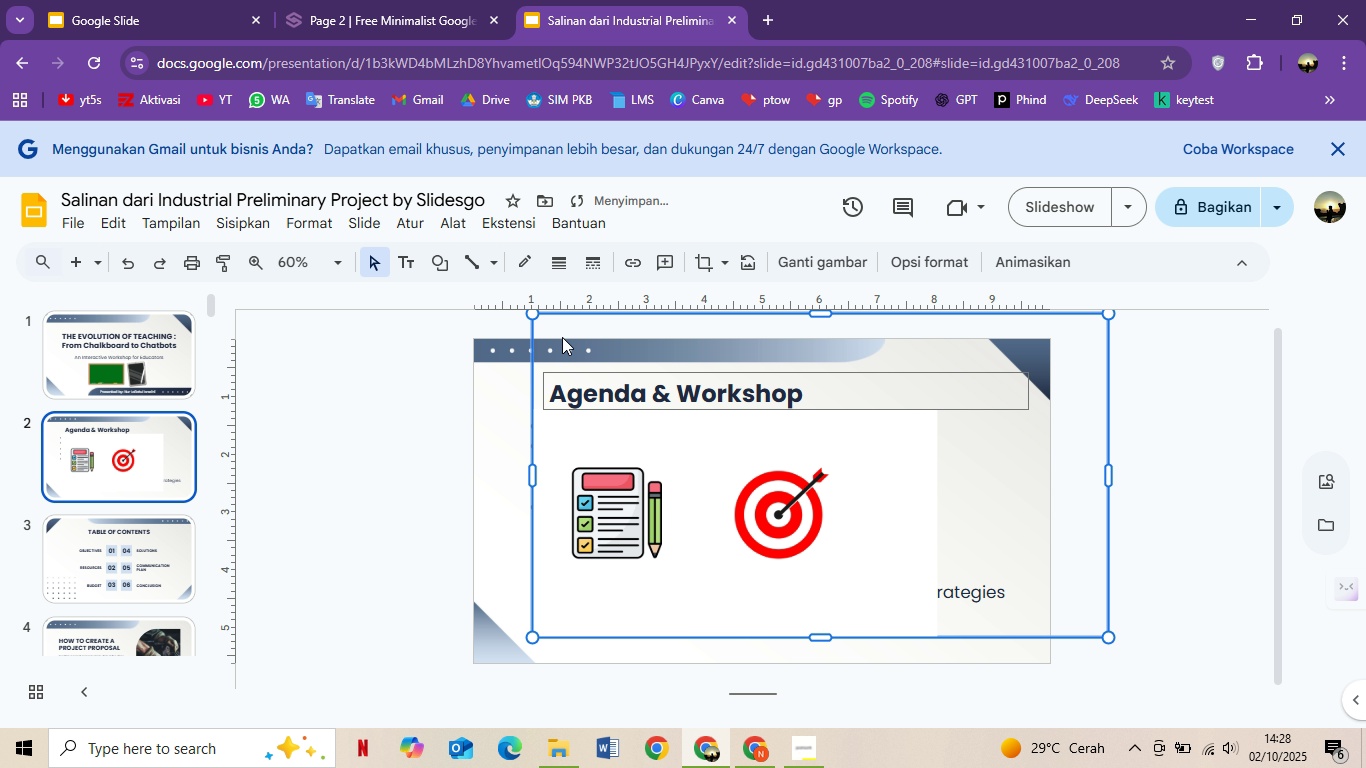 
key(Control+Z)
 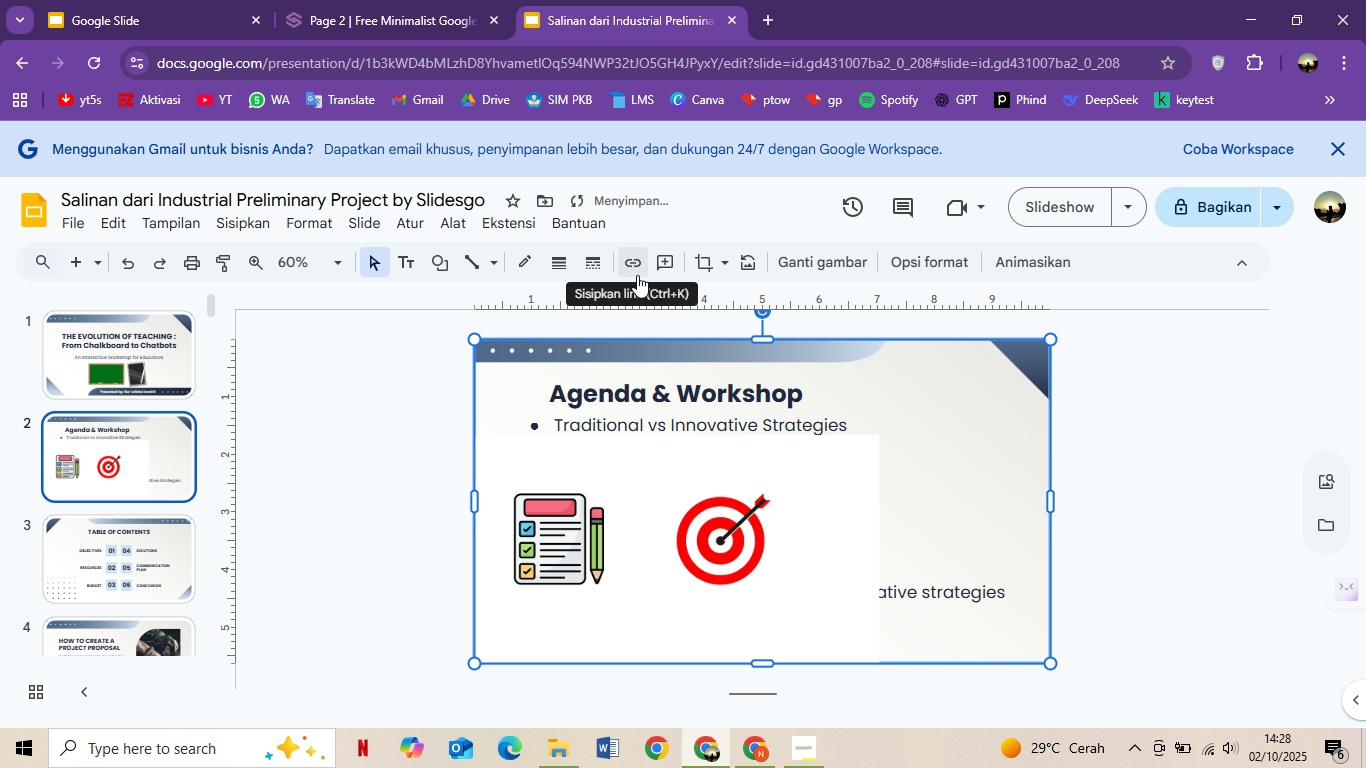 
key(Control+Z)
 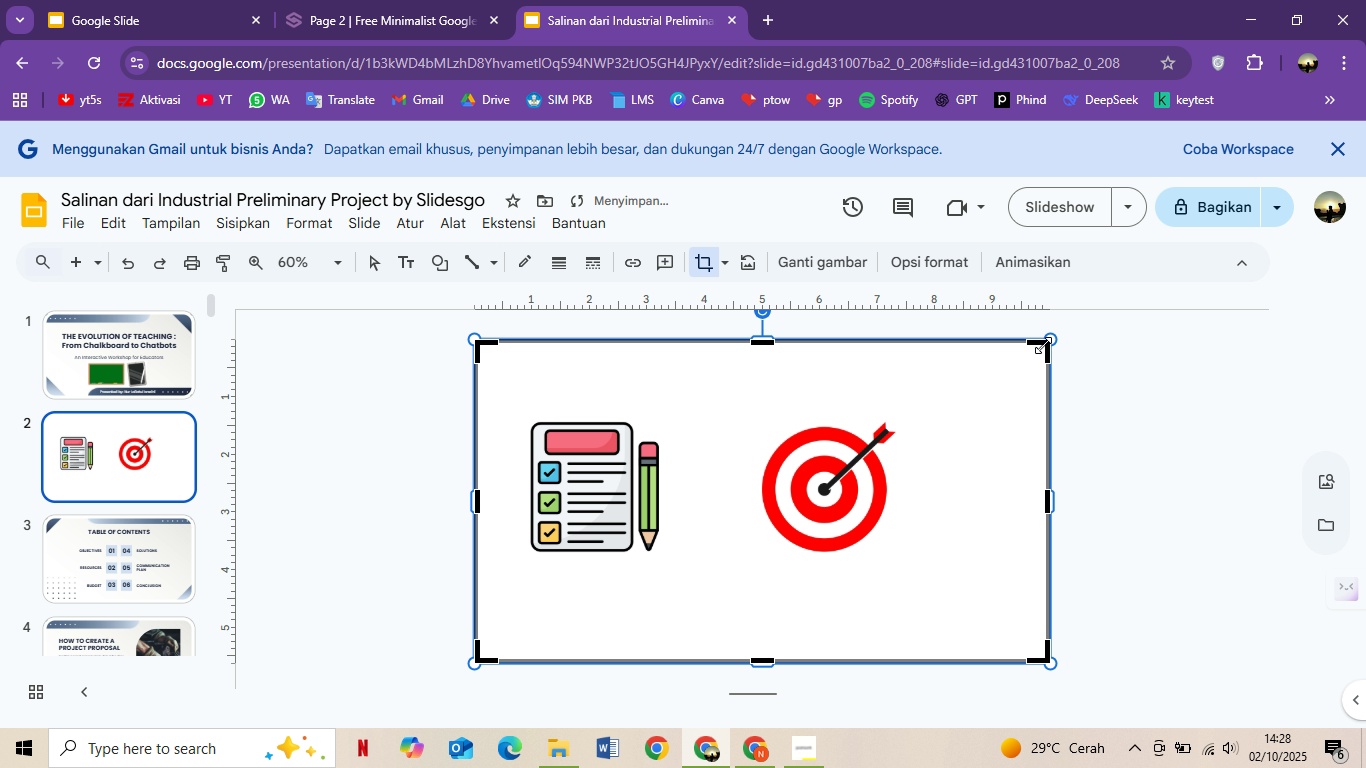 
left_click_drag(start_coordinate=[764, 342], to_coordinate=[759, 417])
 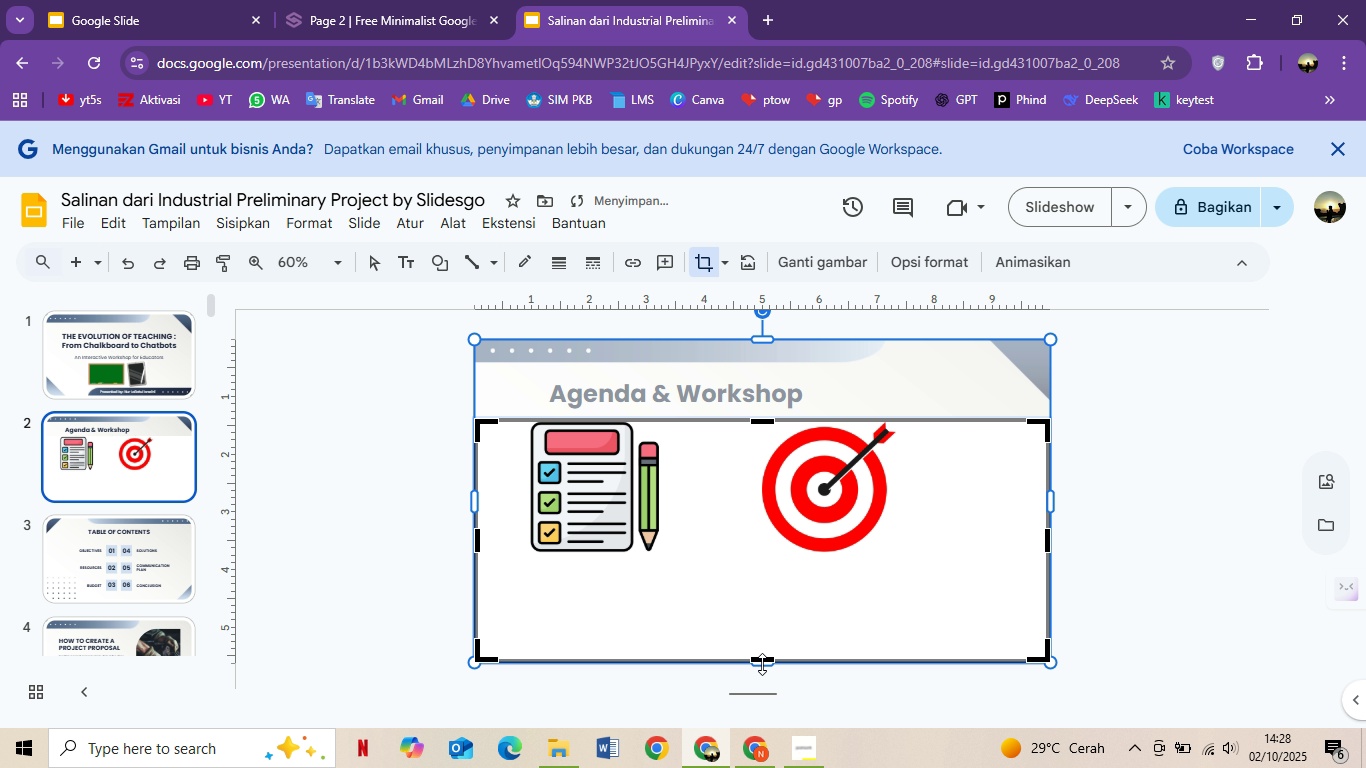 
left_click_drag(start_coordinate=[765, 659], to_coordinate=[737, 583])
 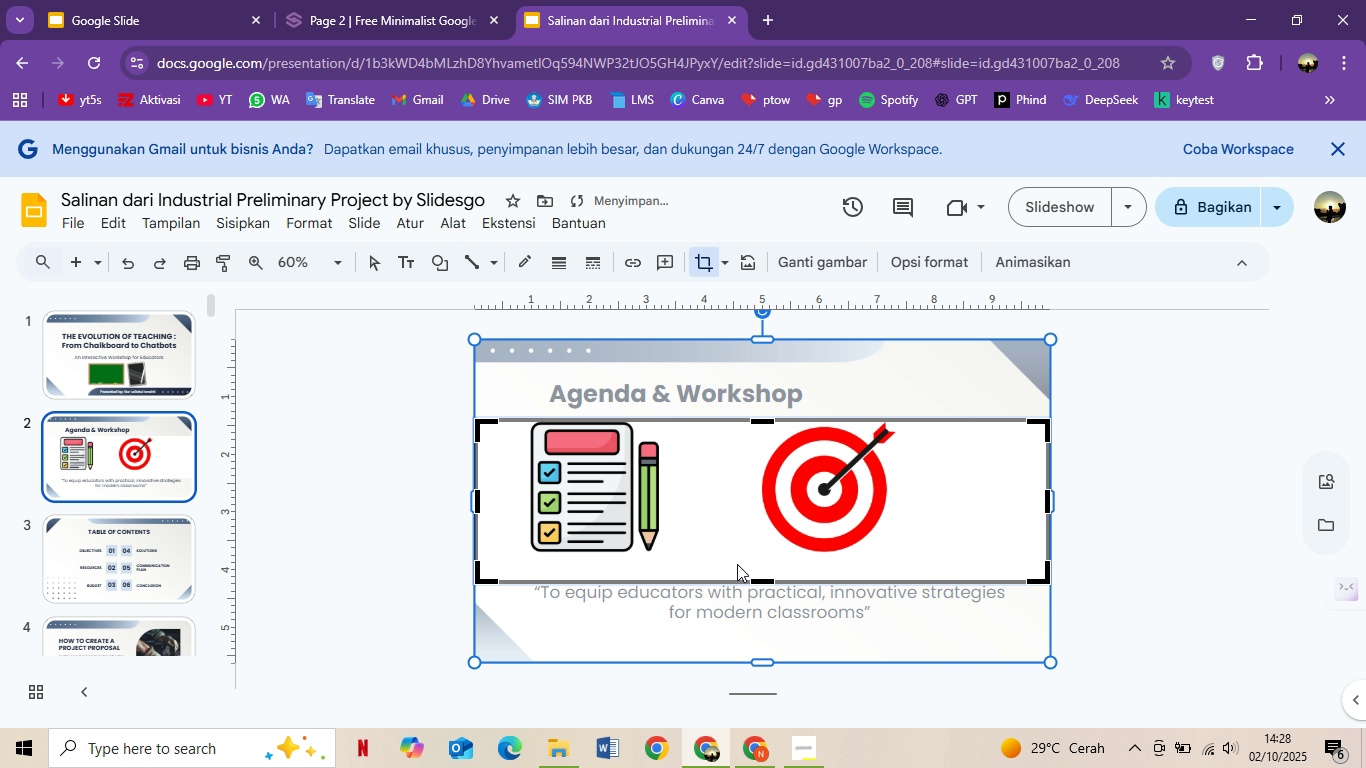 
left_click_drag(start_coordinate=[737, 563], to_coordinate=[737, 550])
 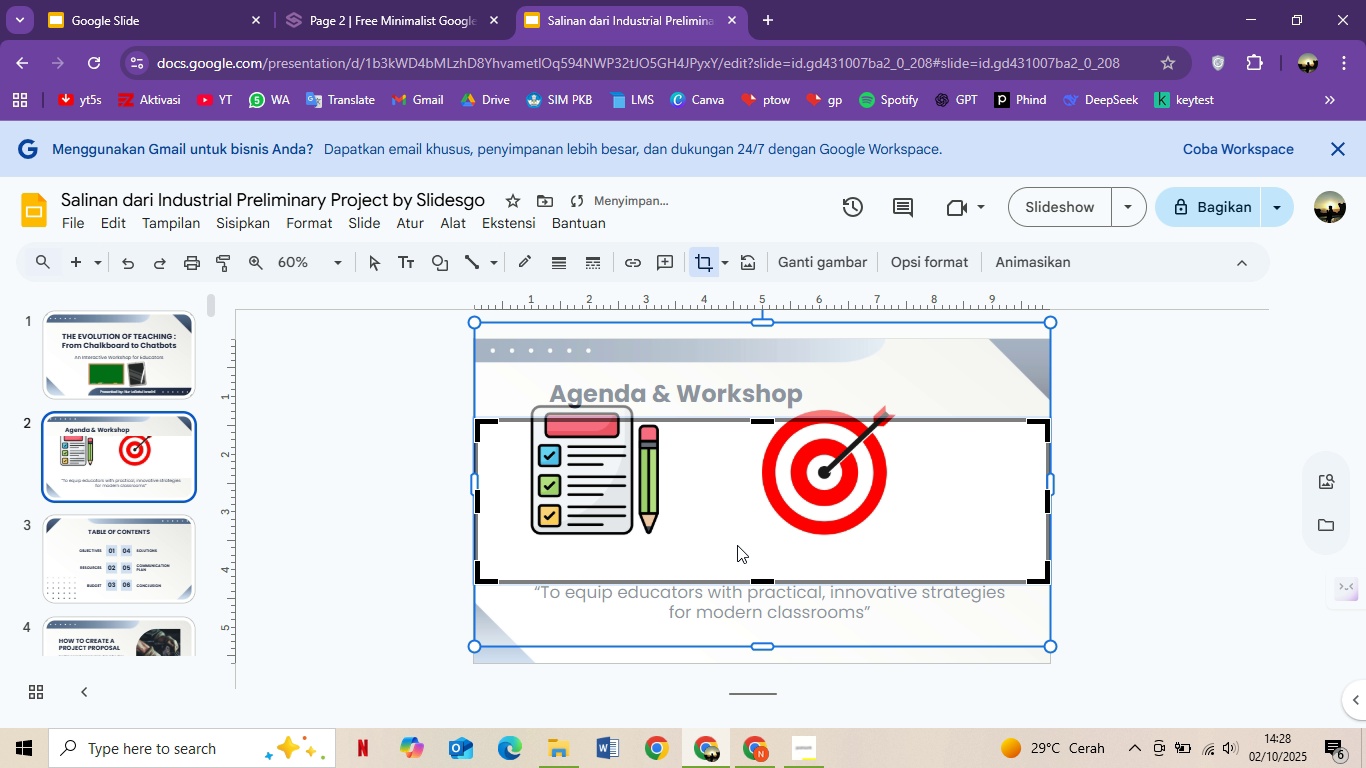 
triple_click([737, 545])
 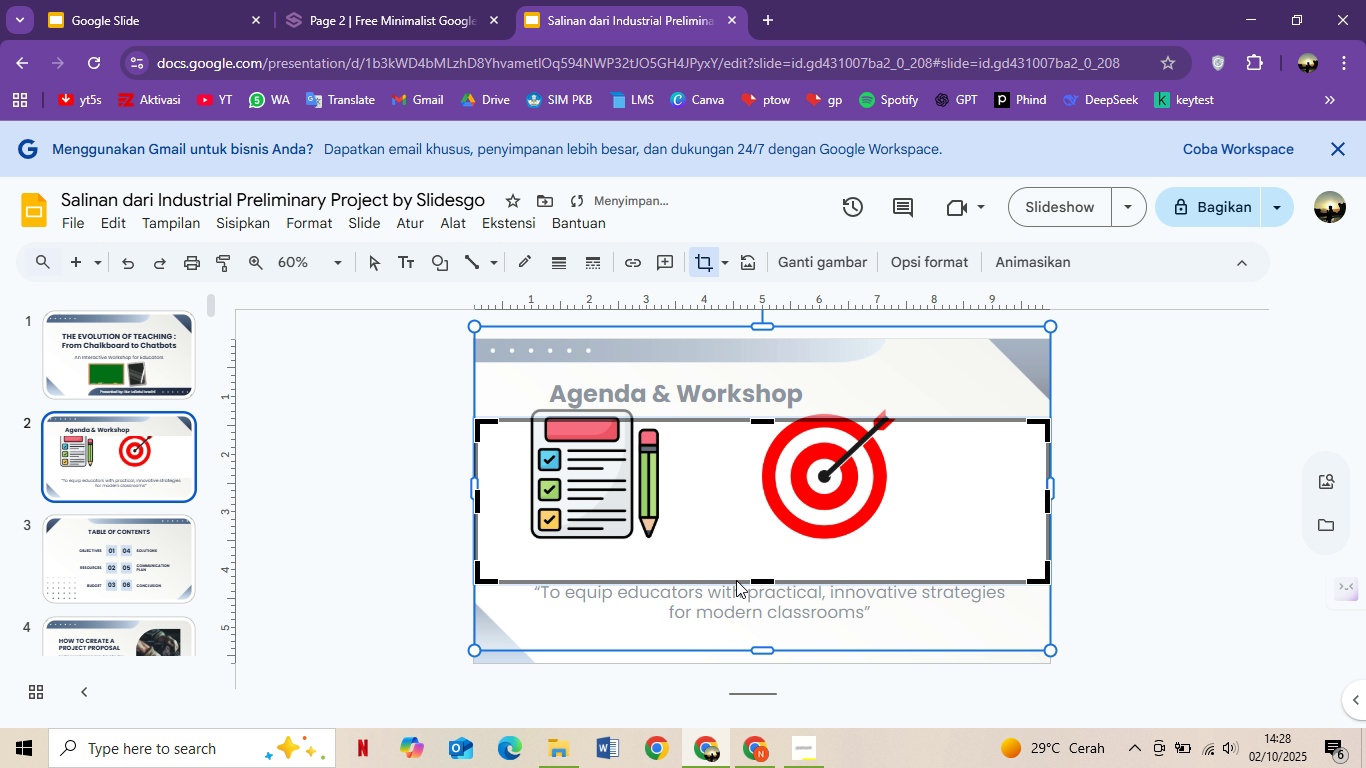 
key(Control+Z)
 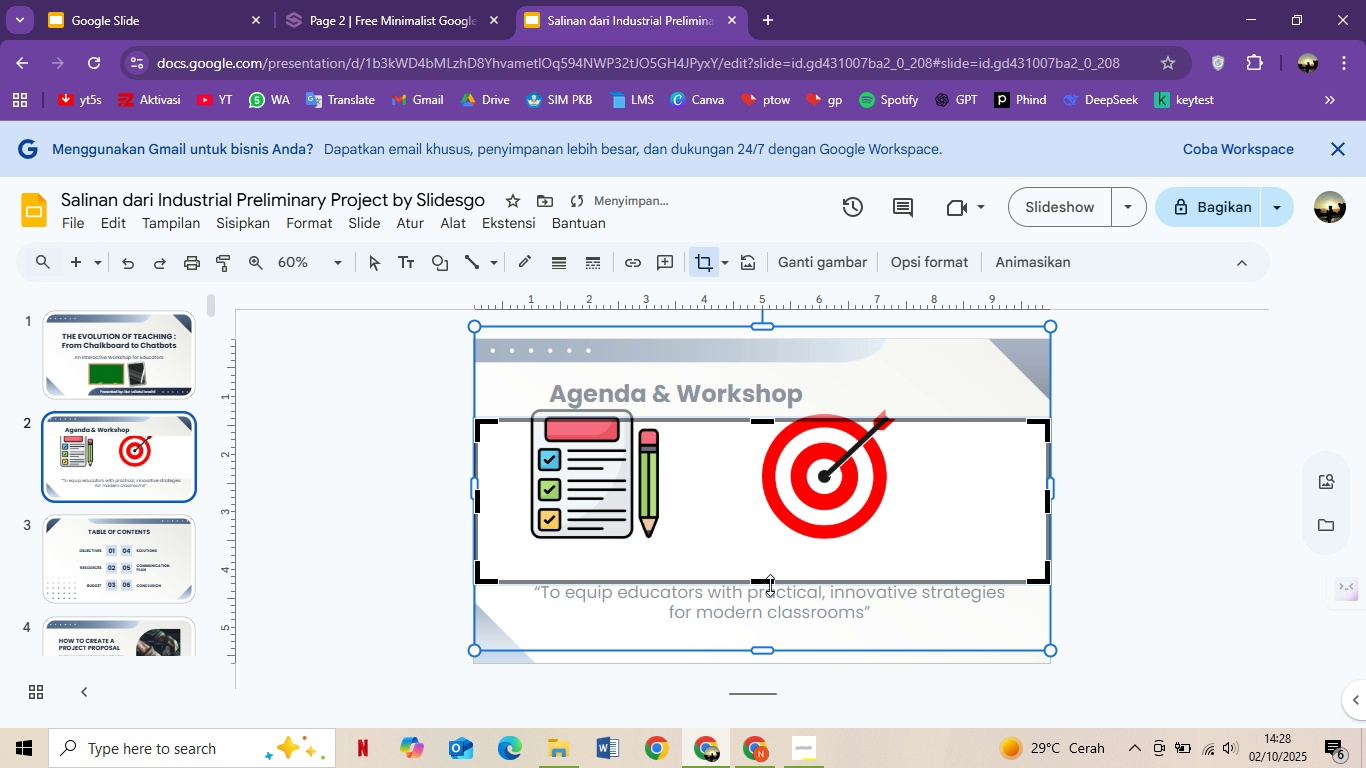 
left_click_drag(start_coordinate=[767, 581], to_coordinate=[761, 559])
 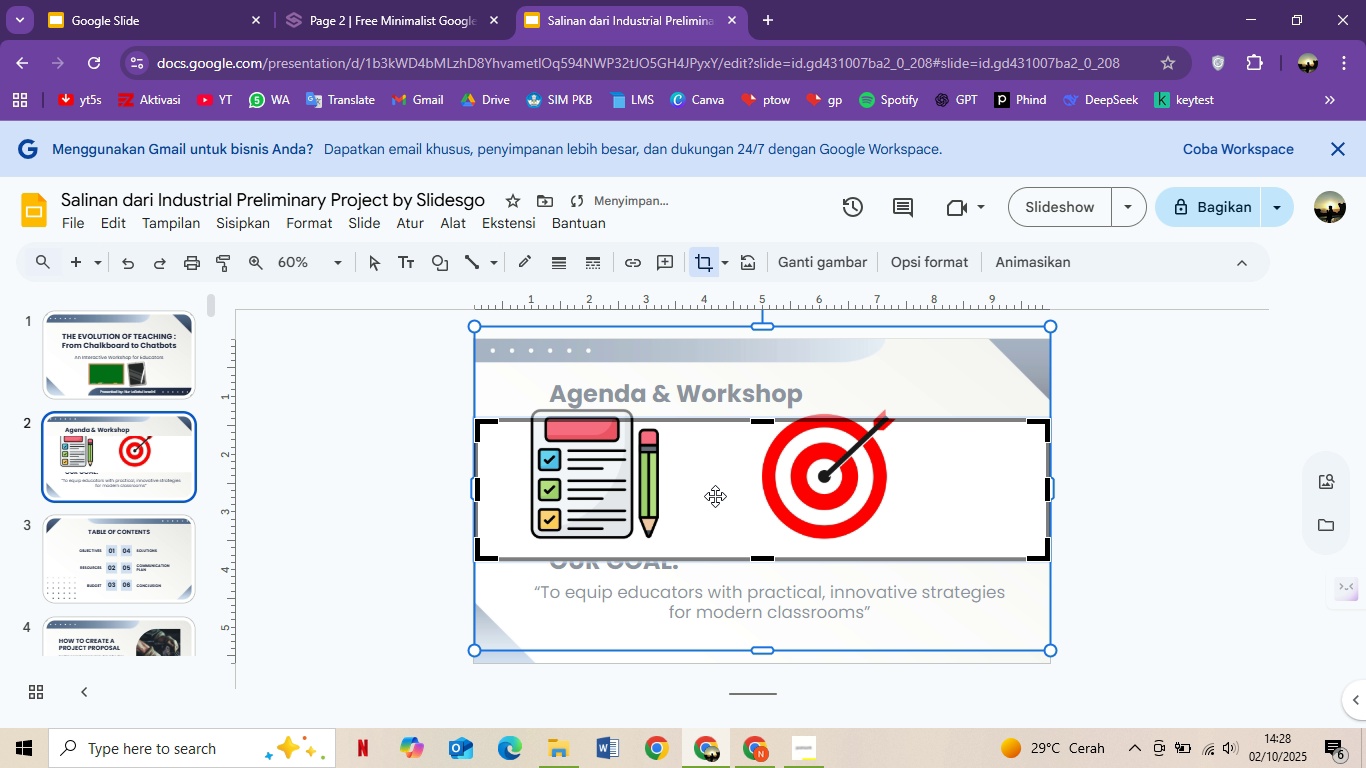 
left_click_drag(start_coordinate=[711, 491], to_coordinate=[714, 519])
 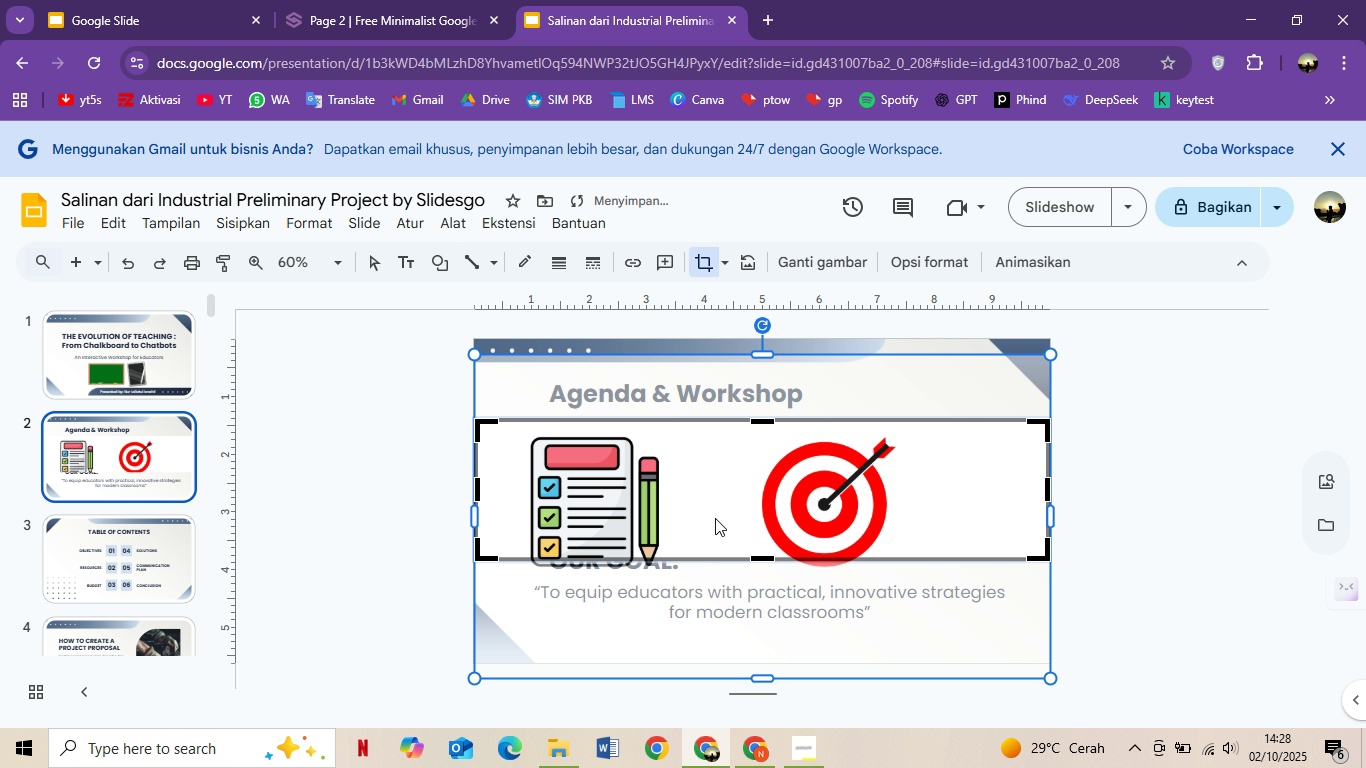 
left_click_drag(start_coordinate=[715, 519], to_coordinate=[714, 506])
 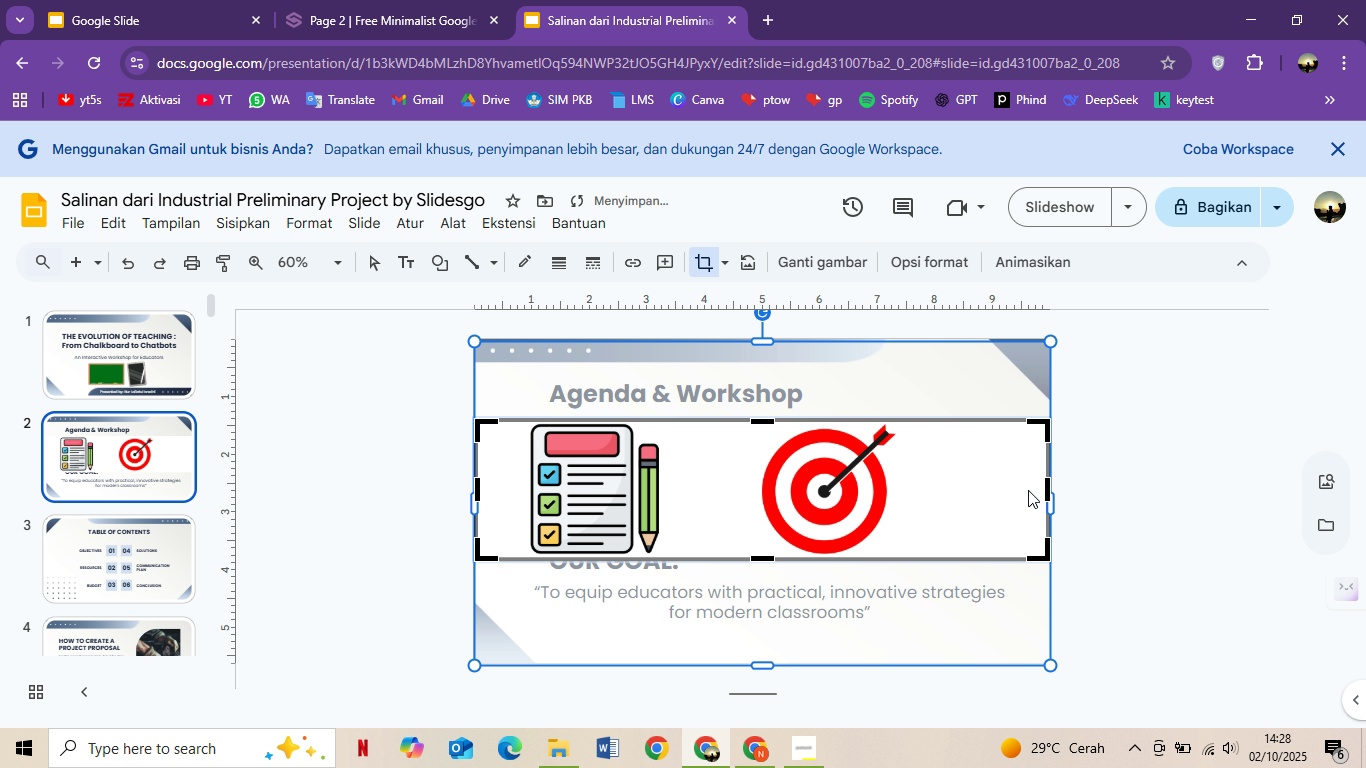 
left_click_drag(start_coordinate=[1044, 489], to_coordinate=[666, 498])
 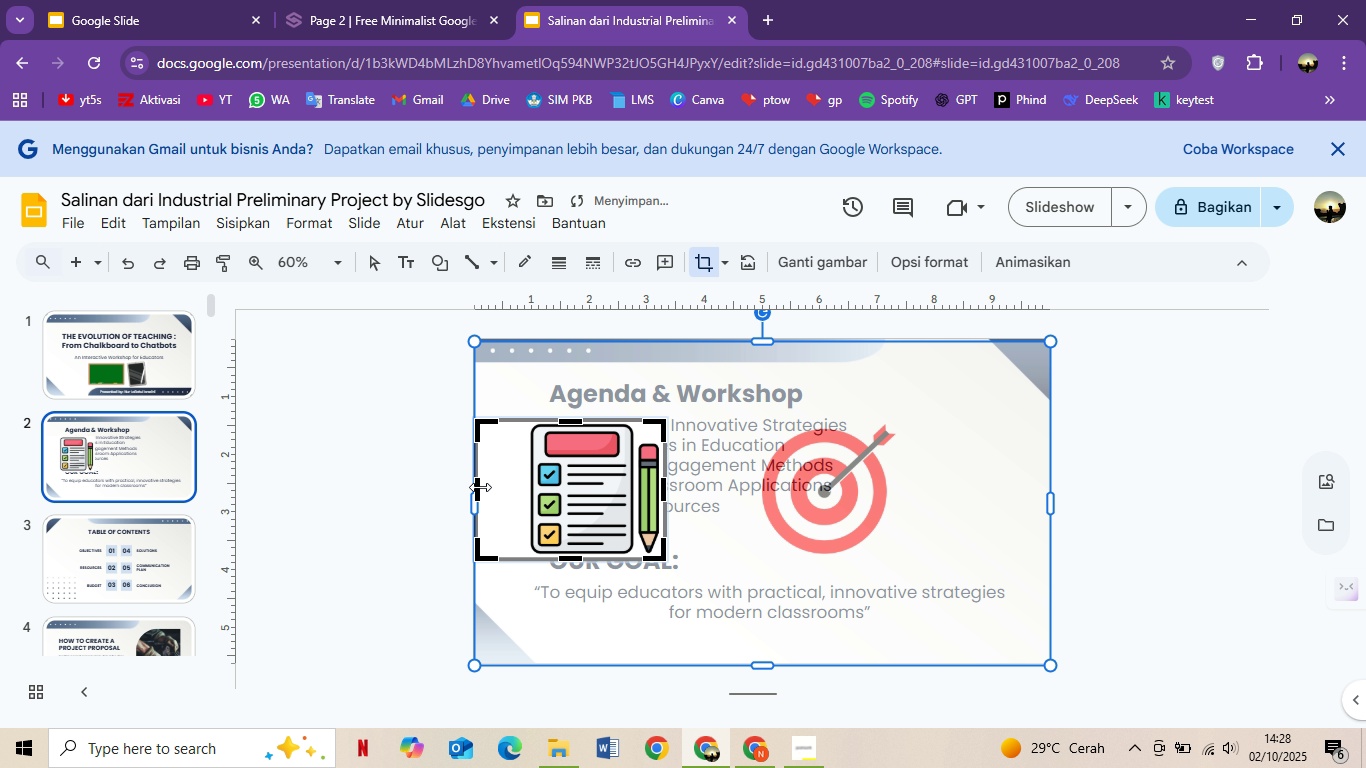 
left_click_drag(start_coordinate=[480, 487], to_coordinate=[525, 489])
 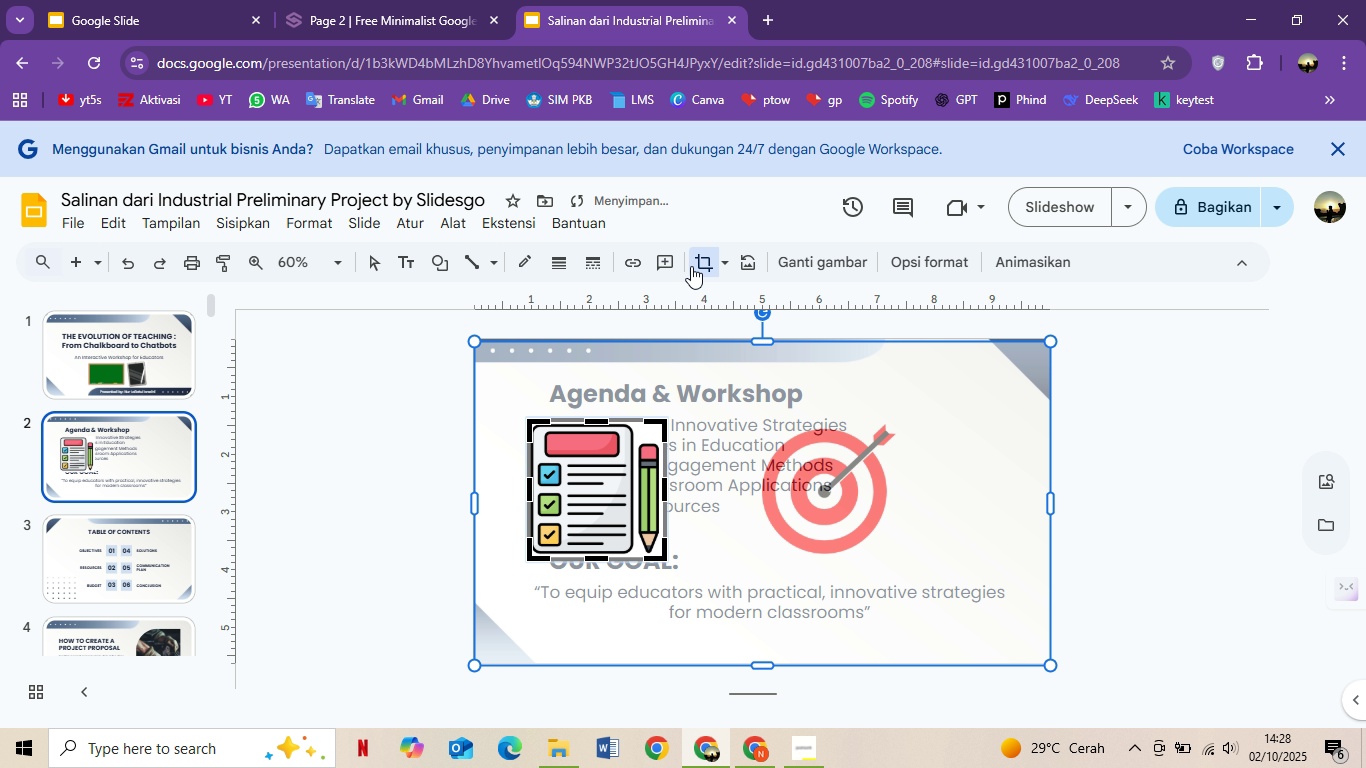 
left_click([693, 265])
 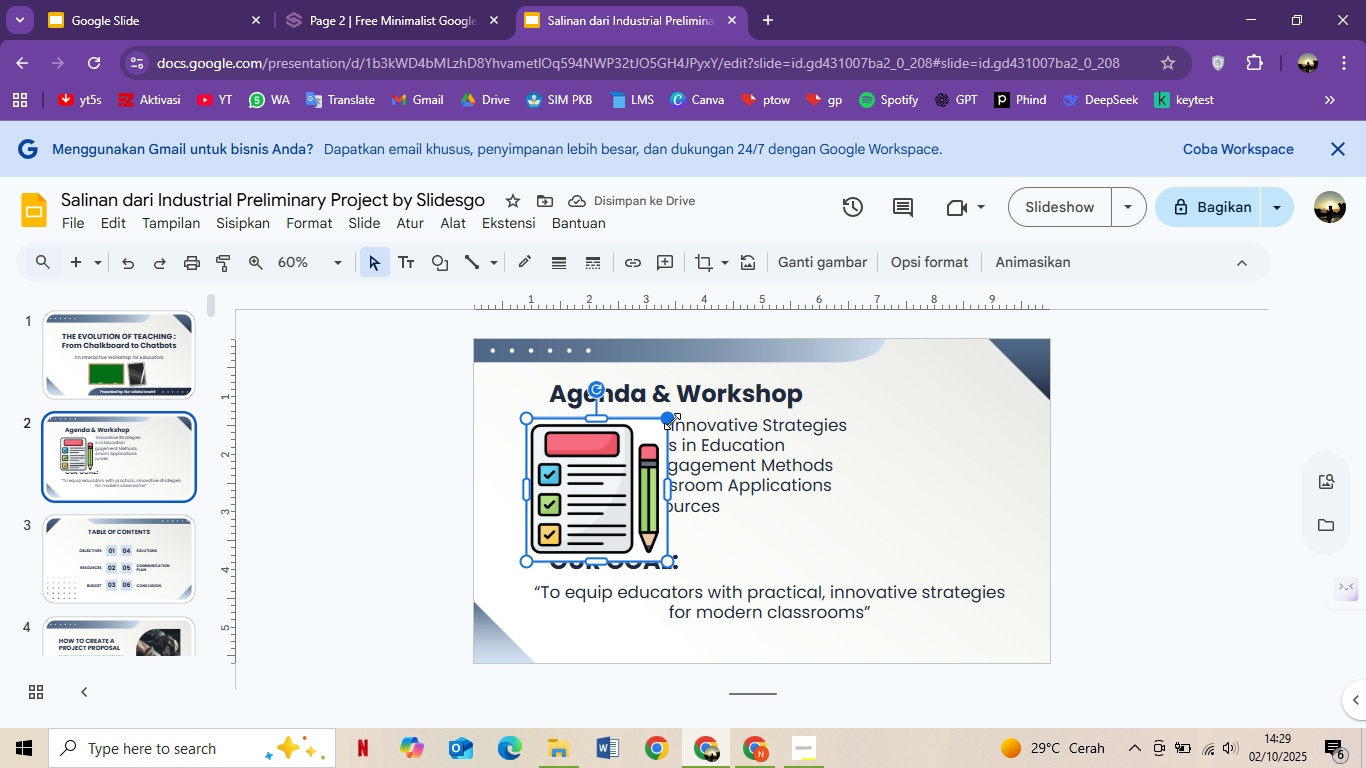 
left_click_drag(start_coordinate=[668, 419], to_coordinate=[592, 501])
 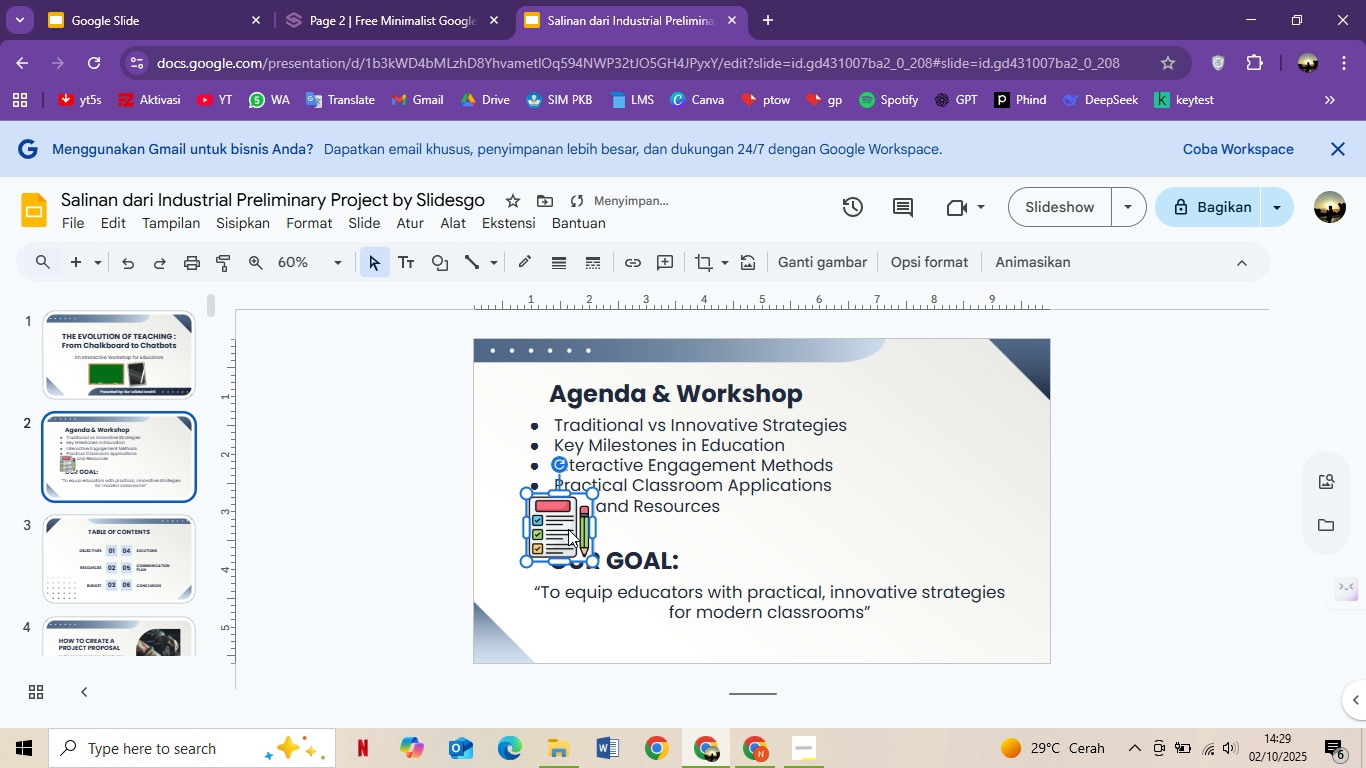 
left_click_drag(start_coordinate=[564, 529], to_coordinate=[520, 383])
 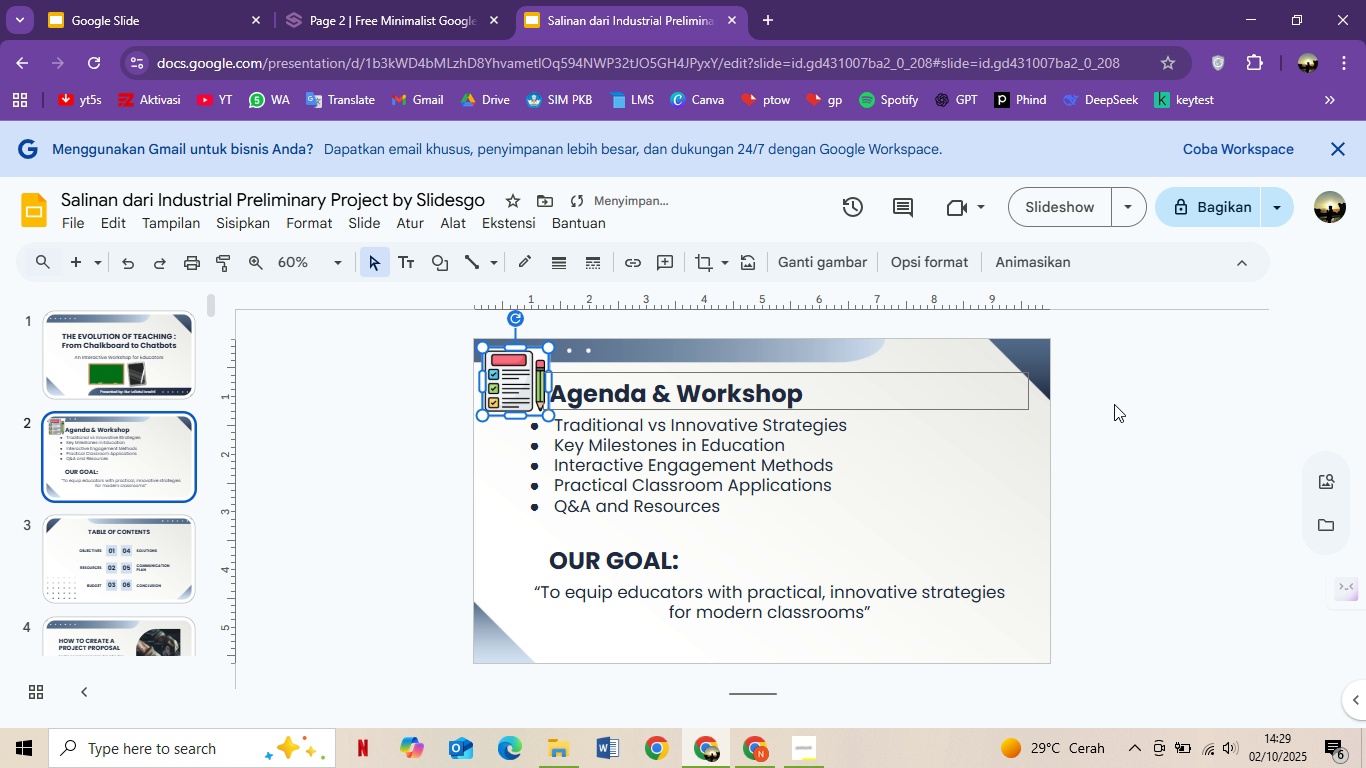 
left_click([1121, 403])
 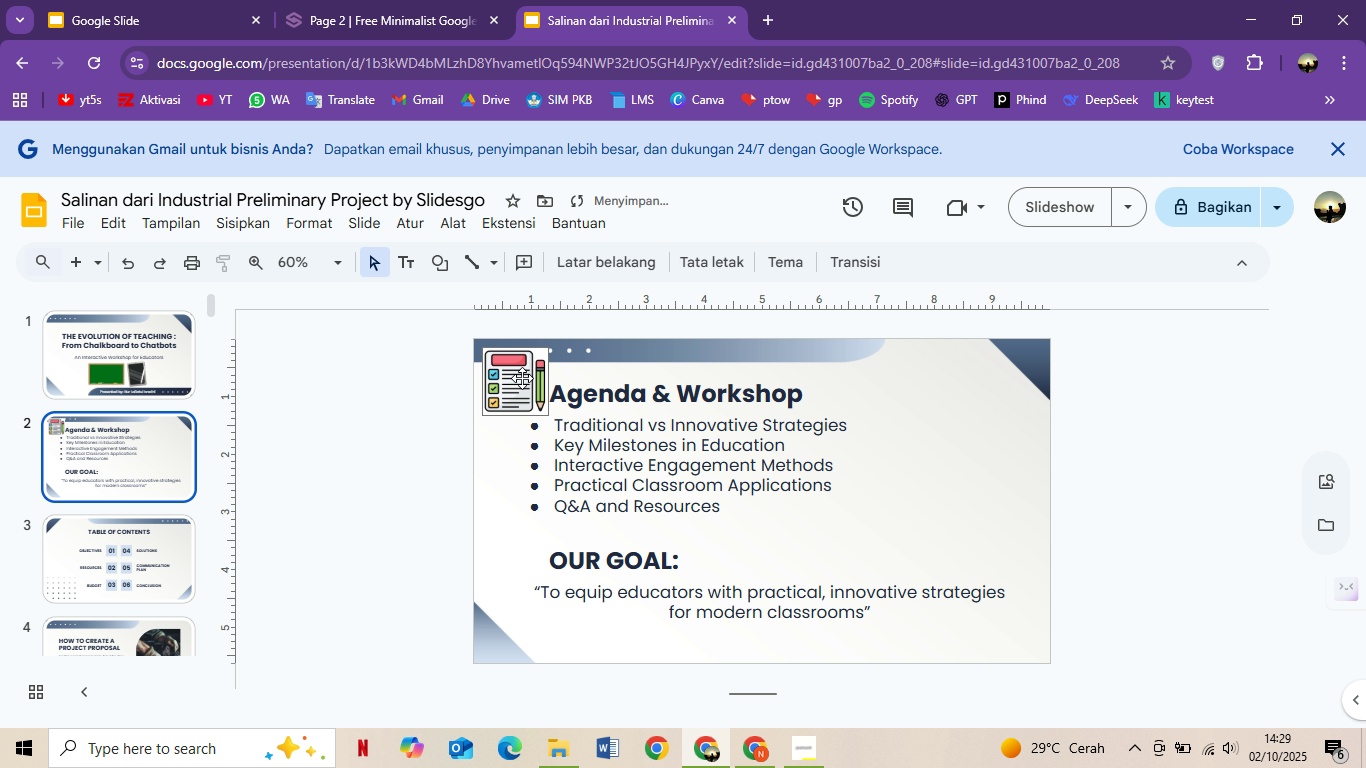 
left_click([522, 378])
 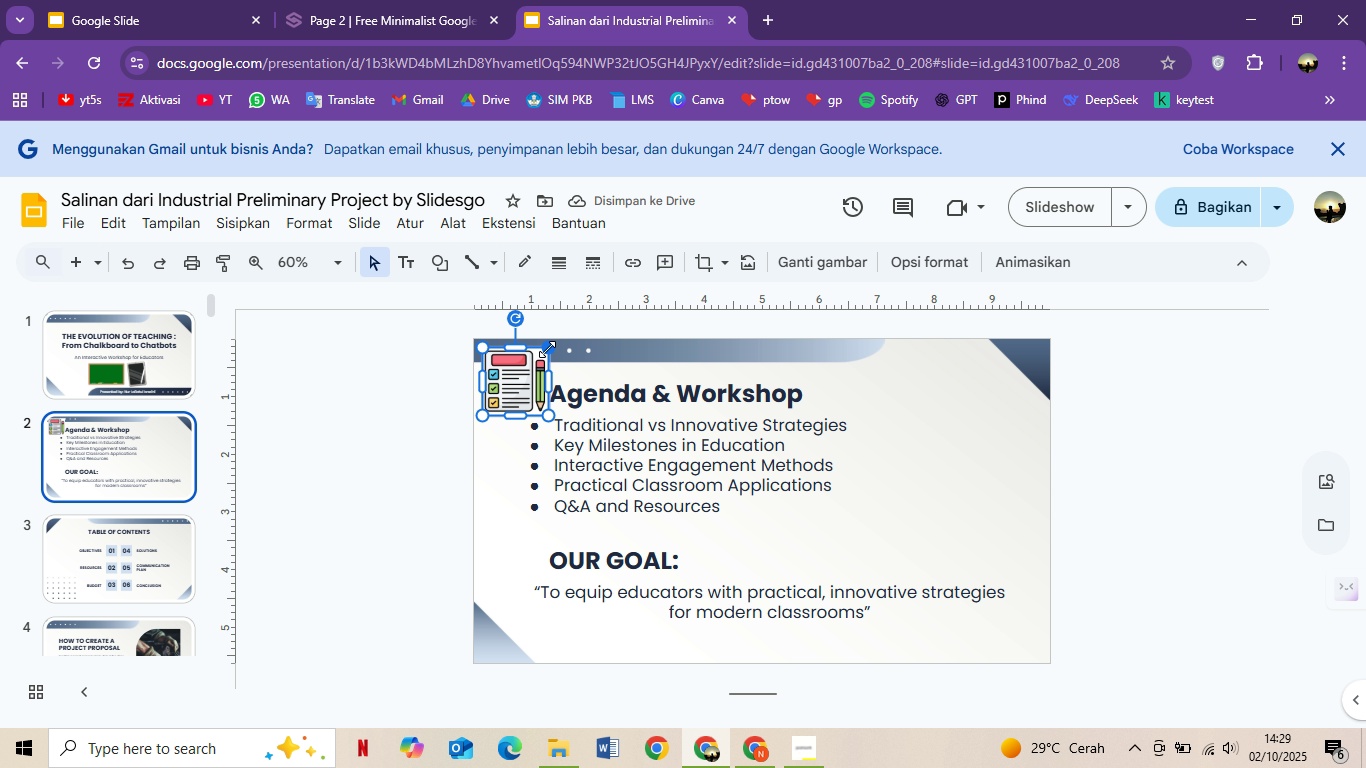 
left_click_drag(start_coordinate=[547, 349], to_coordinate=[534, 367])
 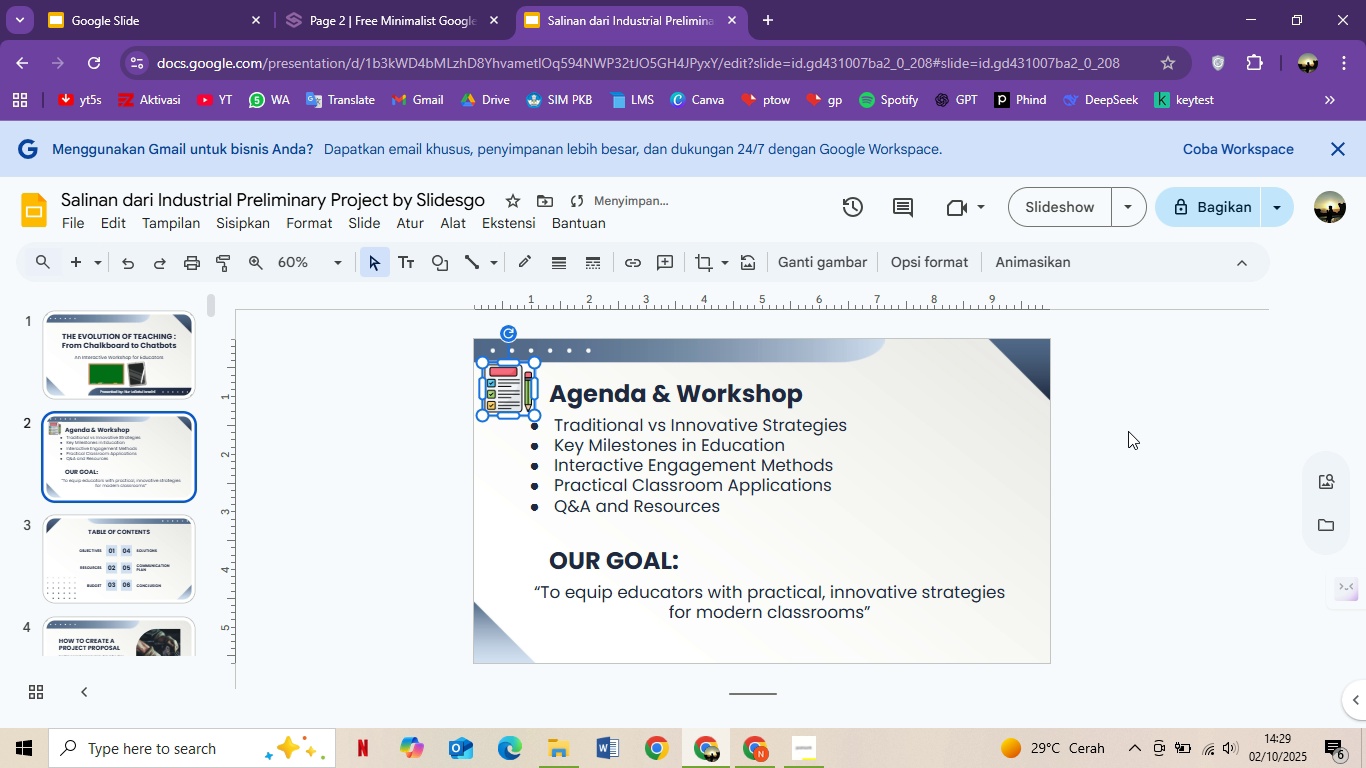 
left_click([1156, 419])
 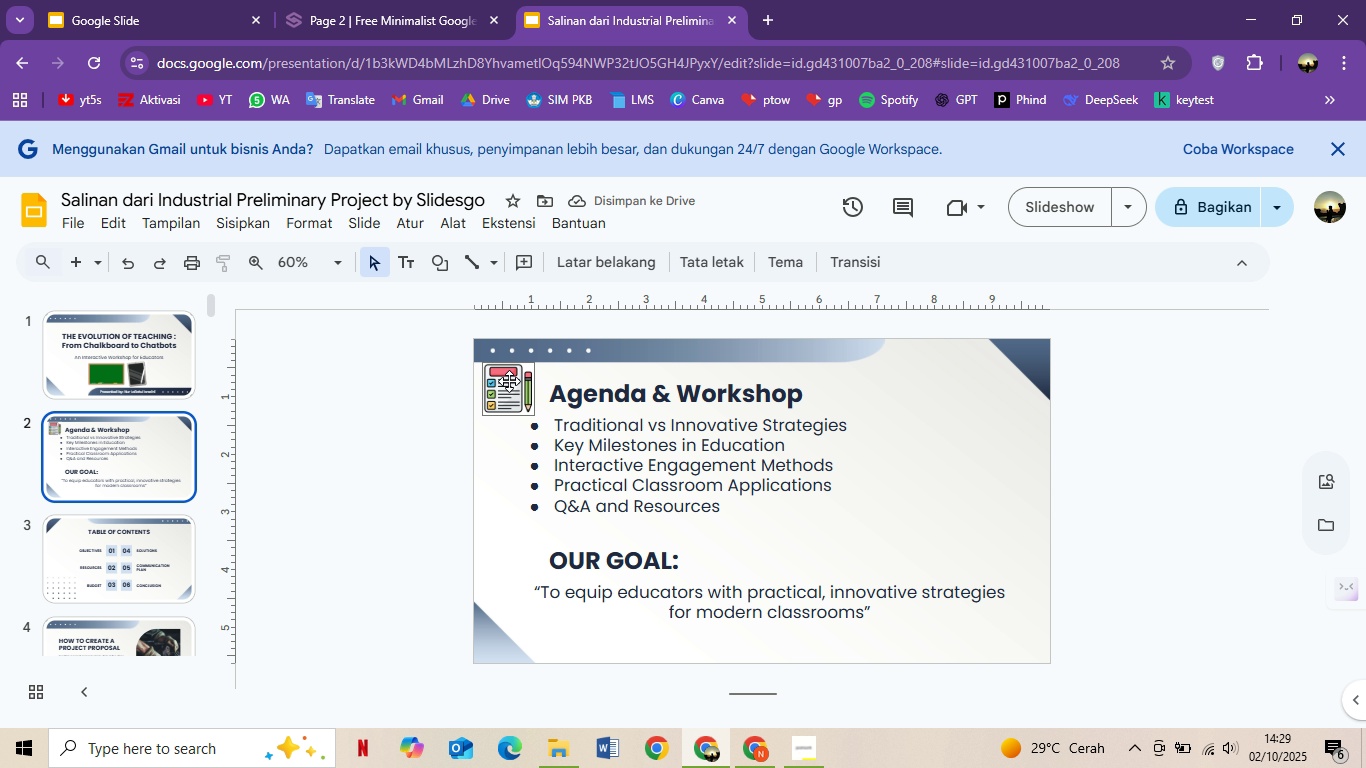 
left_click([509, 381])
 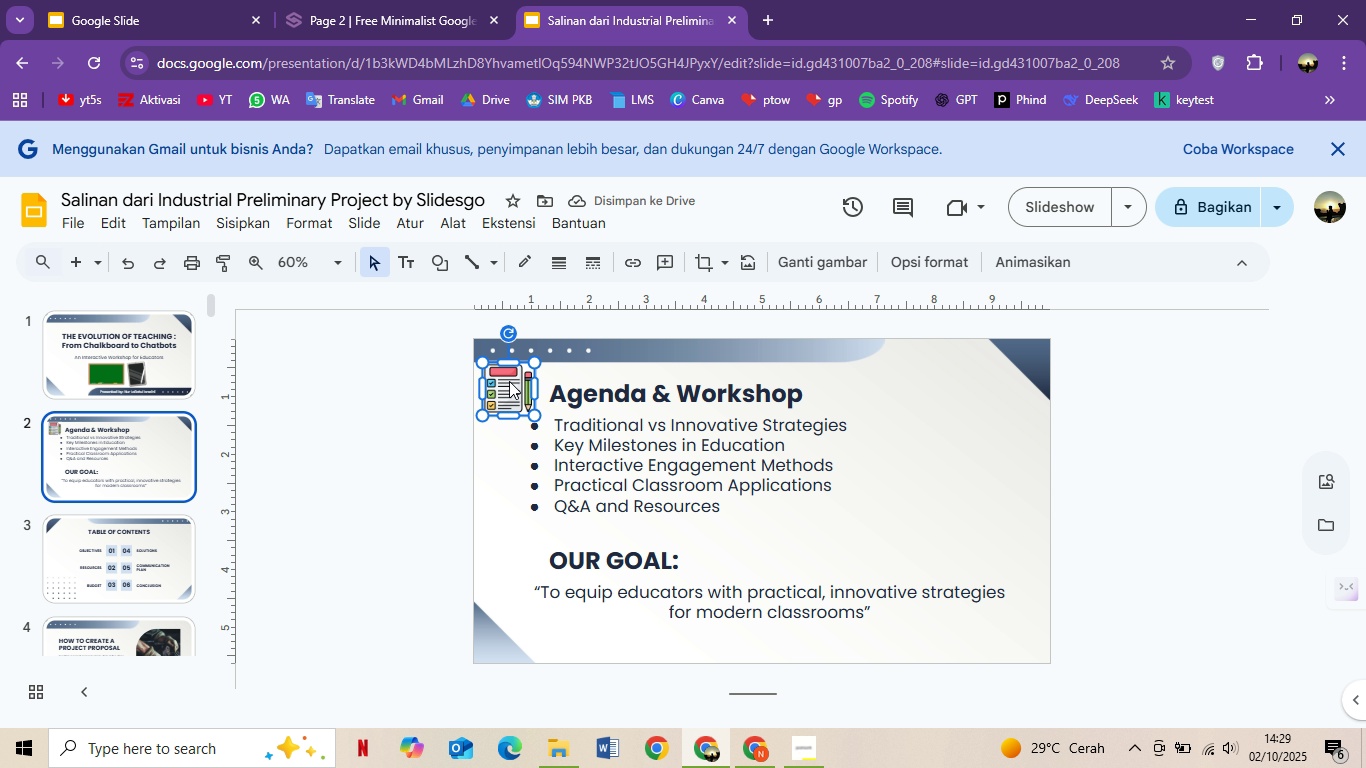 
key(ArrowRight)
 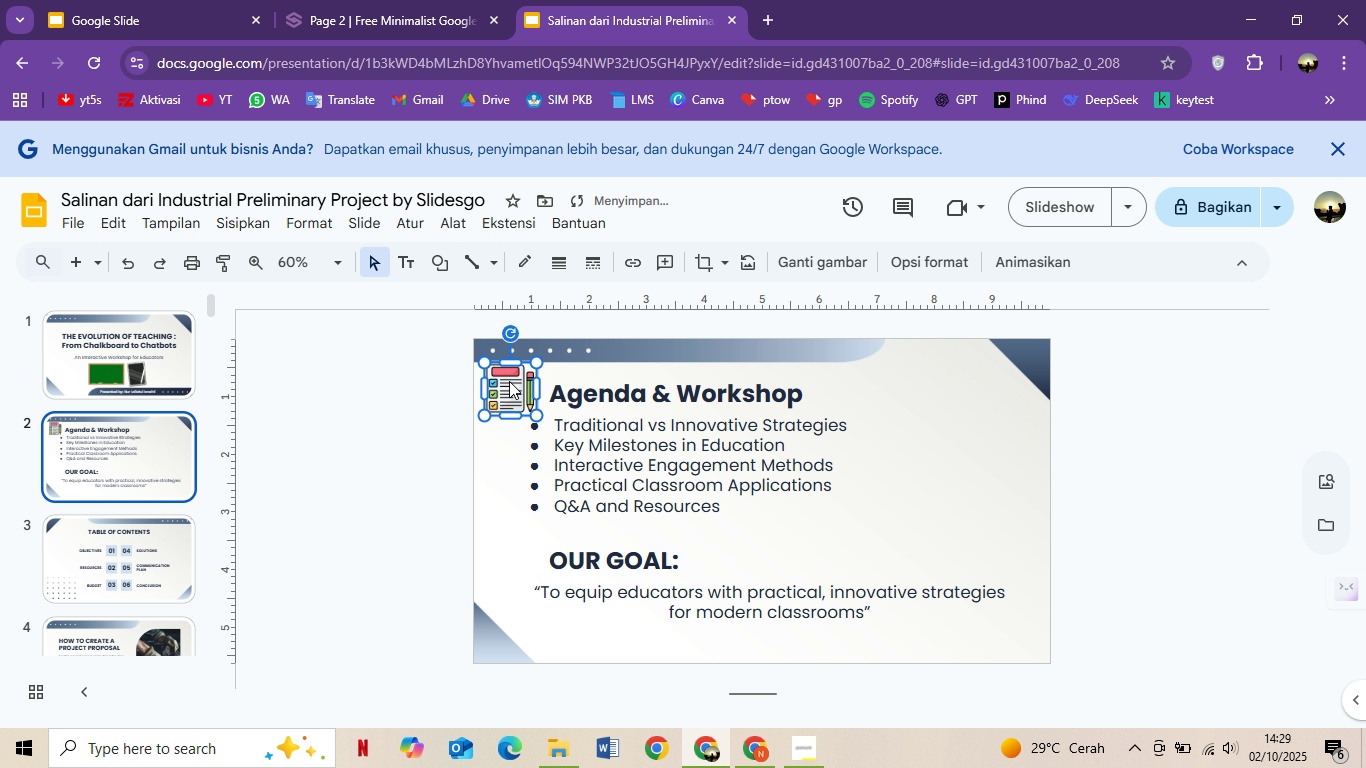 
key(ArrowRight)
 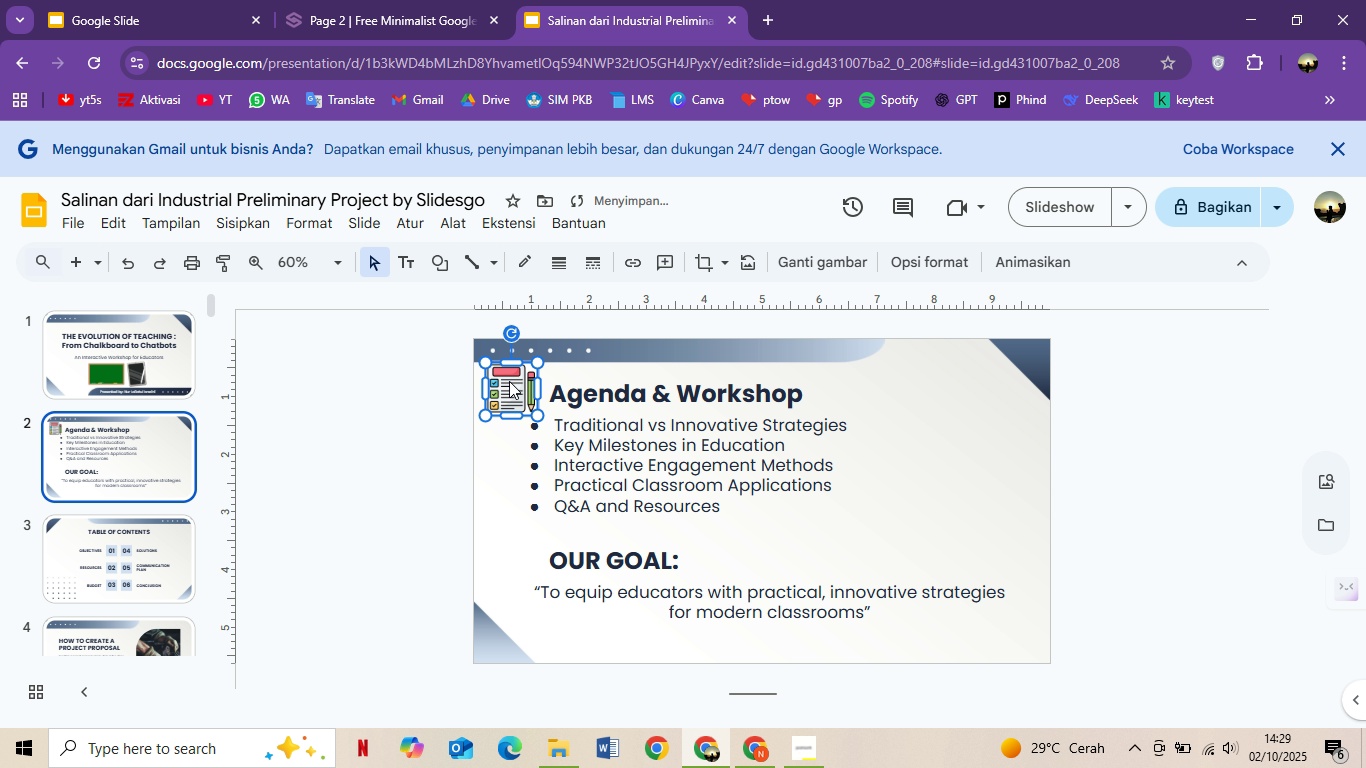 
key(ArrowRight)
 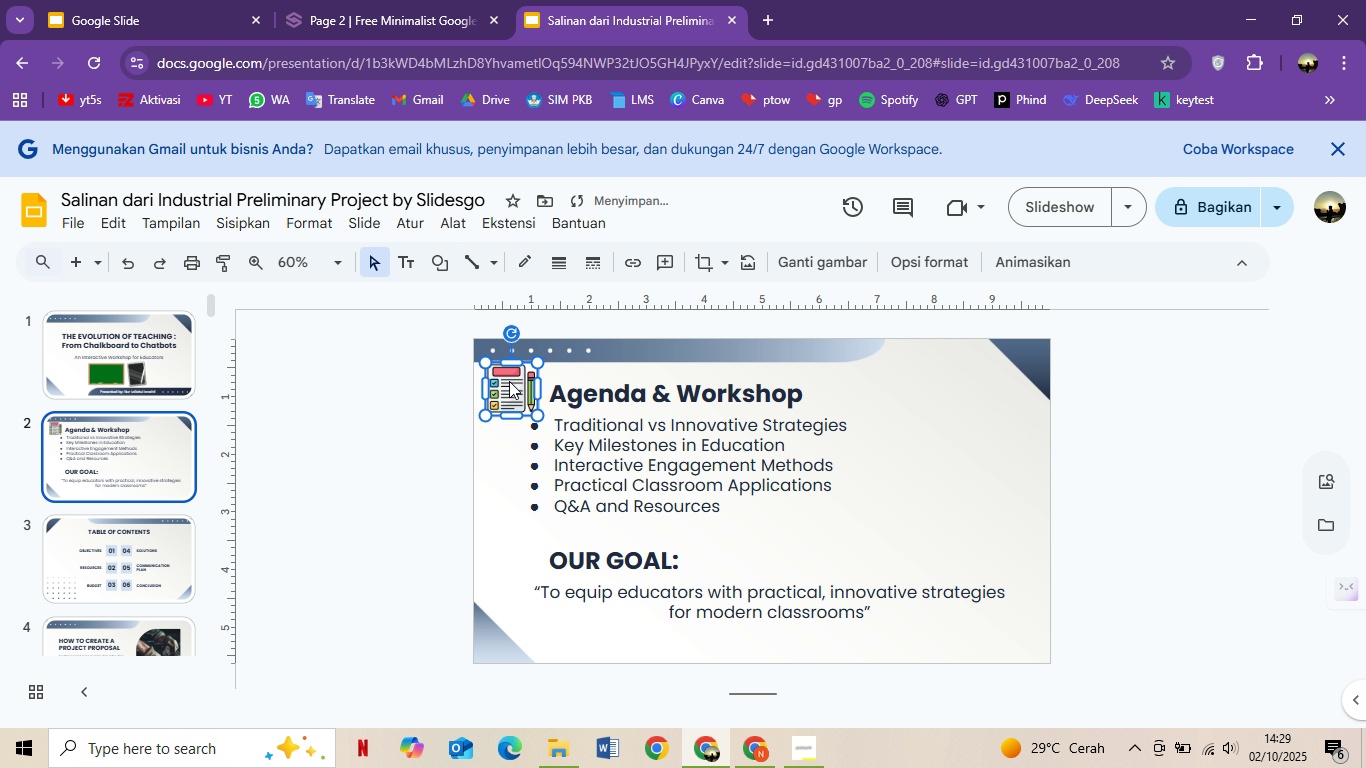 
key(ArrowRight)
 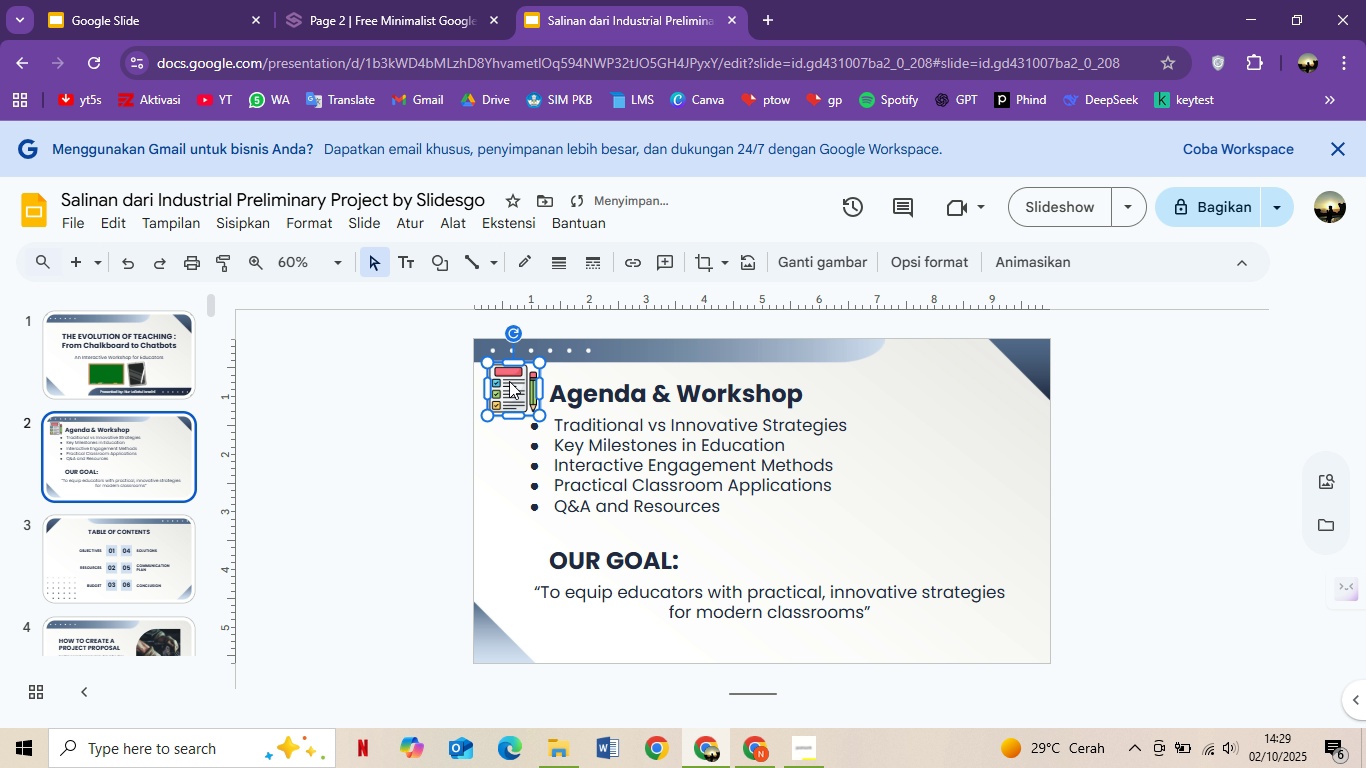 
key(ArrowRight)
 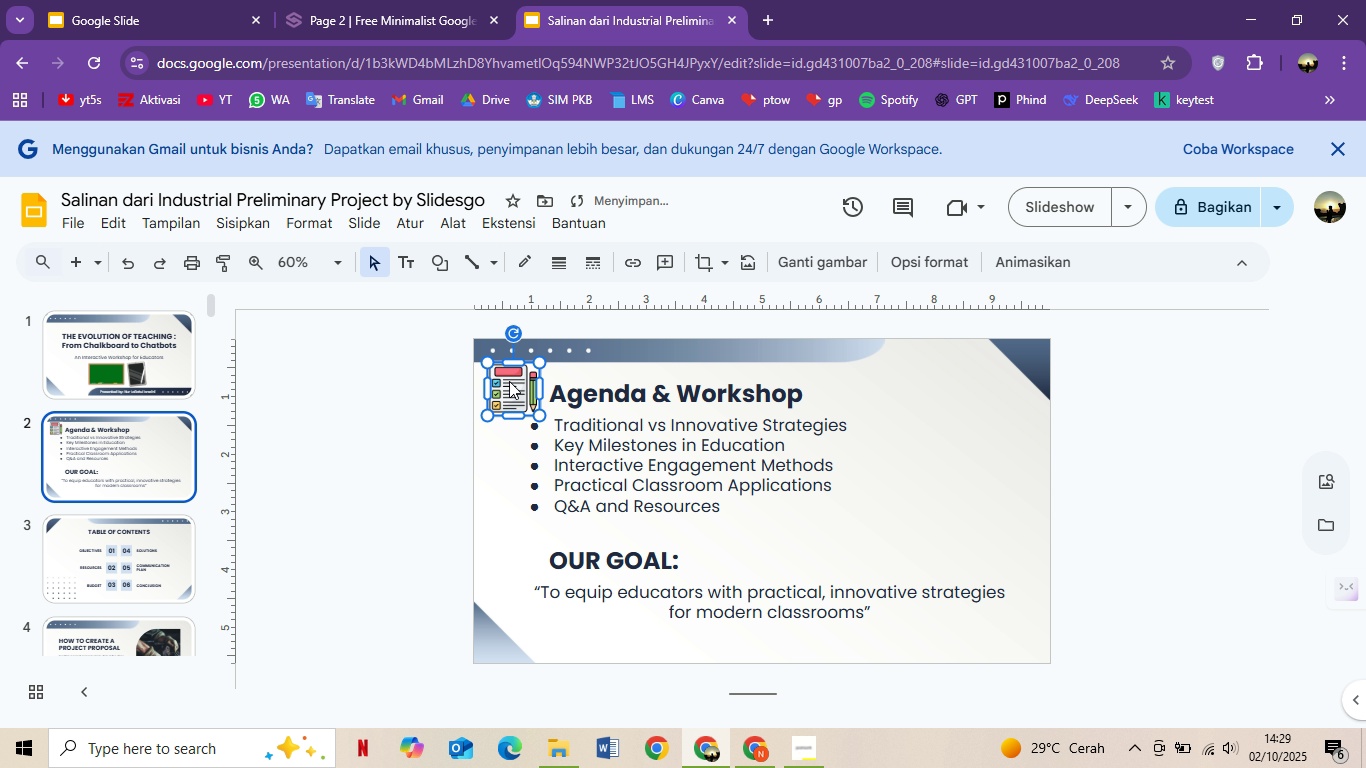 
key(ArrowRight)
 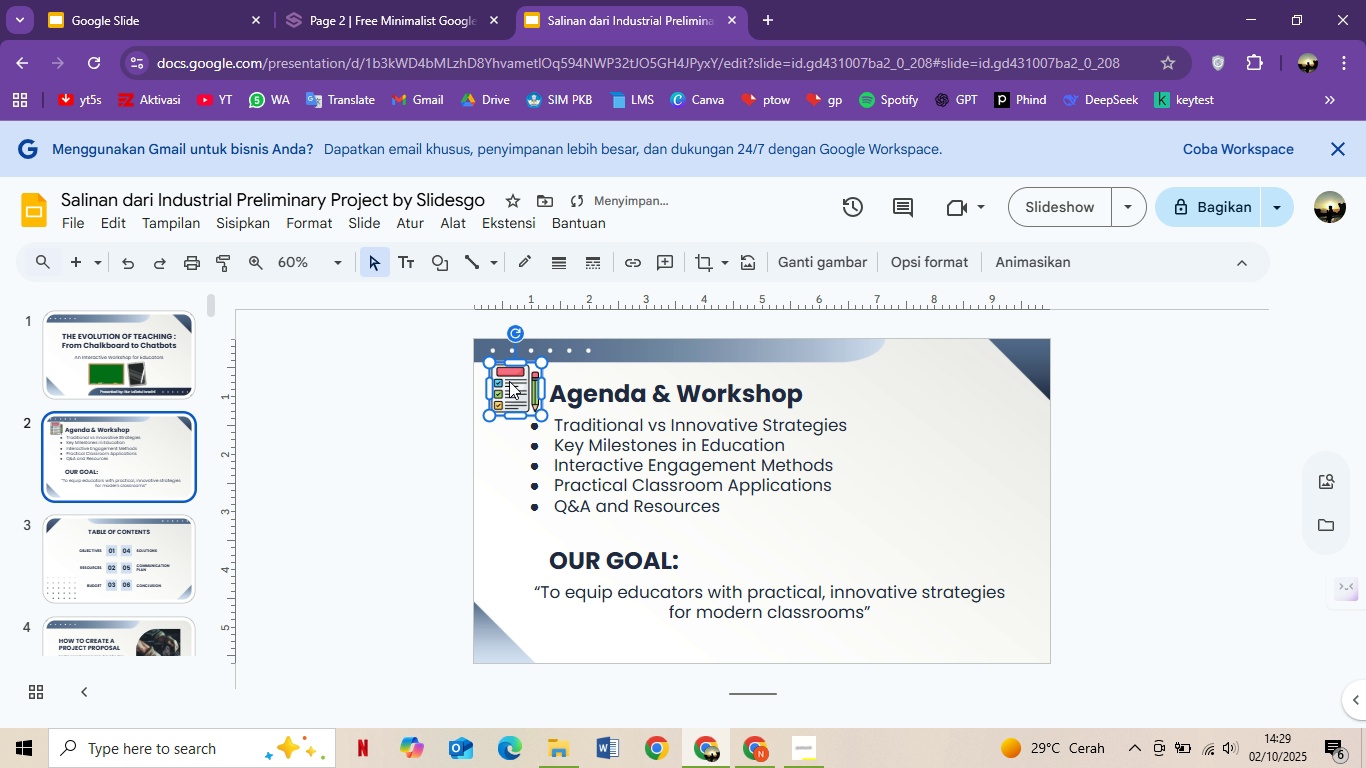 
key(ArrowRight)
 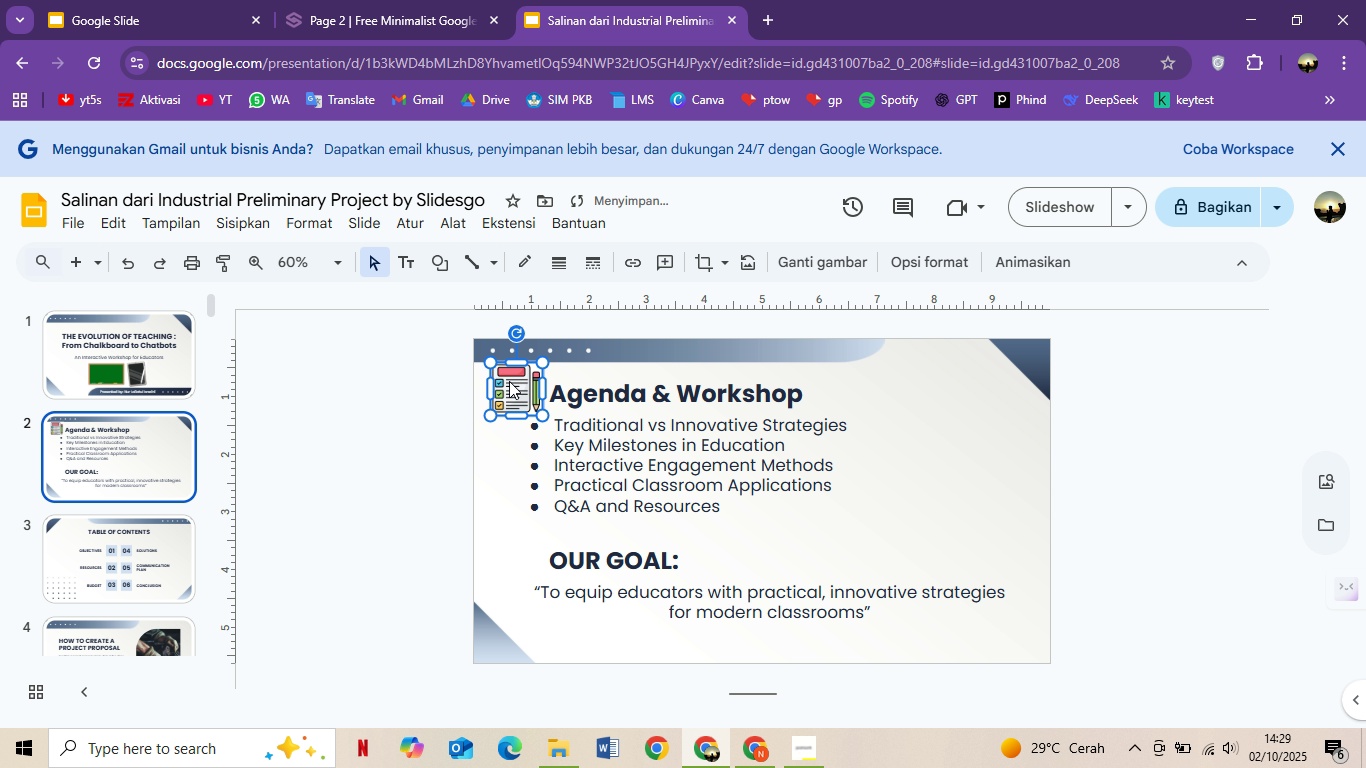 
key(ArrowRight)
 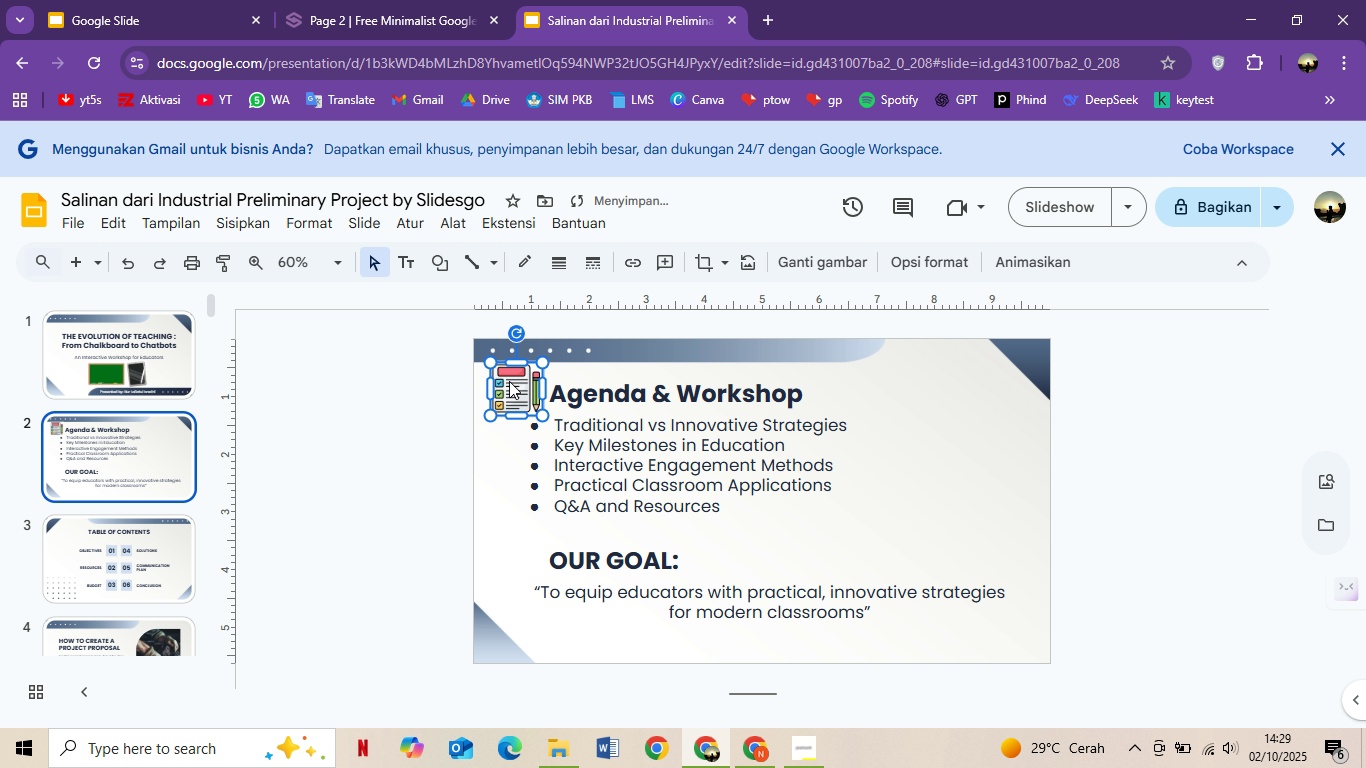 
key(ArrowRight)
 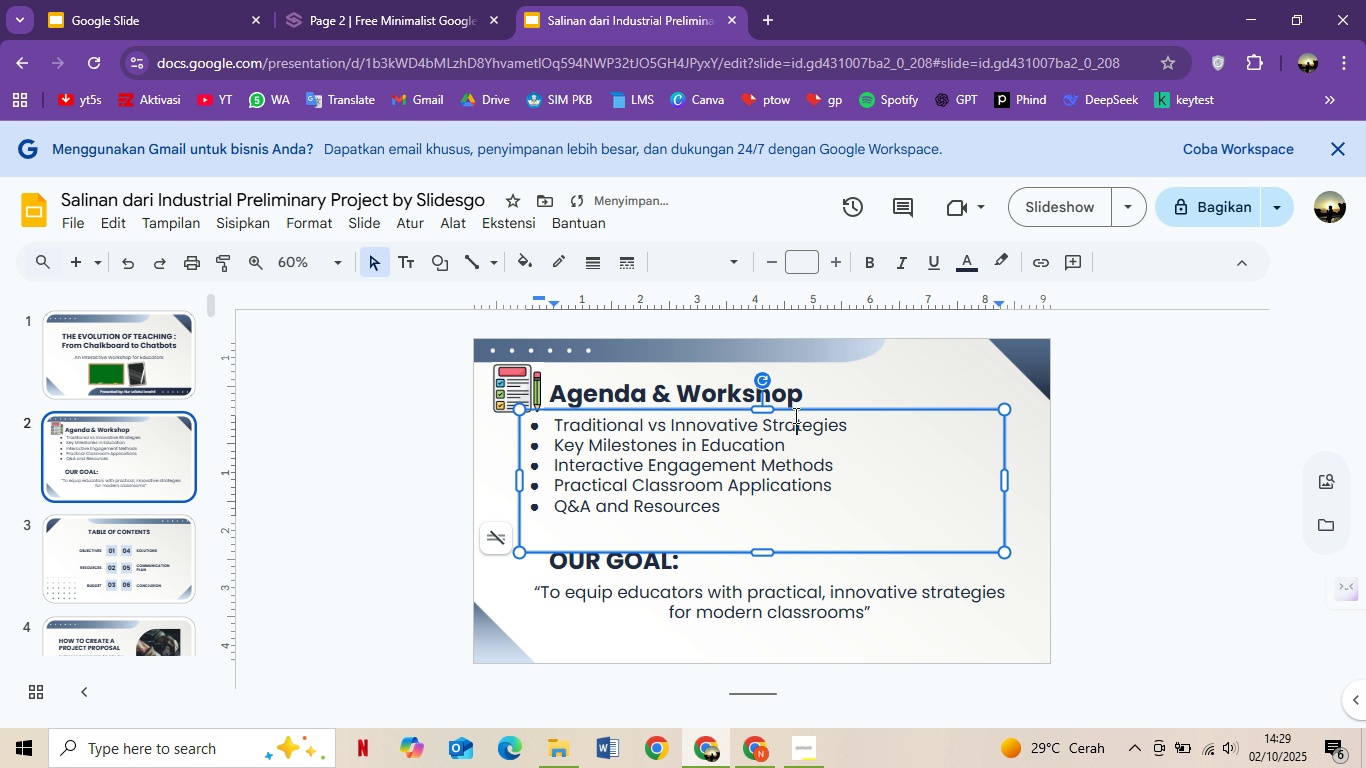 
left_click([794, 415])
 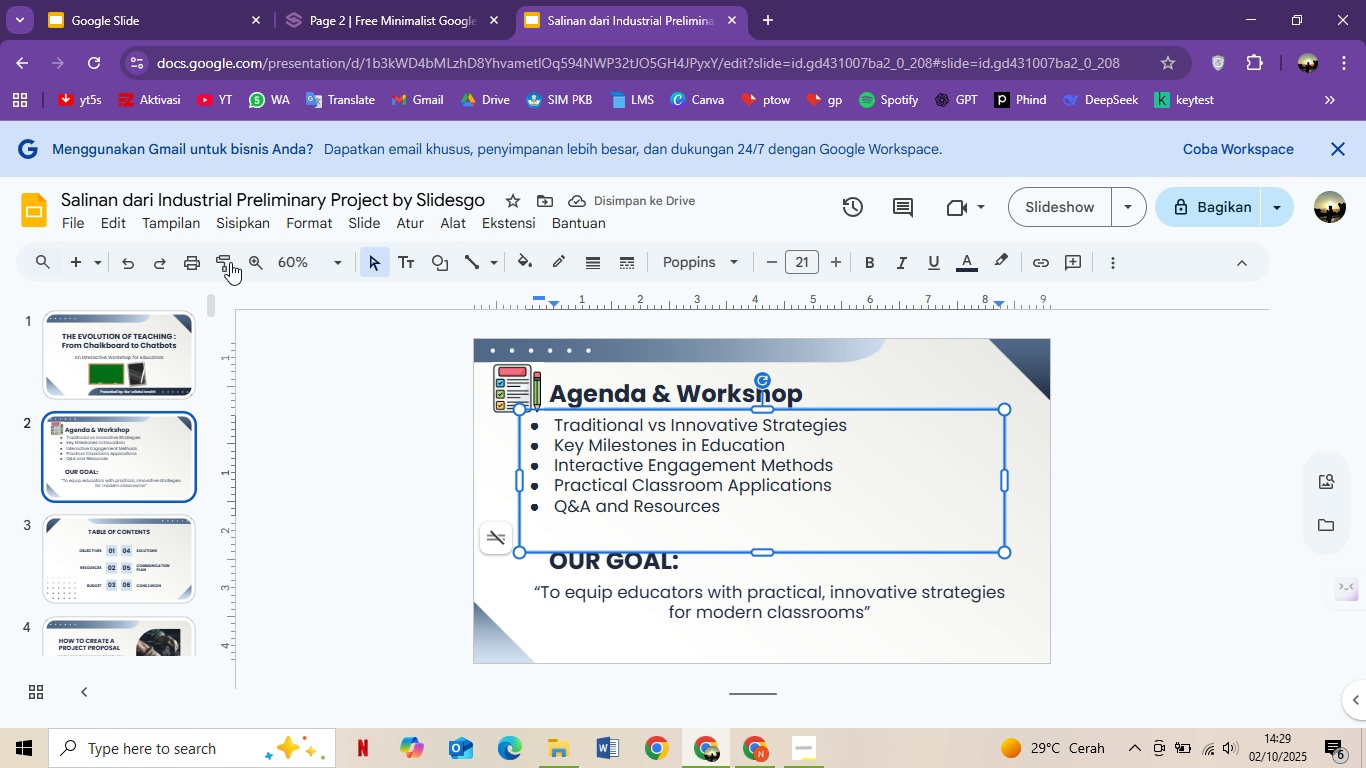 
left_click([230, 225])
 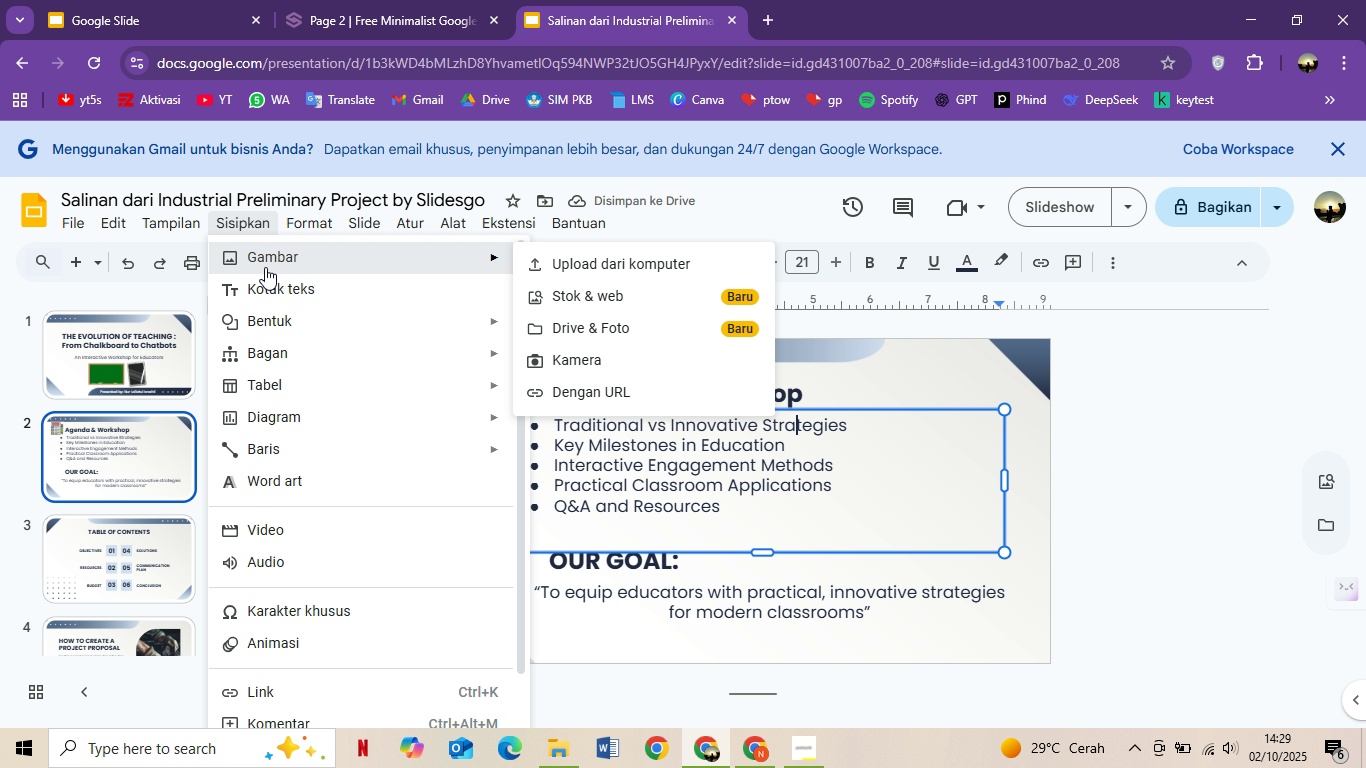 
left_click([265, 267])
 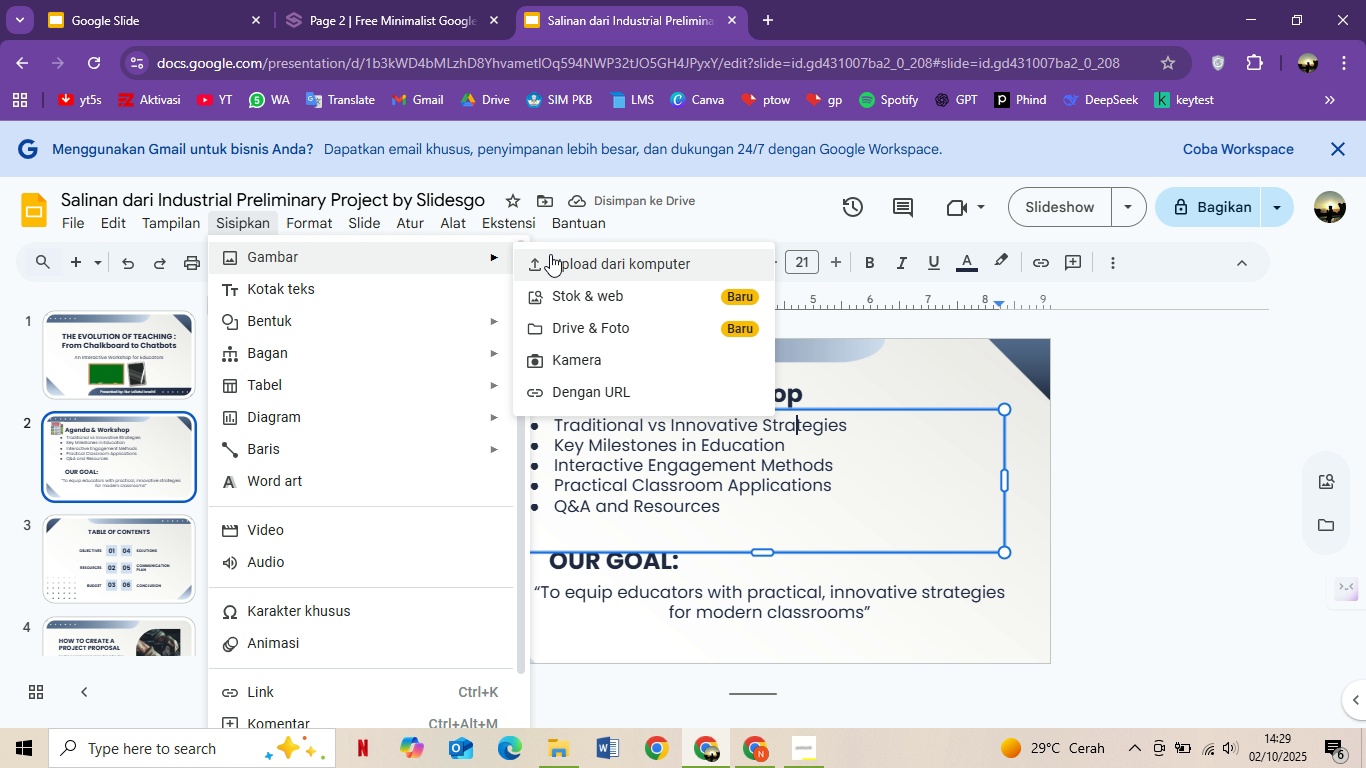 
left_click([551, 254])
 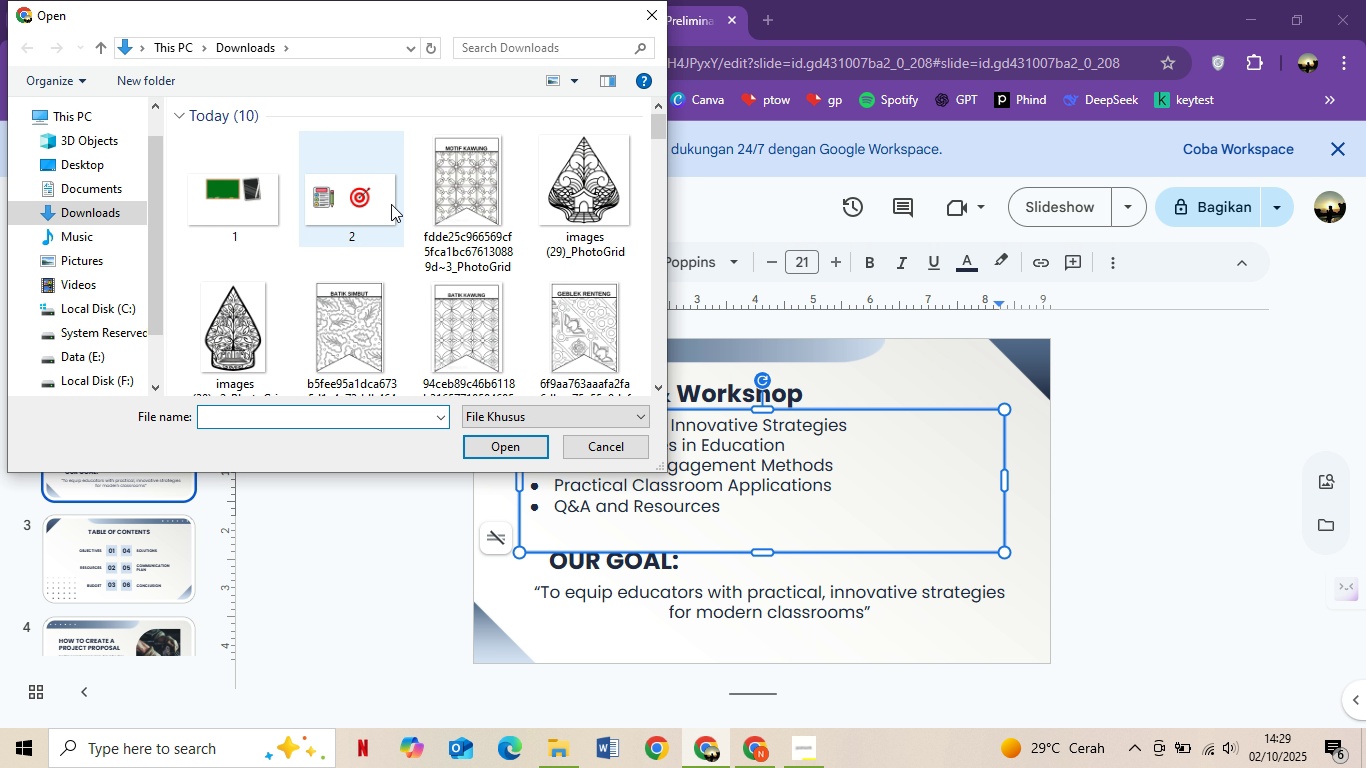 
double_click([365, 204])
 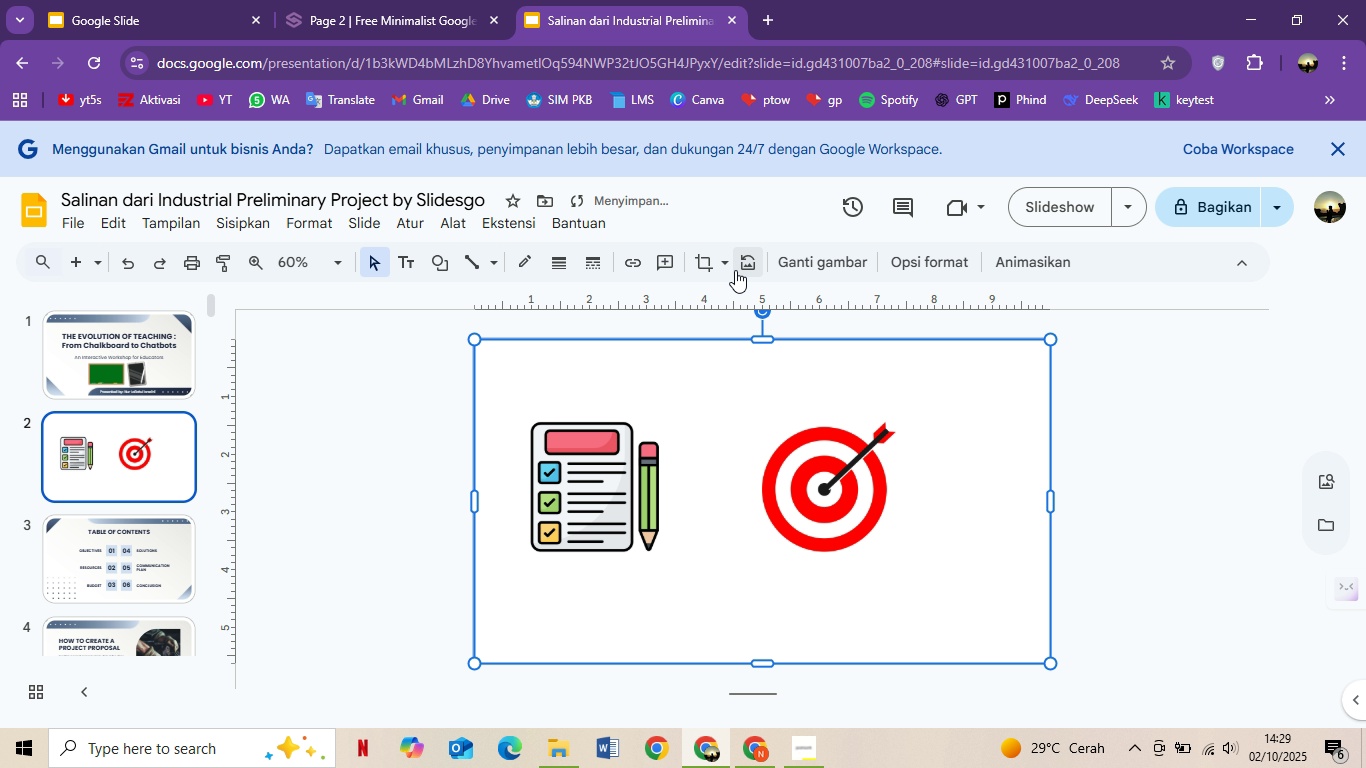 
left_click([702, 269])
 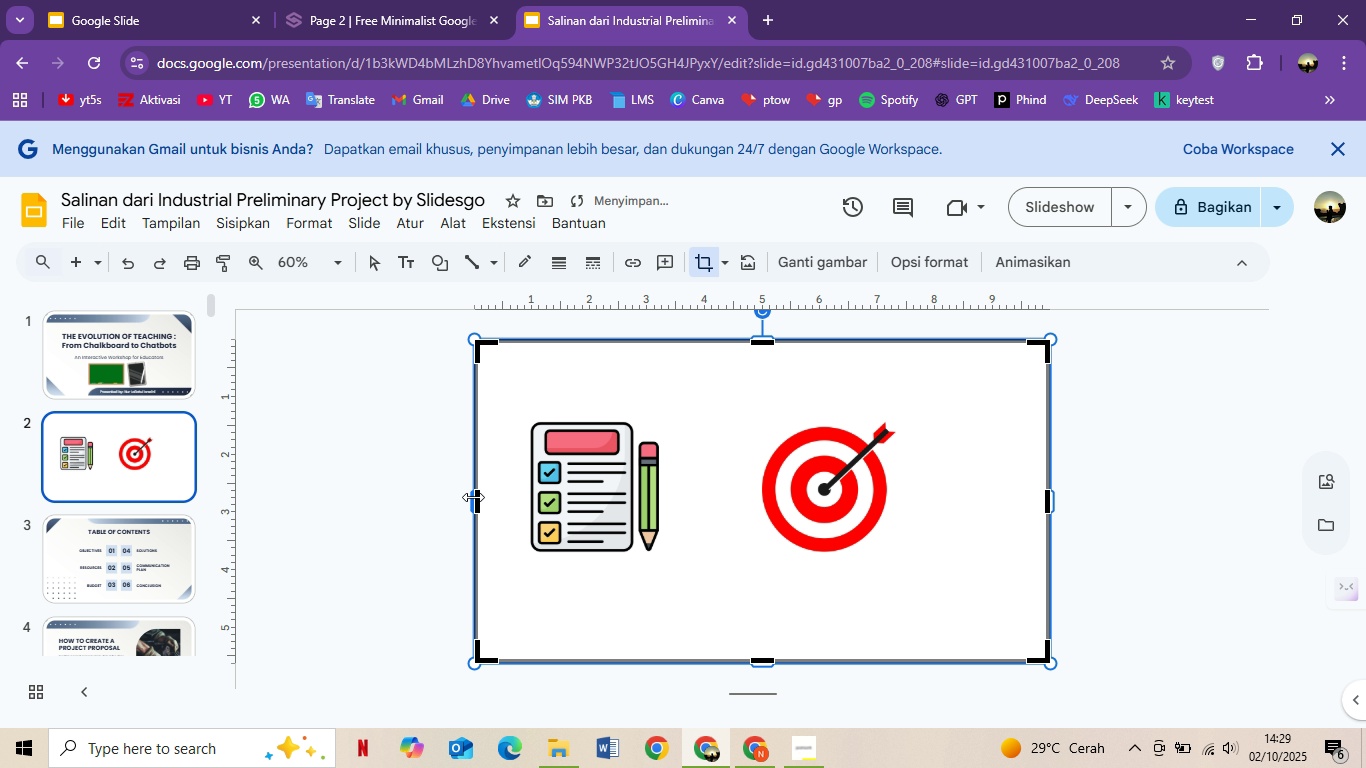 
left_click_drag(start_coordinate=[473, 497], to_coordinate=[740, 499])
 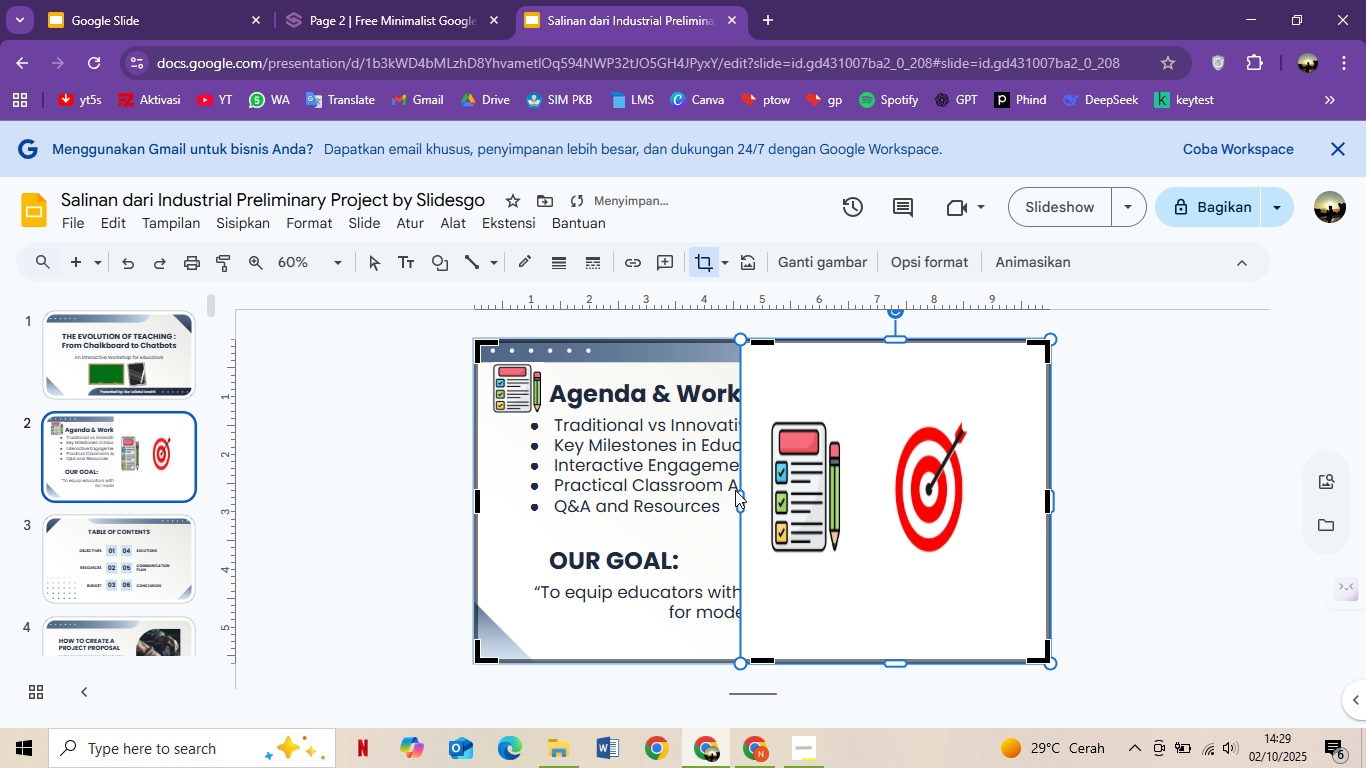 
key(Control+Z)
 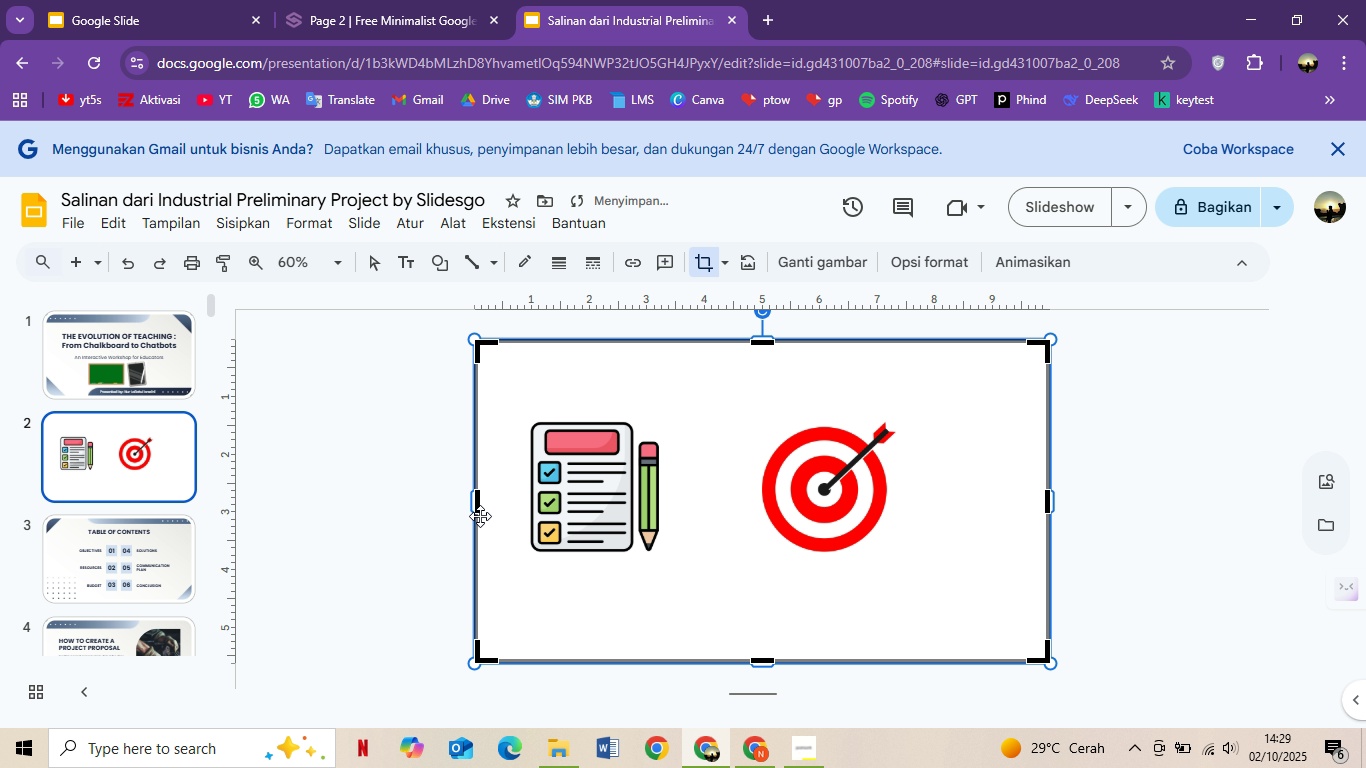 
left_click_drag(start_coordinate=[472, 506], to_coordinate=[758, 504])
 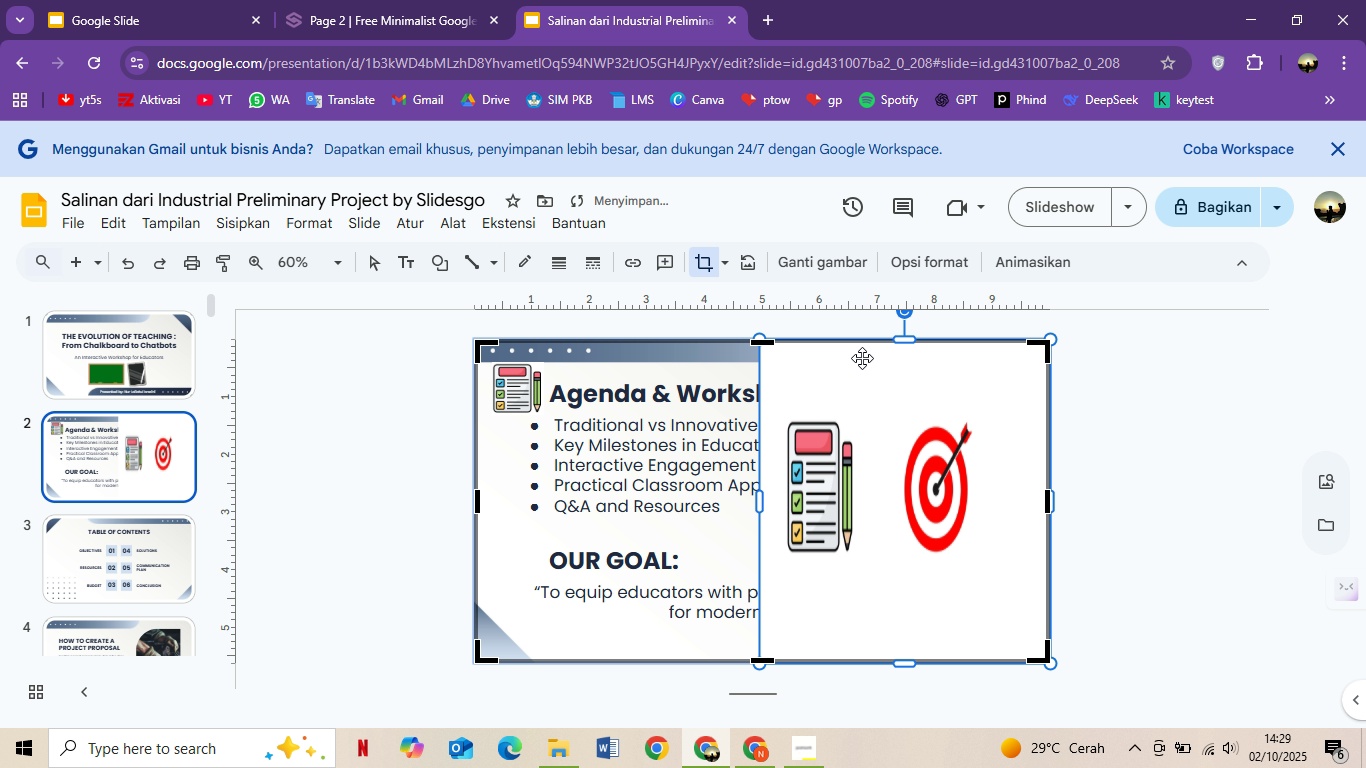 
key(Control+Z)
 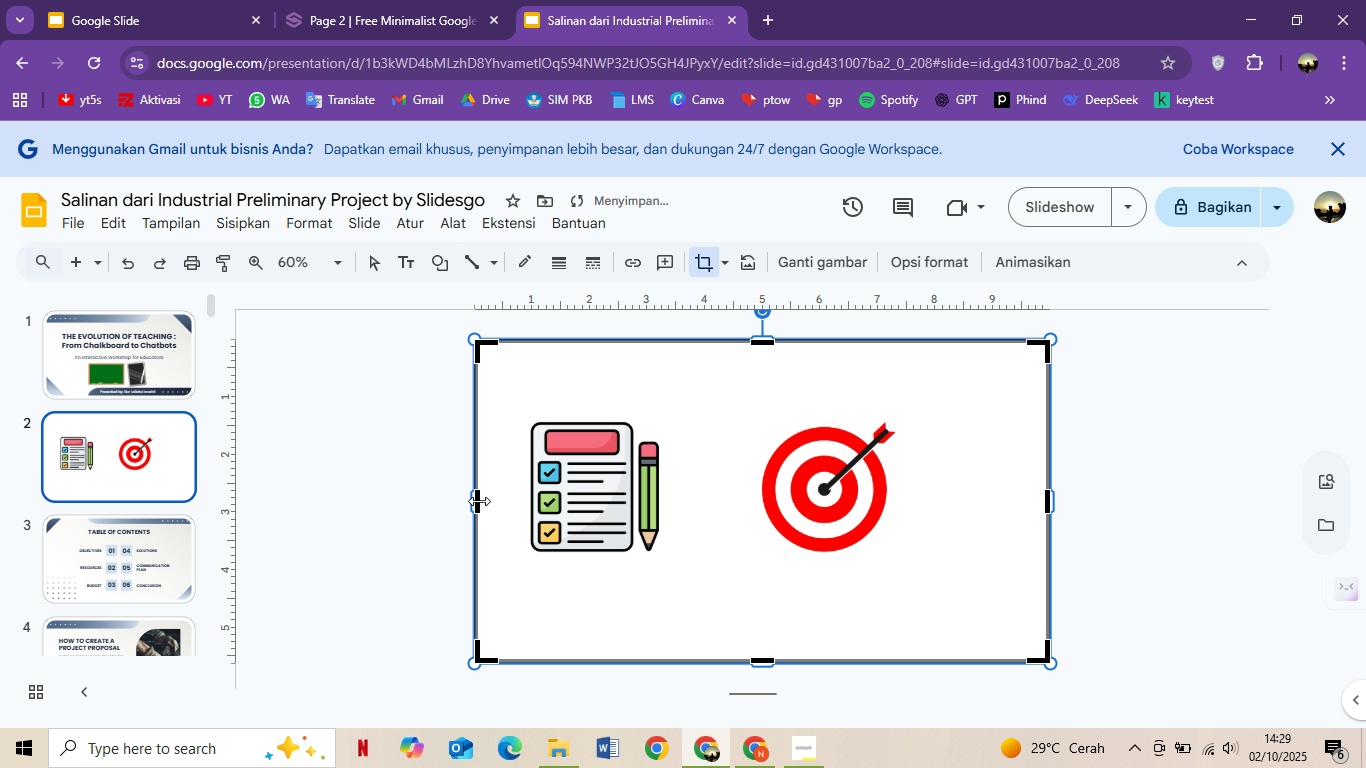 
left_click_drag(start_coordinate=[478, 502], to_coordinate=[753, 496])
 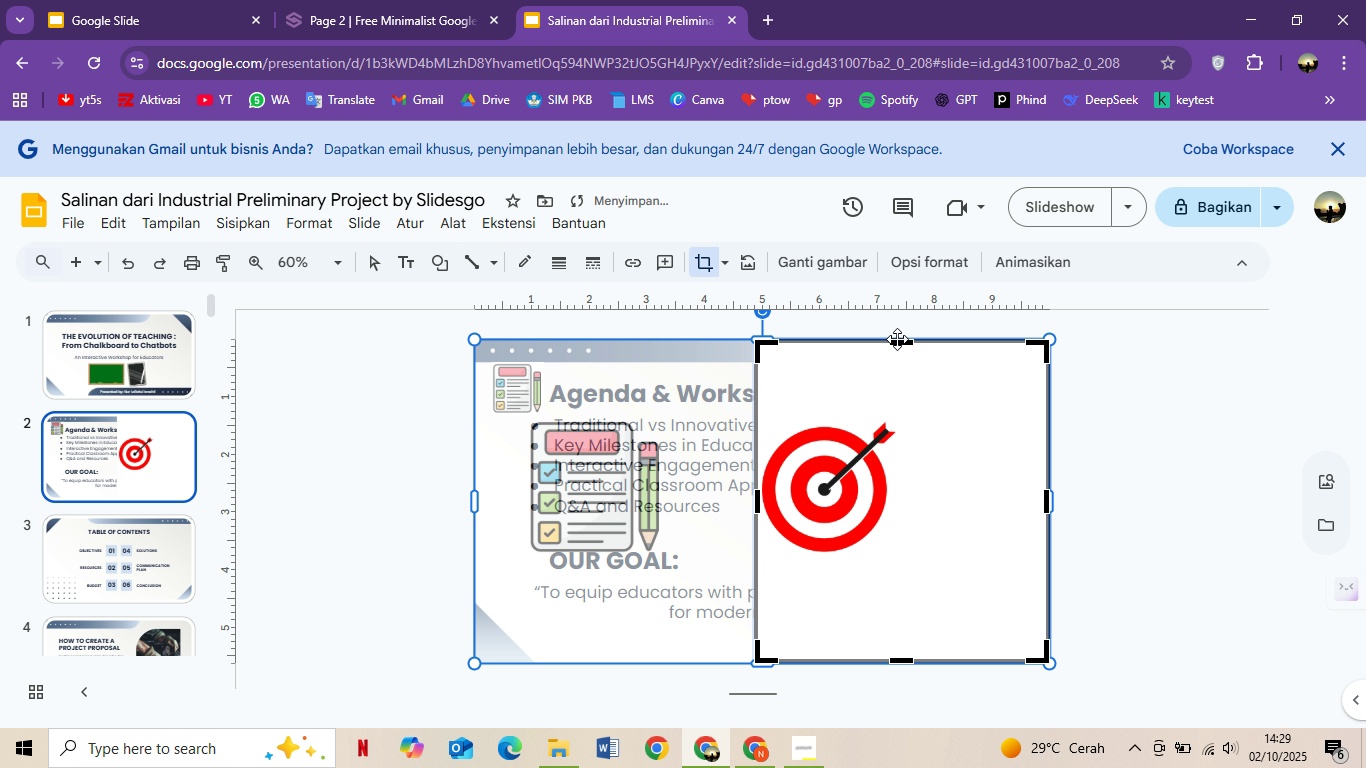 
left_click_drag(start_coordinate=[898, 341], to_coordinate=[924, 418])
 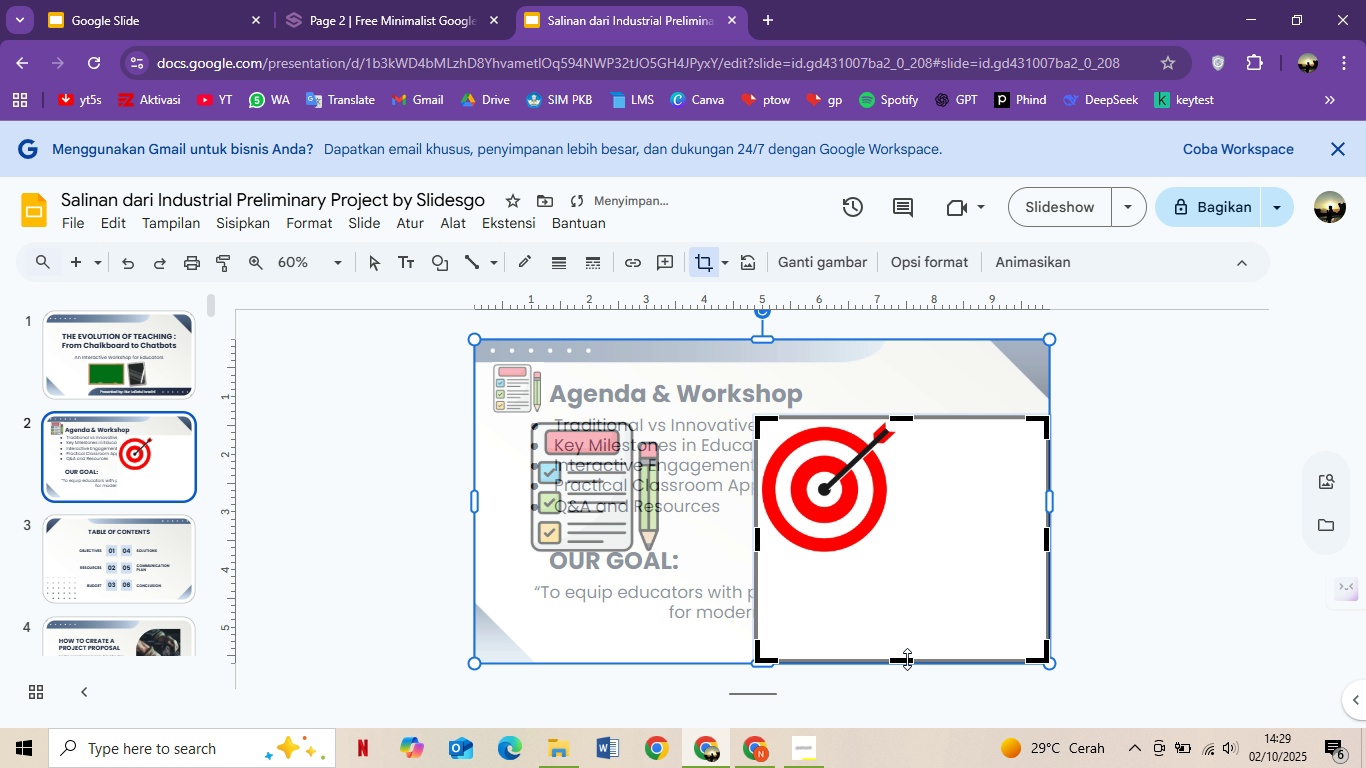 
left_click_drag(start_coordinate=[907, 659], to_coordinate=[910, 555])
 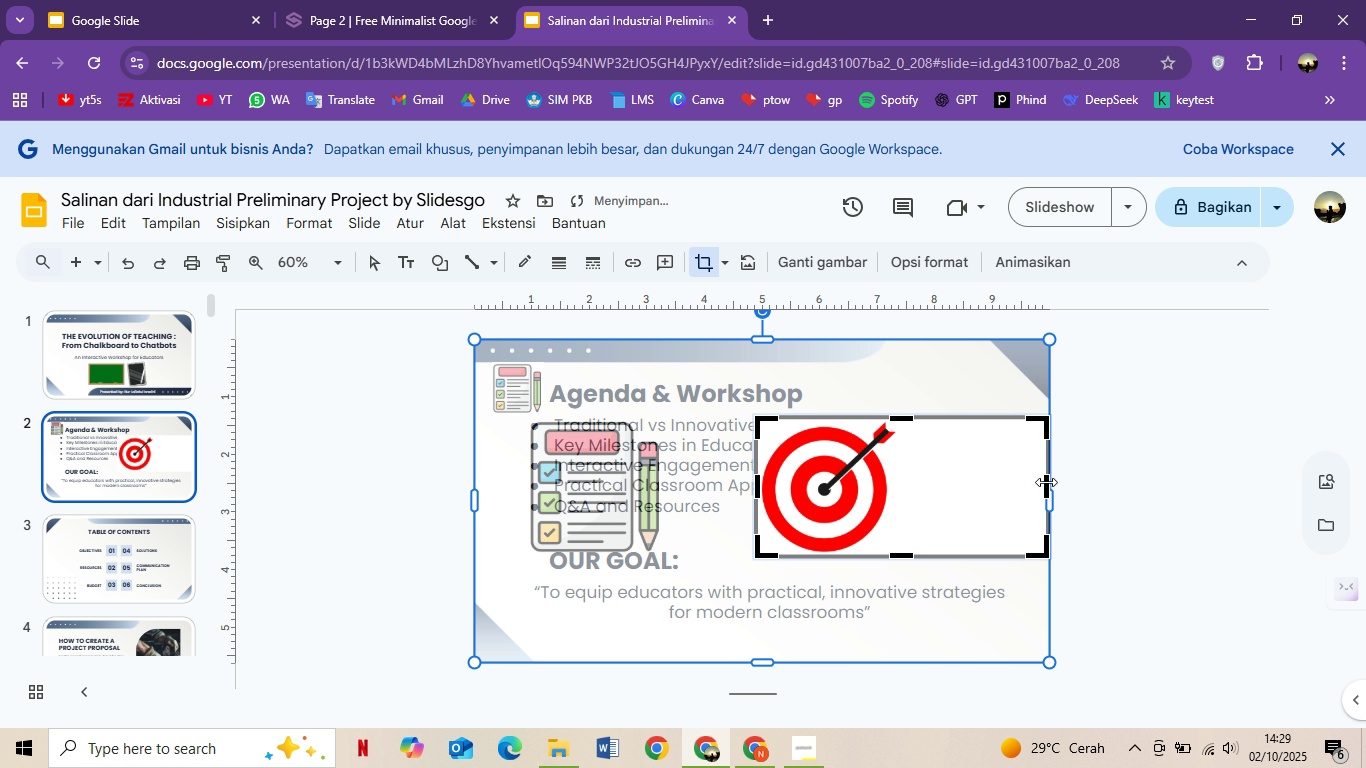 
left_click_drag(start_coordinate=[1046, 482], to_coordinate=[897, 503])
 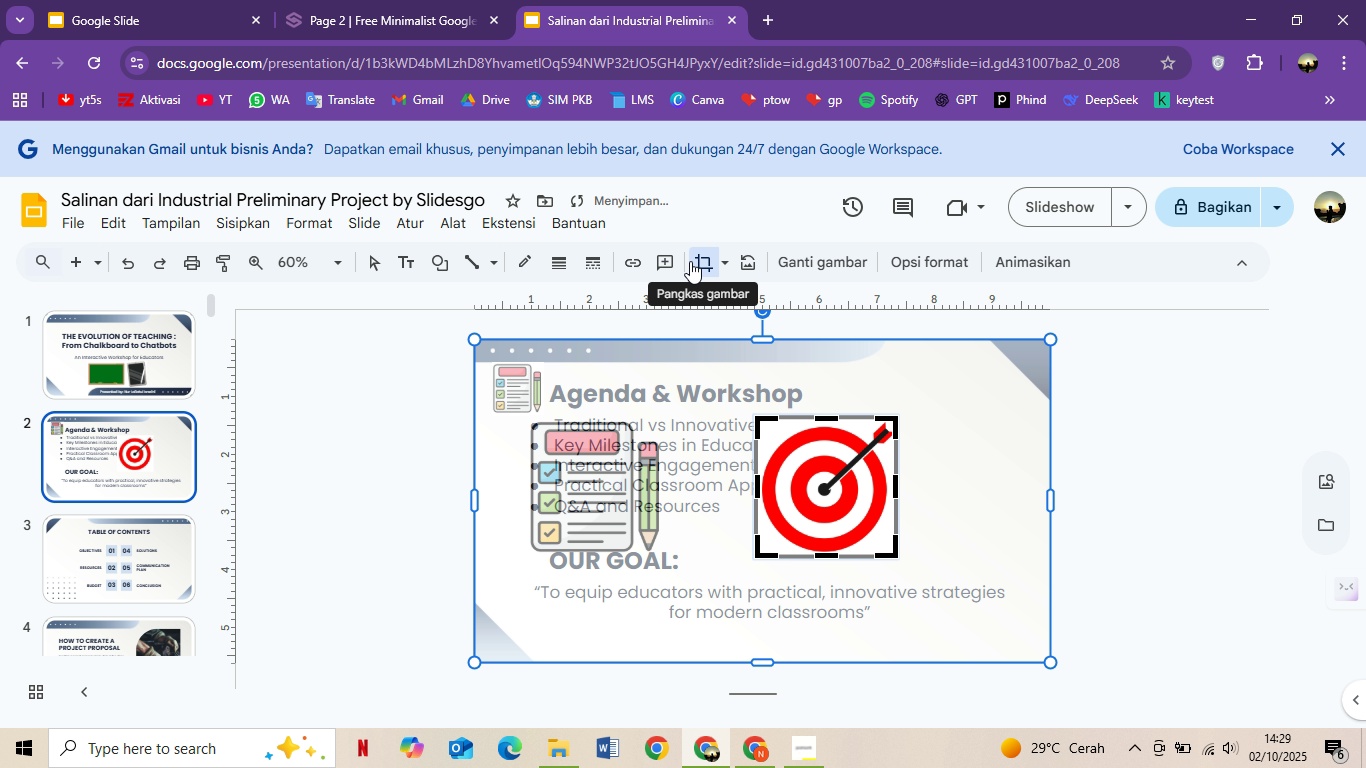 
left_click([697, 262])
 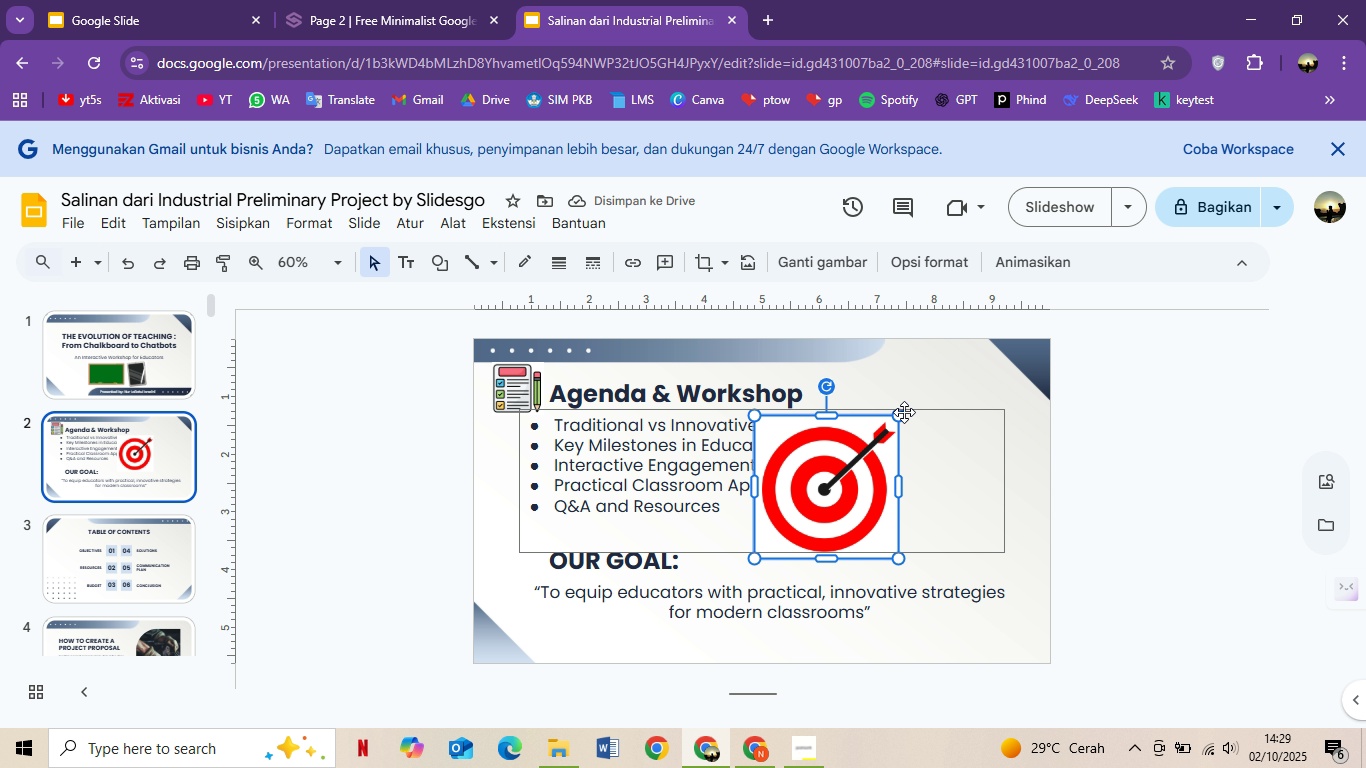 
left_click_drag(start_coordinate=[898, 413], to_coordinate=[806, 521])
 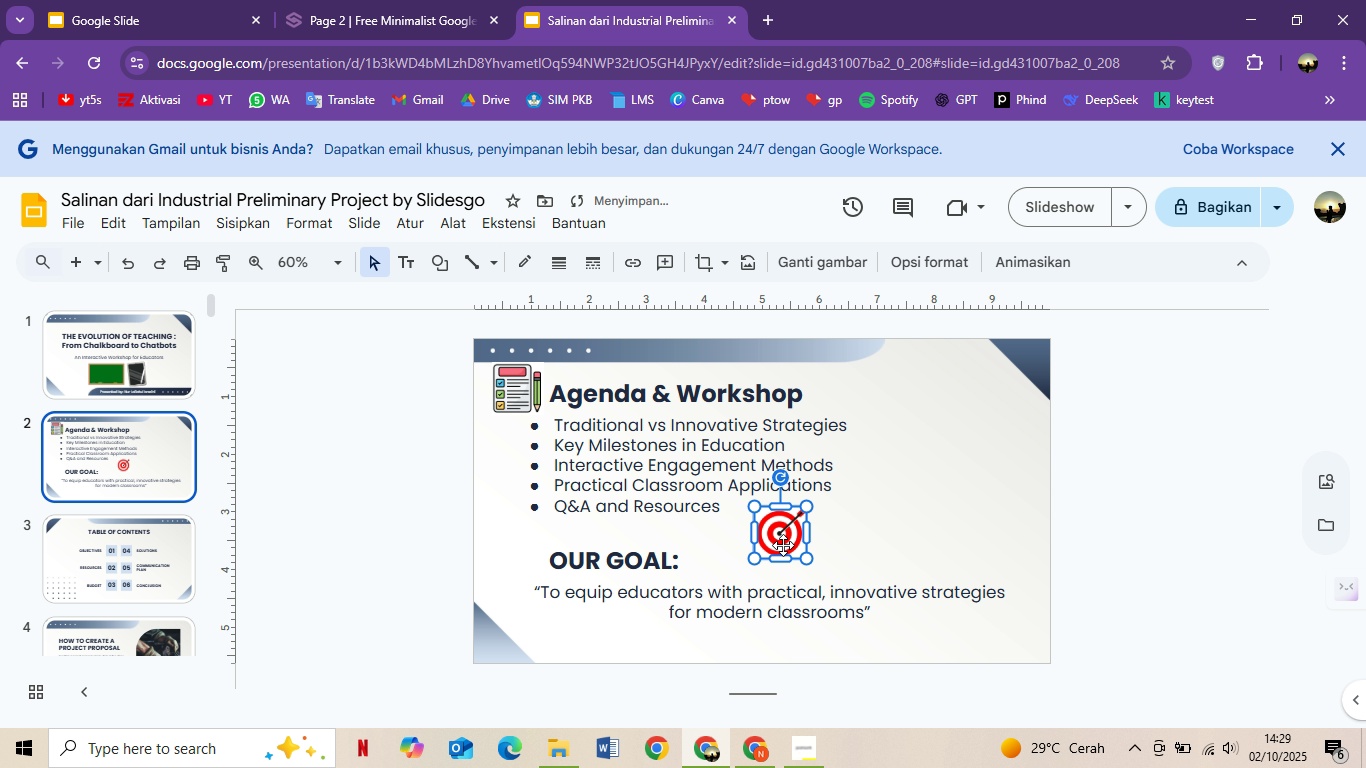 
left_click_drag(start_coordinate=[779, 543], to_coordinate=[514, 568])
 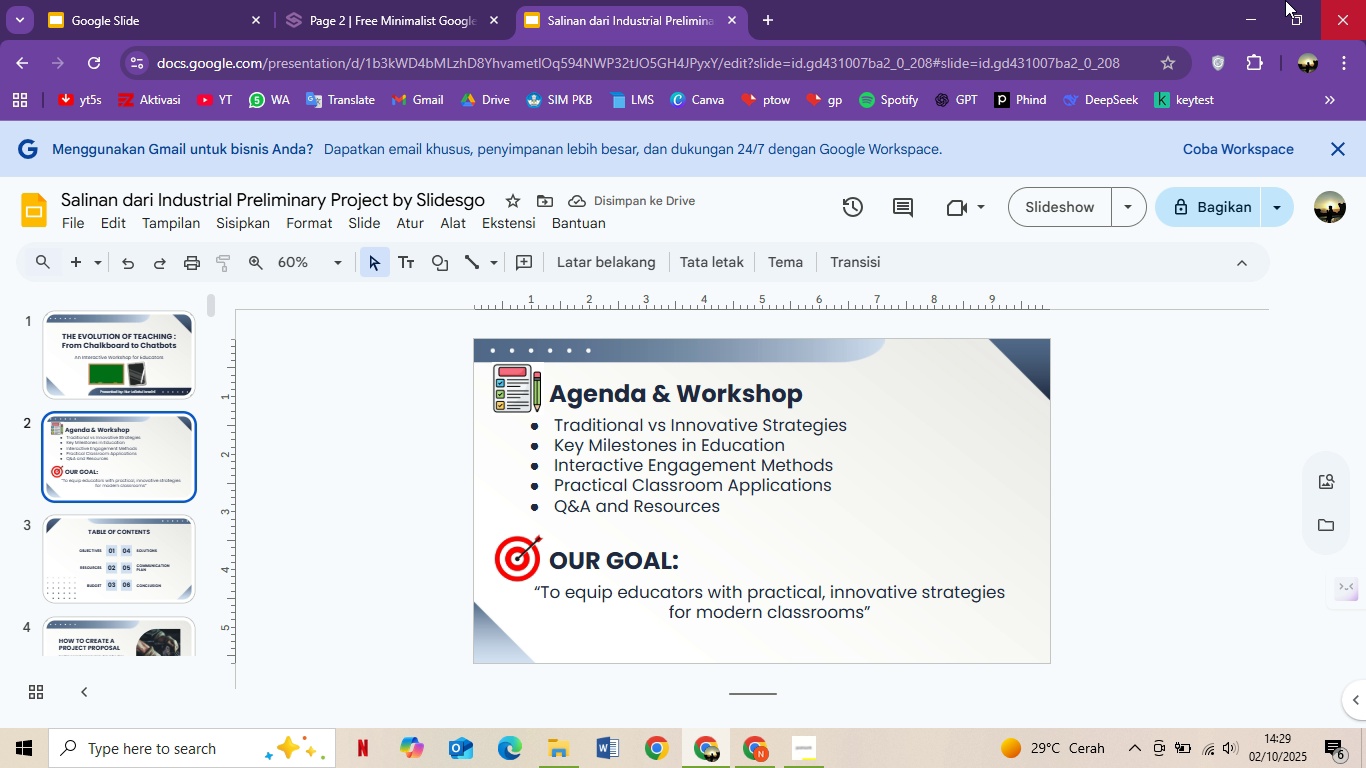 
left_click([100, 585])
 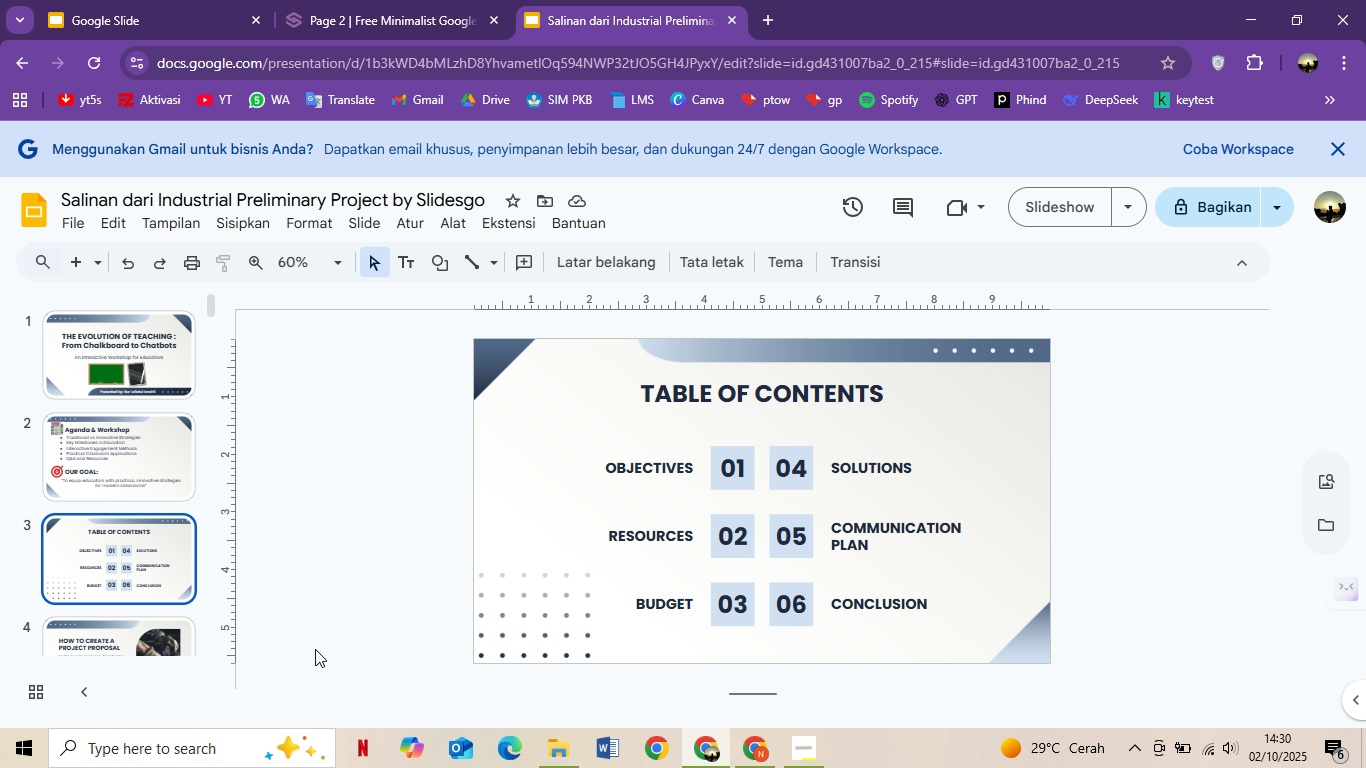 
wait(12.19)
 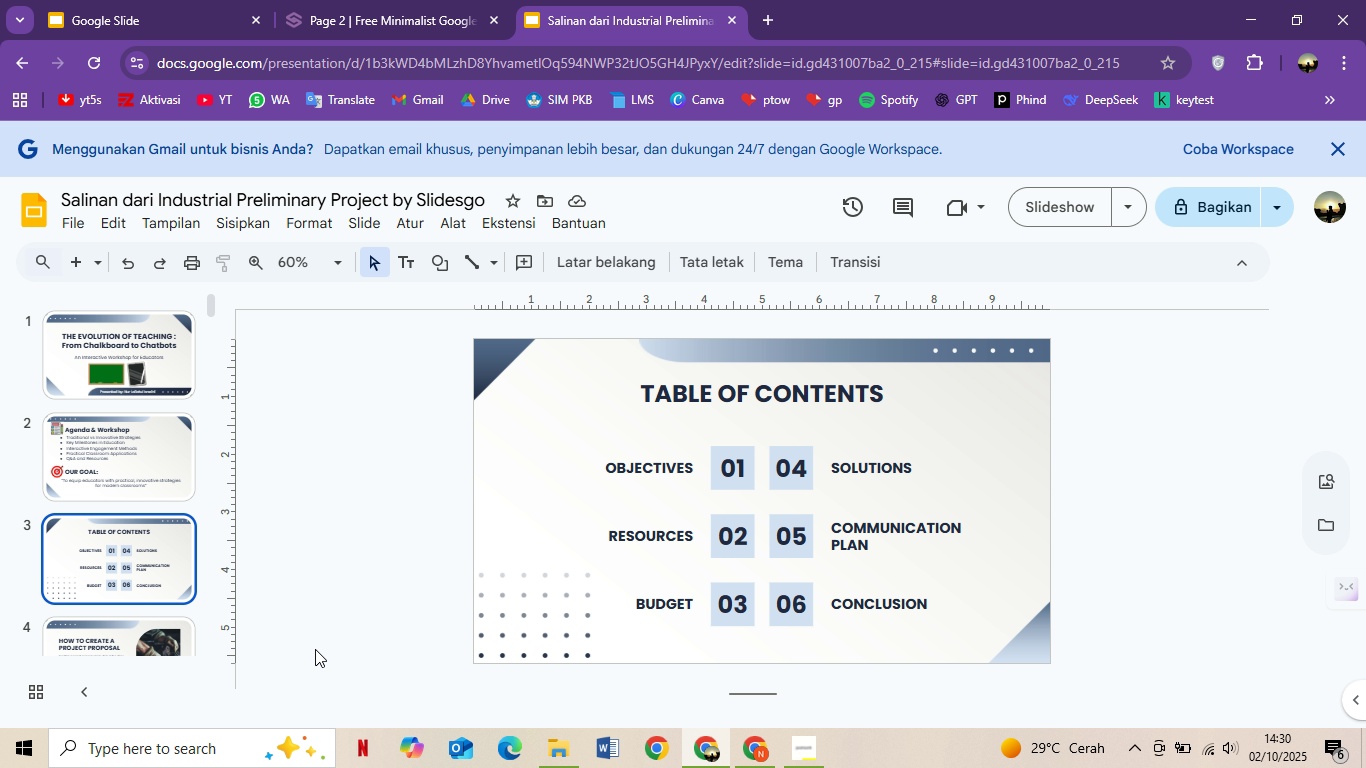 
hold_key(key=ControlLeft, duration=0.88)
hold_key(key=ShiftLeft, duration=0.44)
left_click([580, 475])
 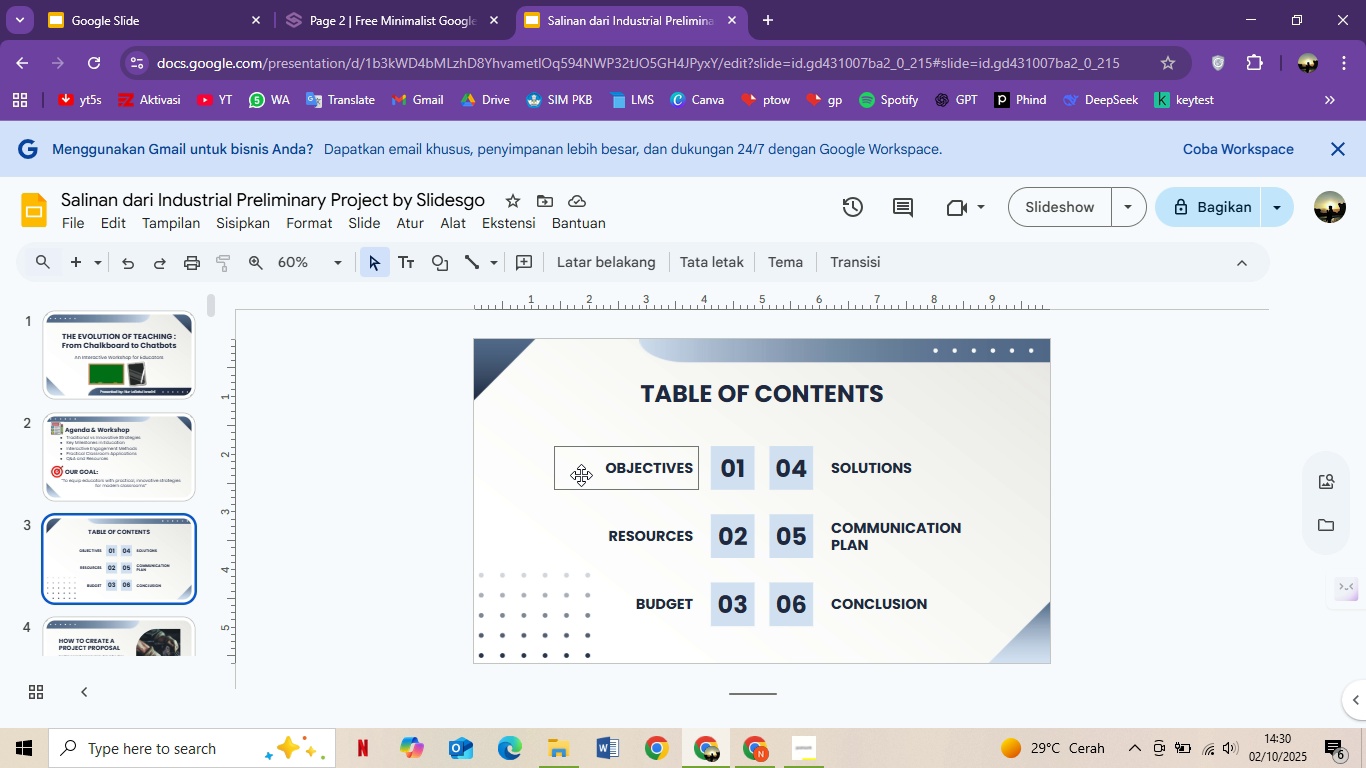 
hold_key(key=ShiftLeft, duration=0.52)
 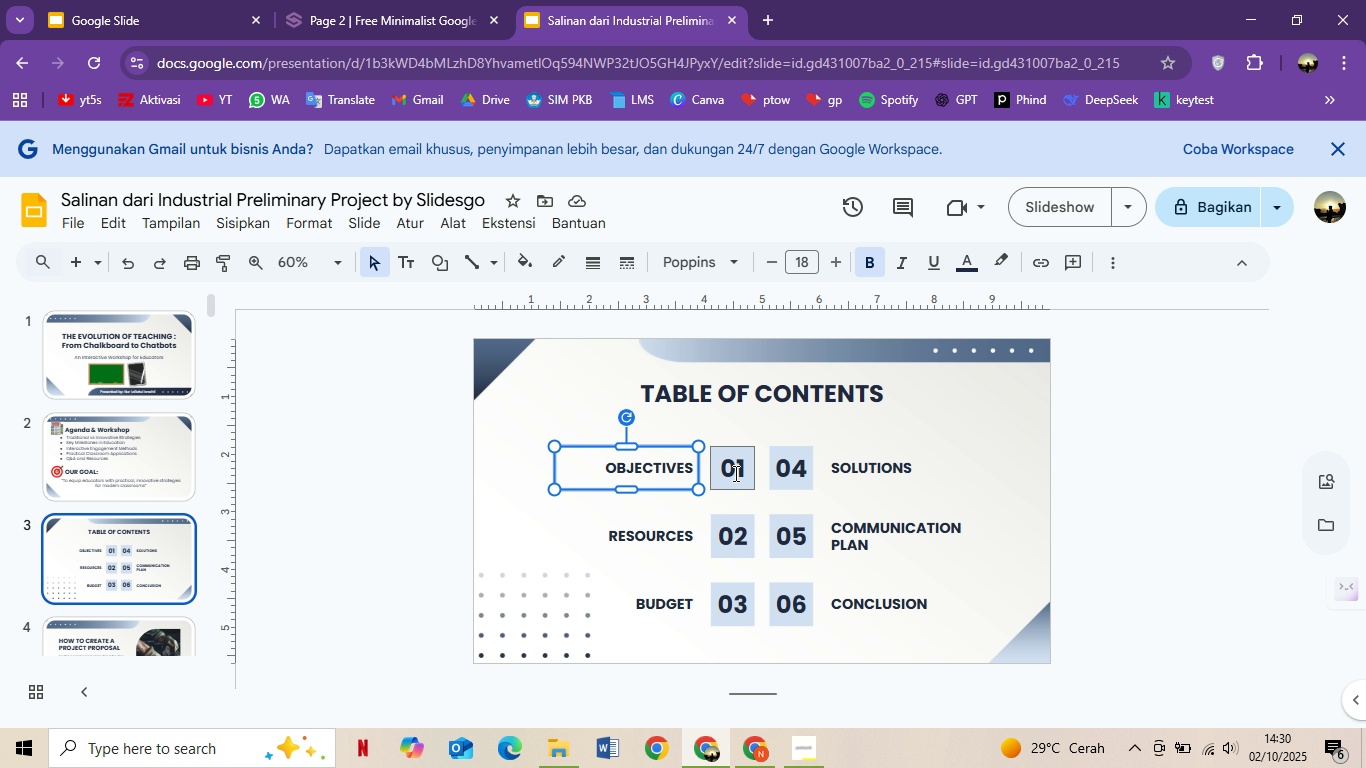 
key(Control+ControlLeft)
 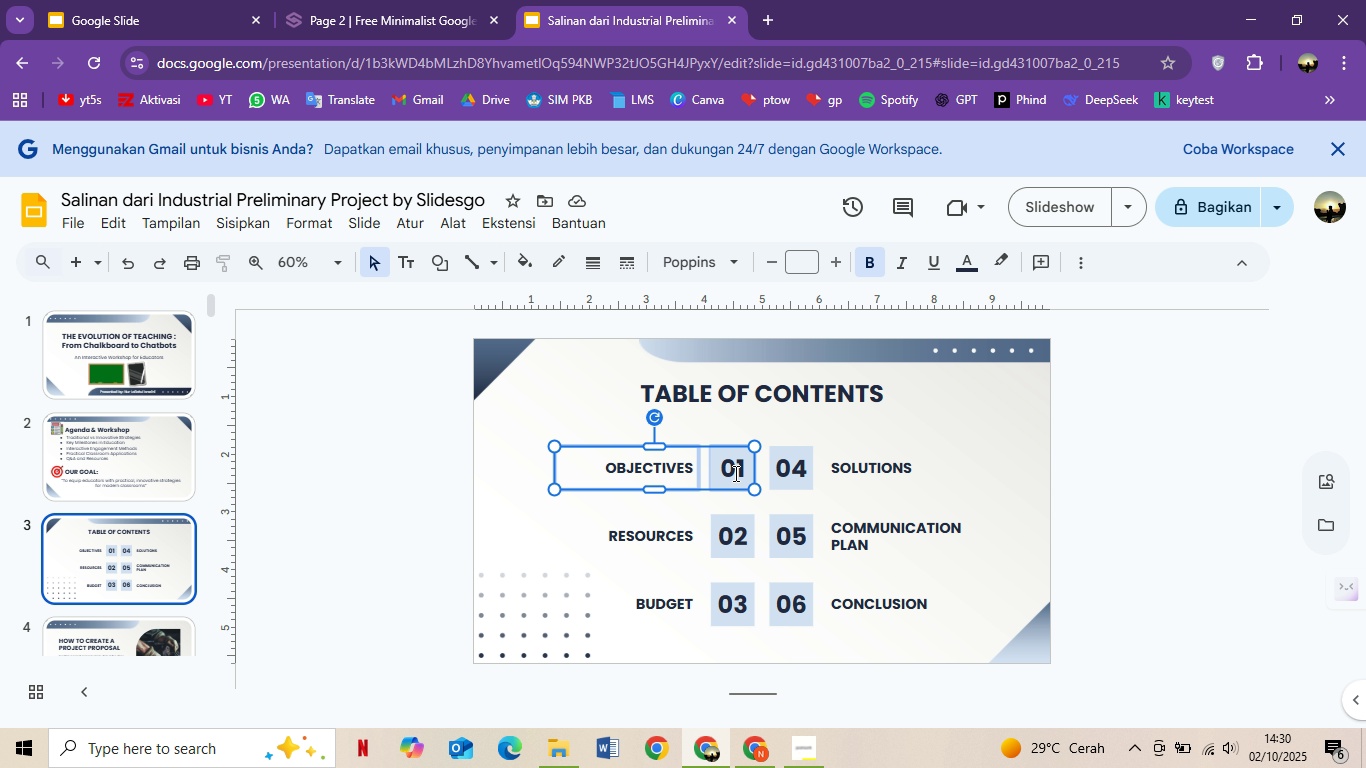 
key(Control+Shift+ShiftLeft)
 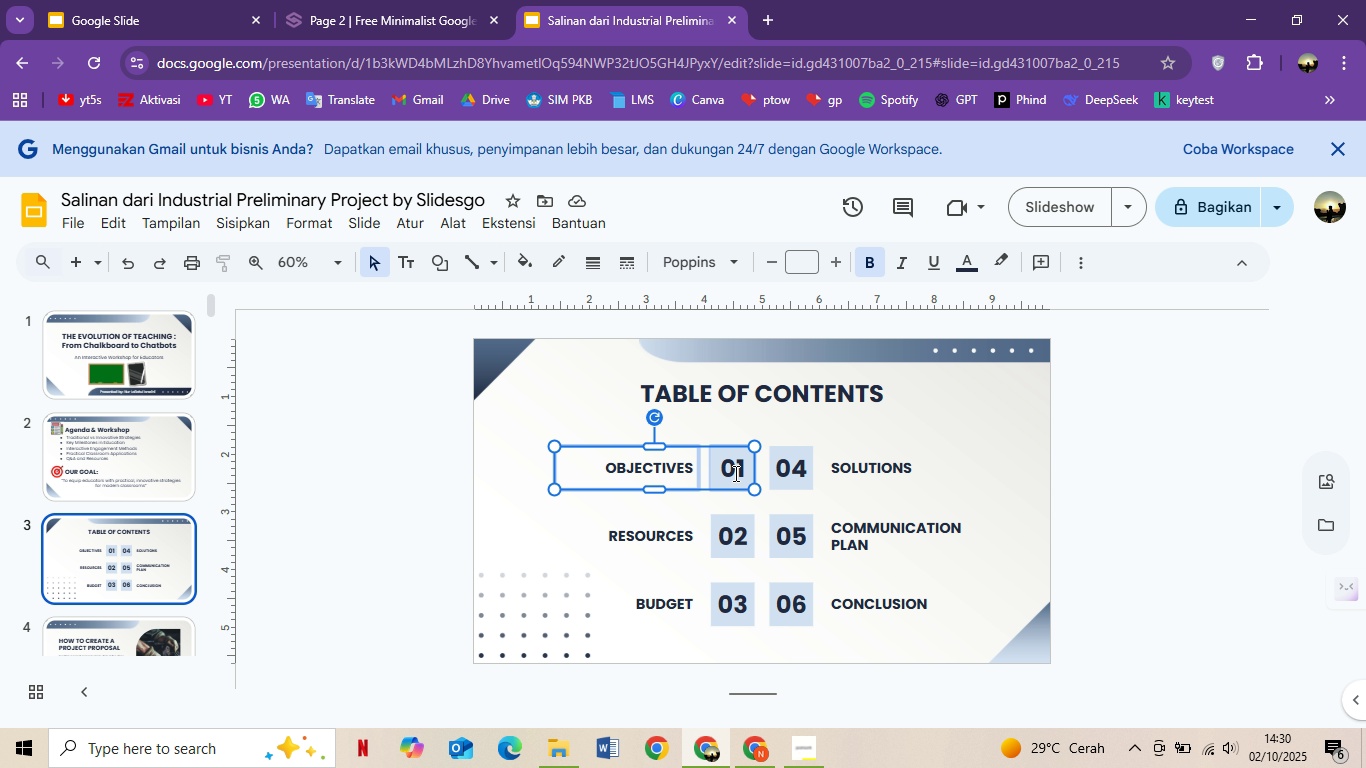 
left_click([734, 473])
 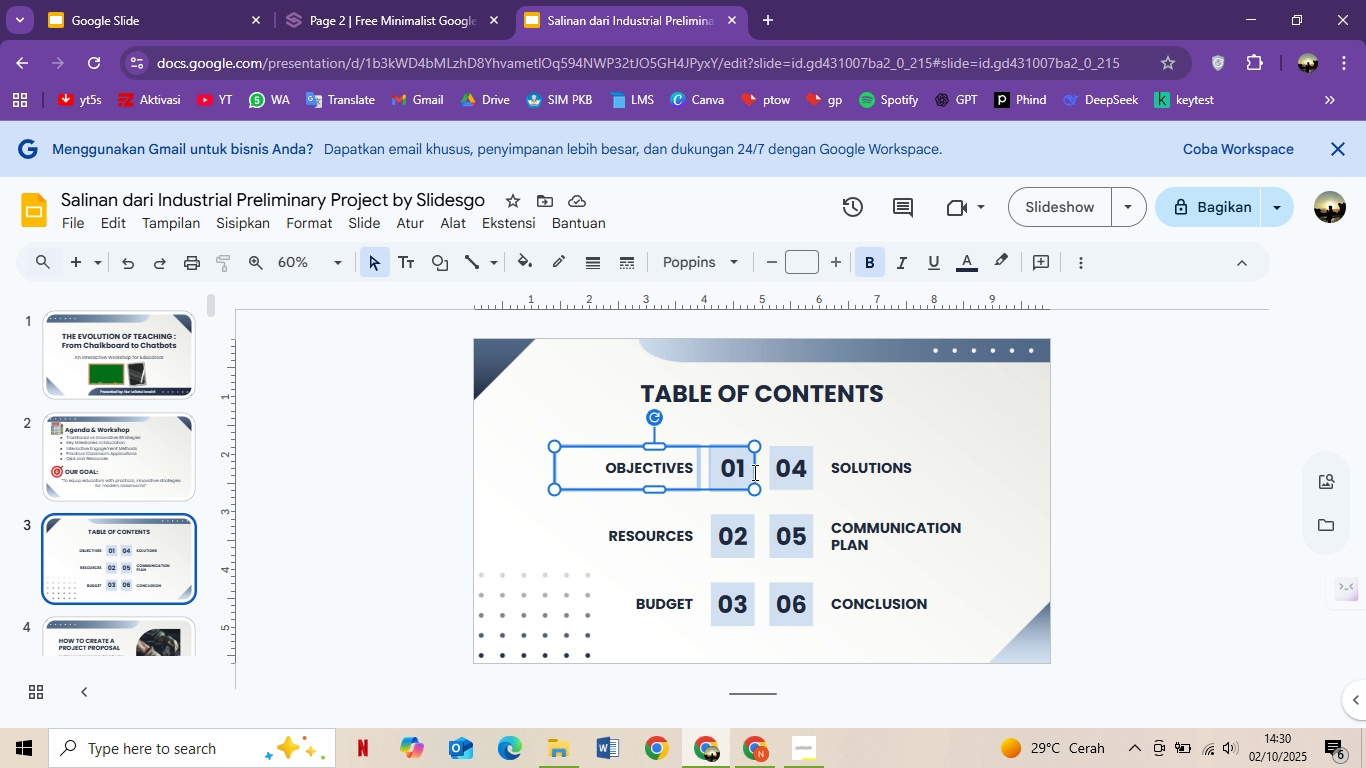 
hold_key(key=ShiftLeft, duration=1.52)
left_click([798, 464])
 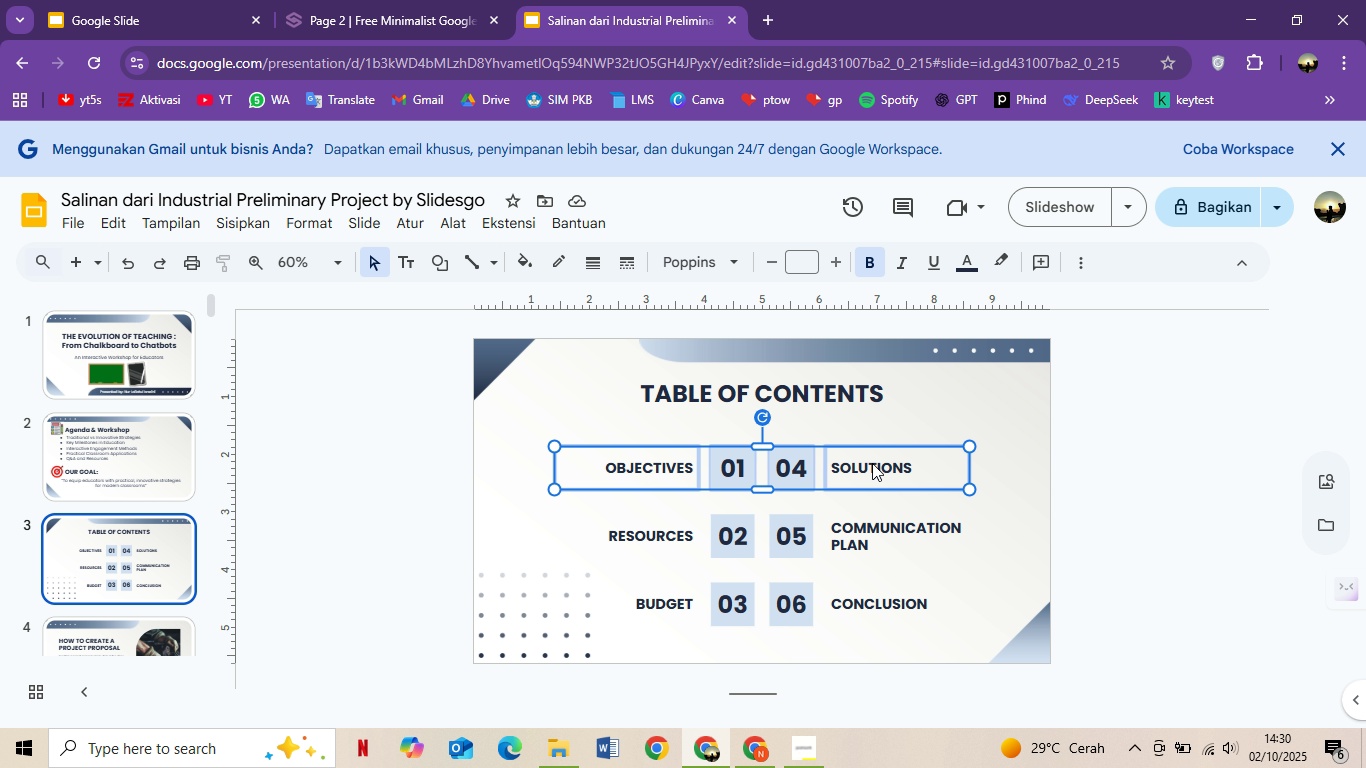 
left_click([872, 463])
 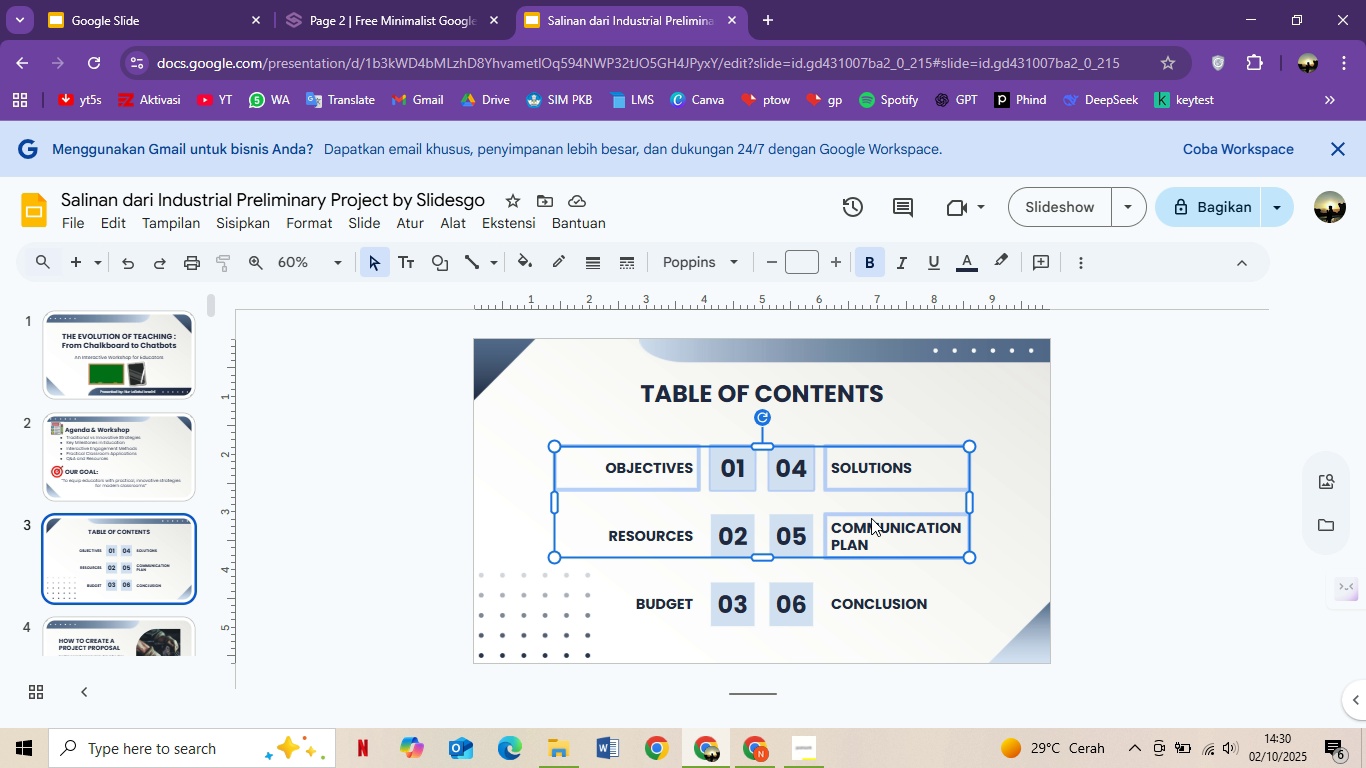 
double_click([871, 518])
 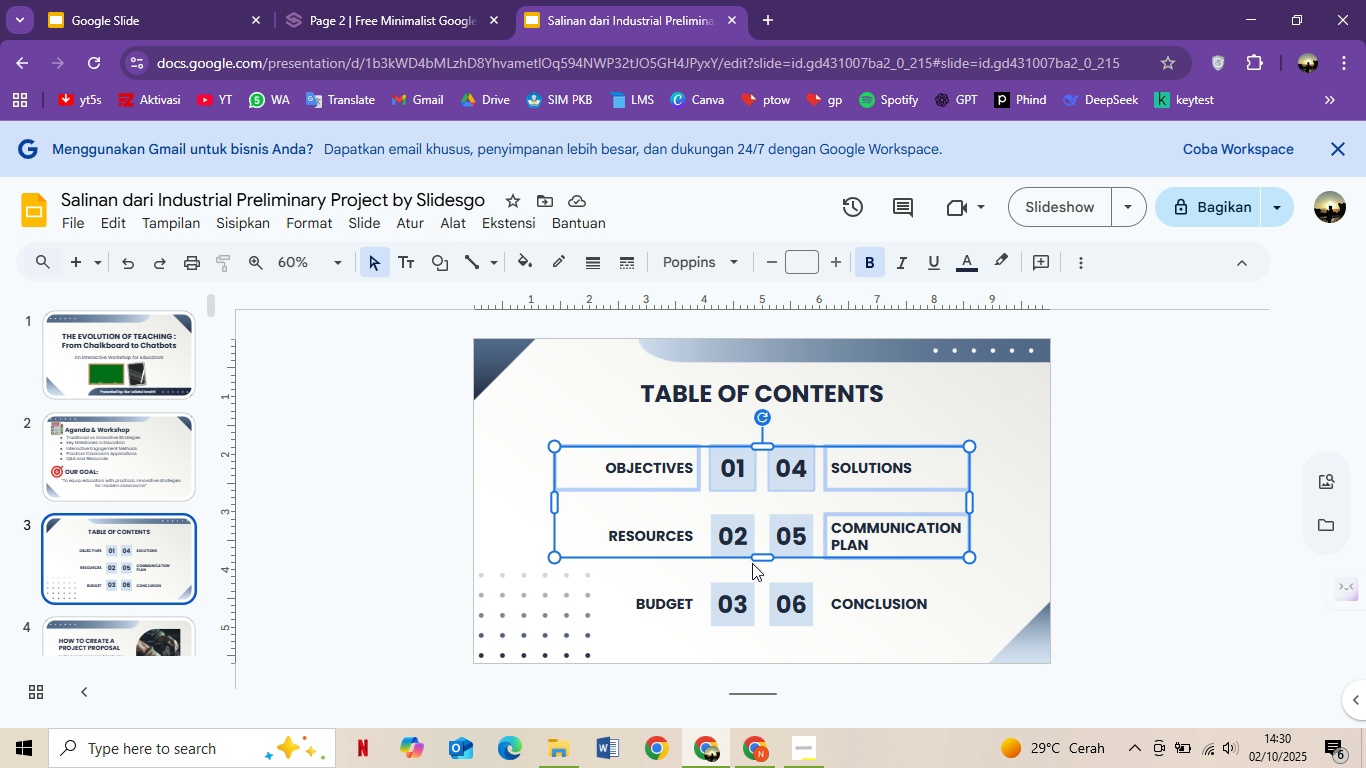 
hold_key(key=ShiftLeft, duration=1.51)
left_click([749, 532])
 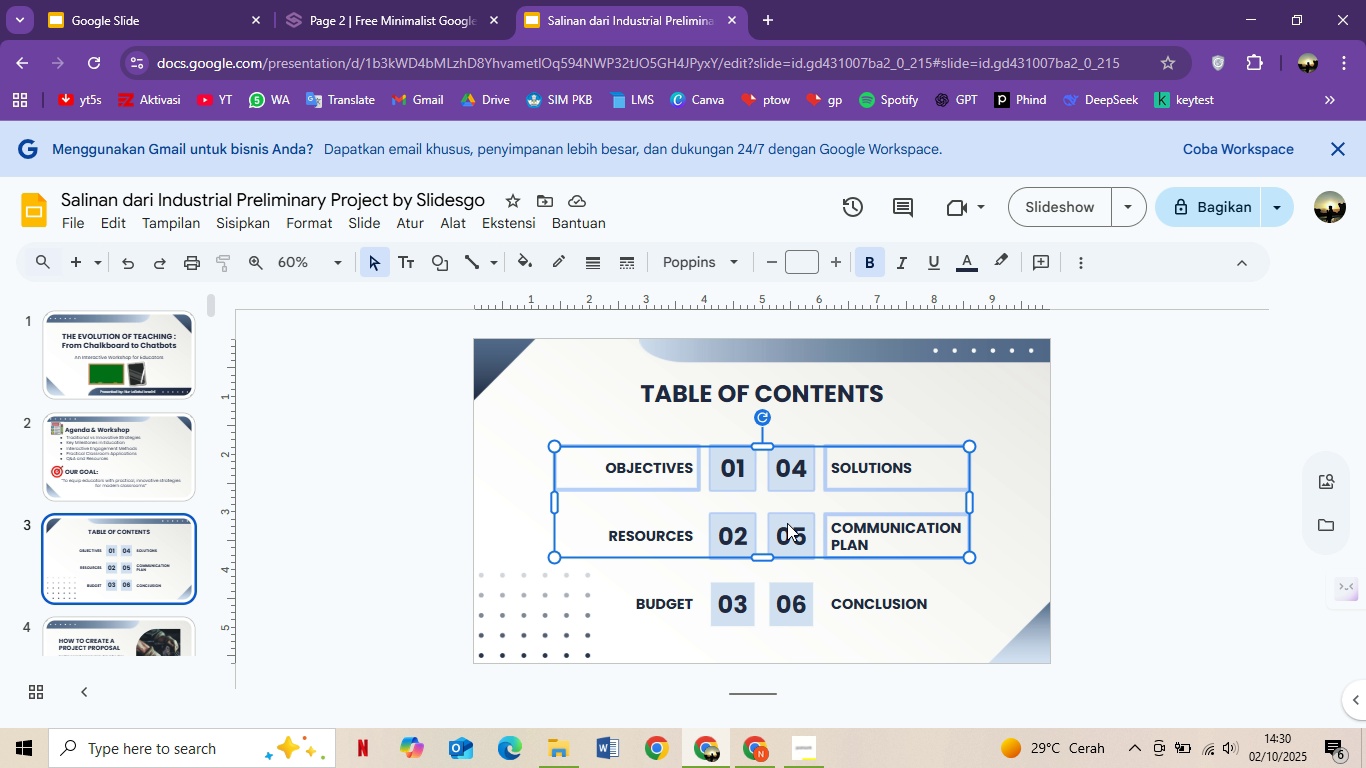 
double_click([787, 523])
 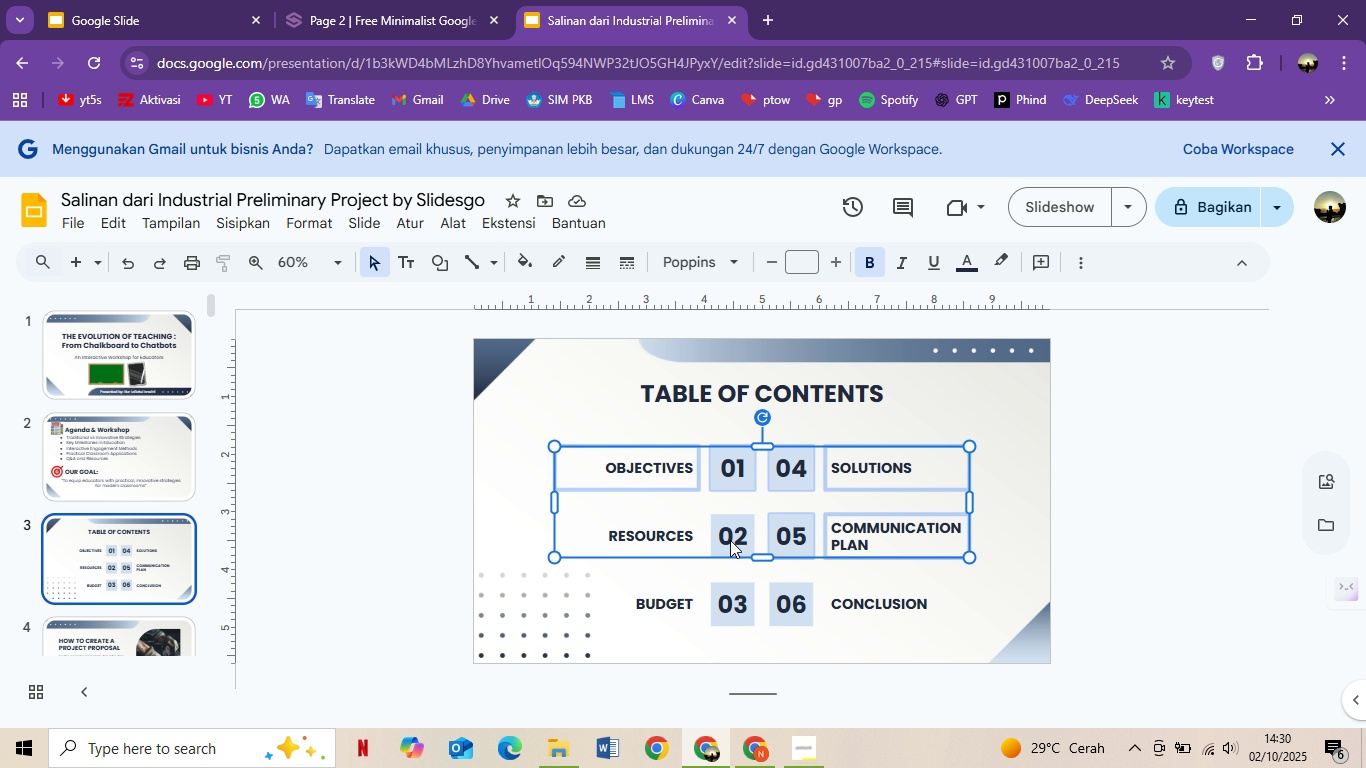 
hold_key(key=ShiftLeft, duration=1.53)
left_click([731, 540])
 